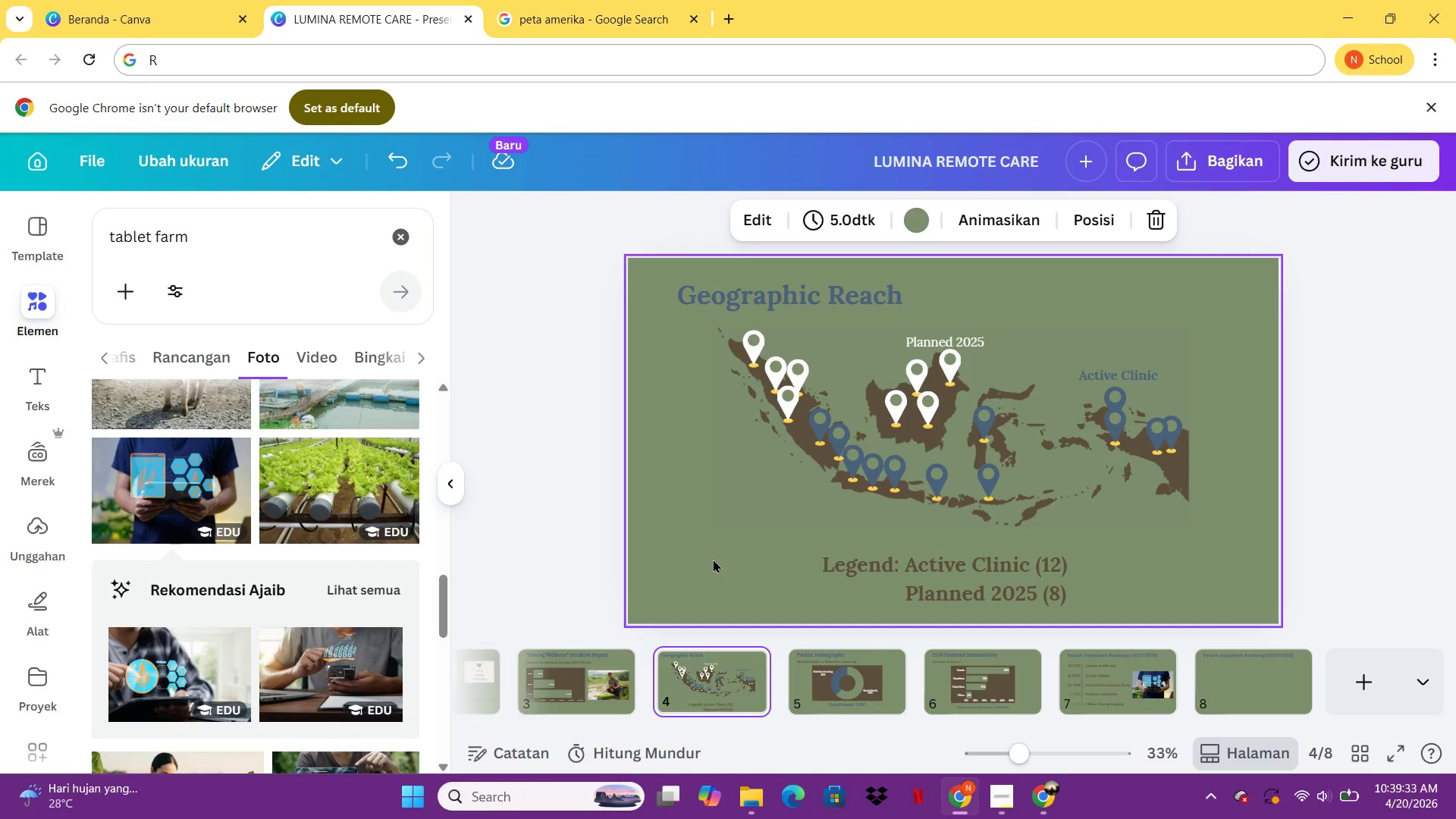 
wait(20.22)
 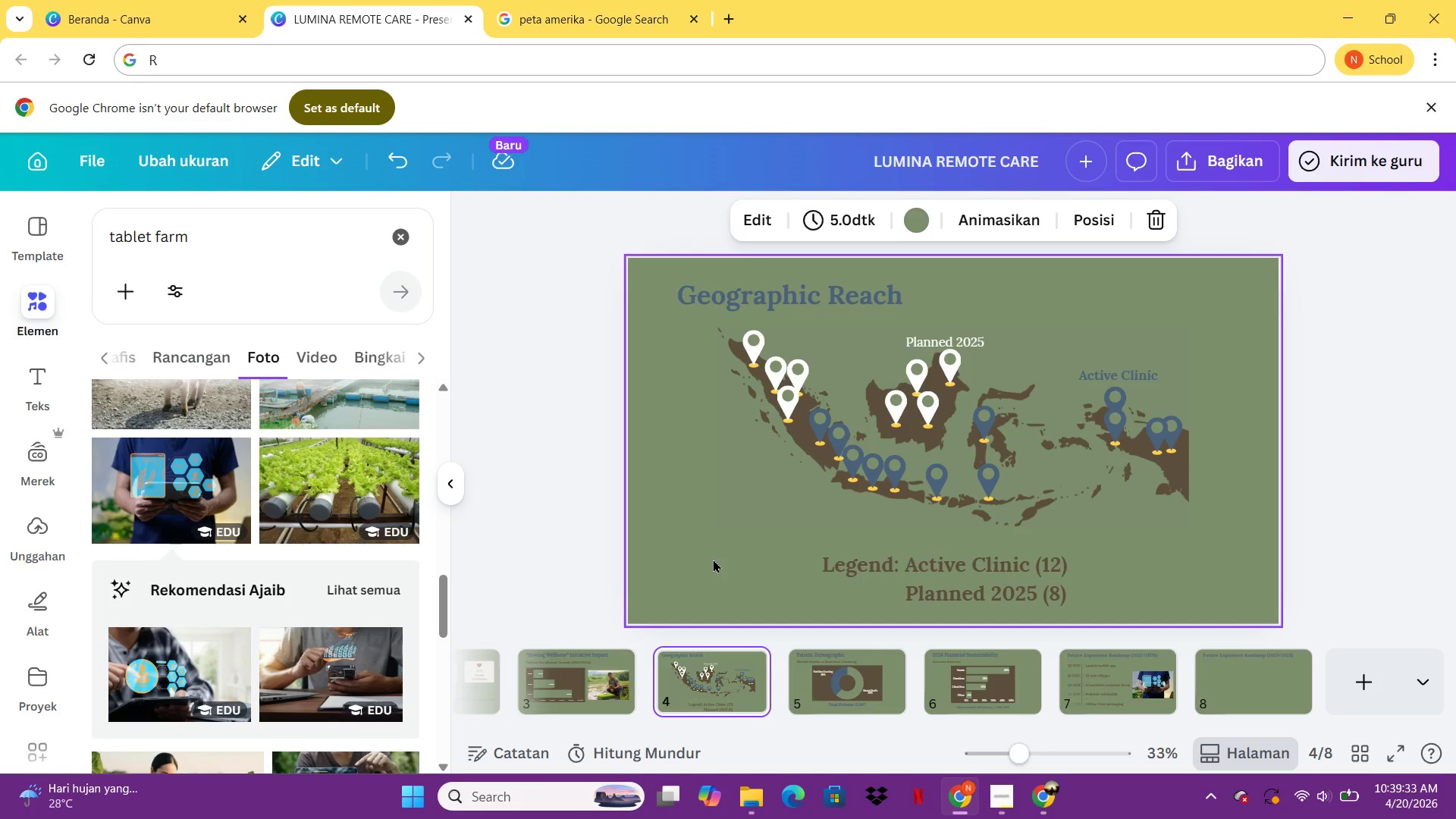 
left_click([959, 566])
 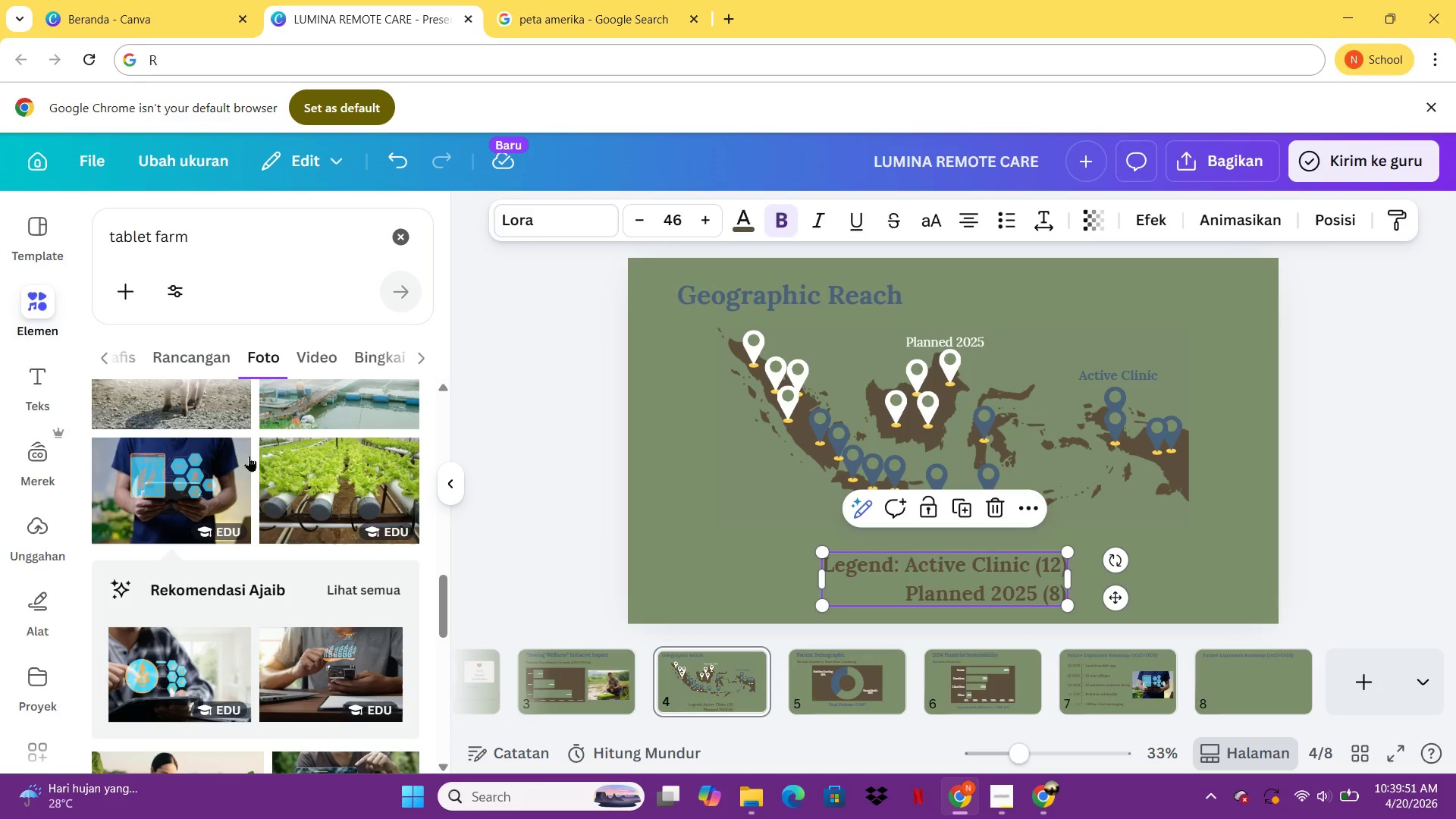 
wait(18.25)
 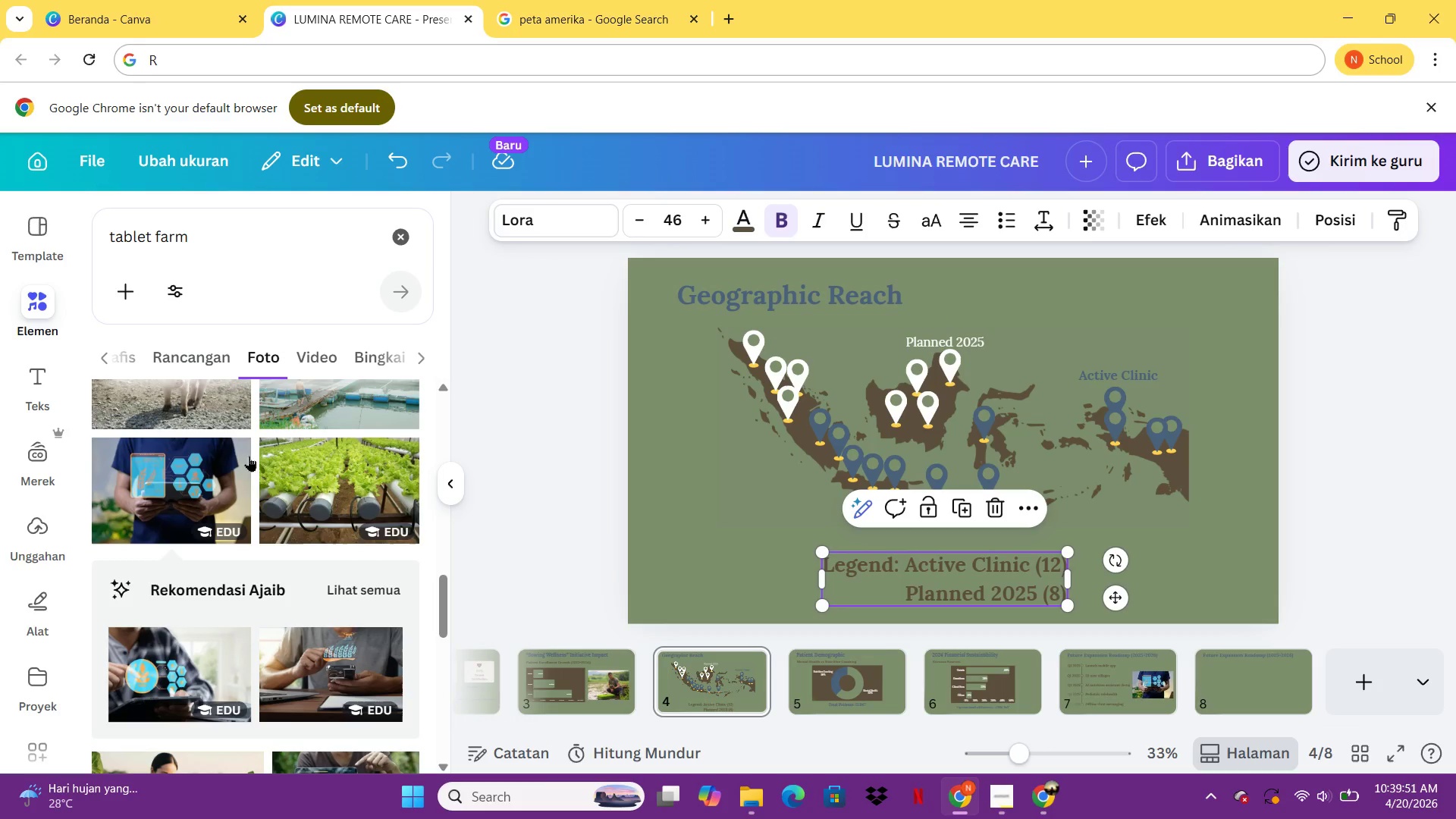 
left_click([868, 711])
 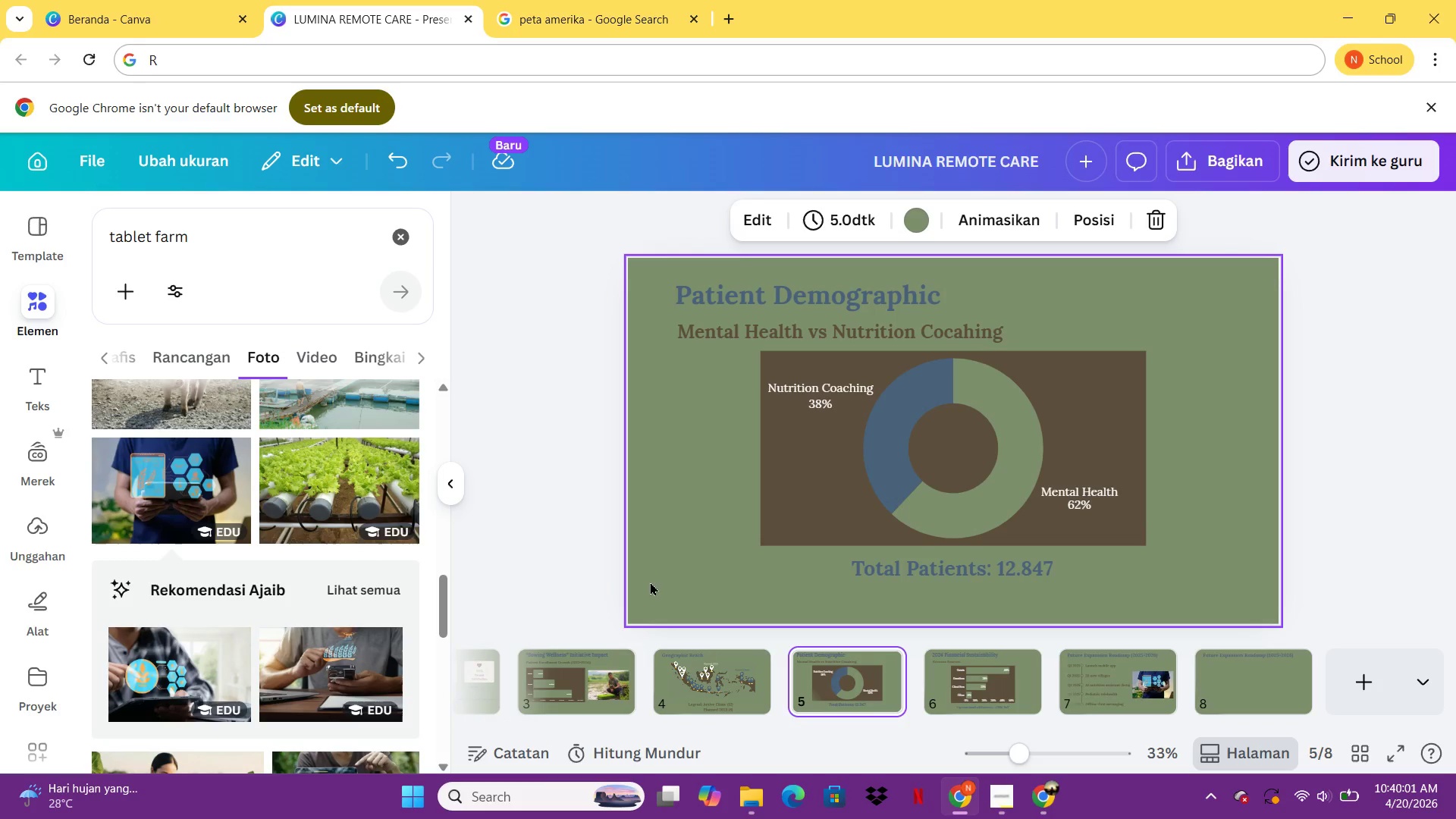 
wait(7.44)
 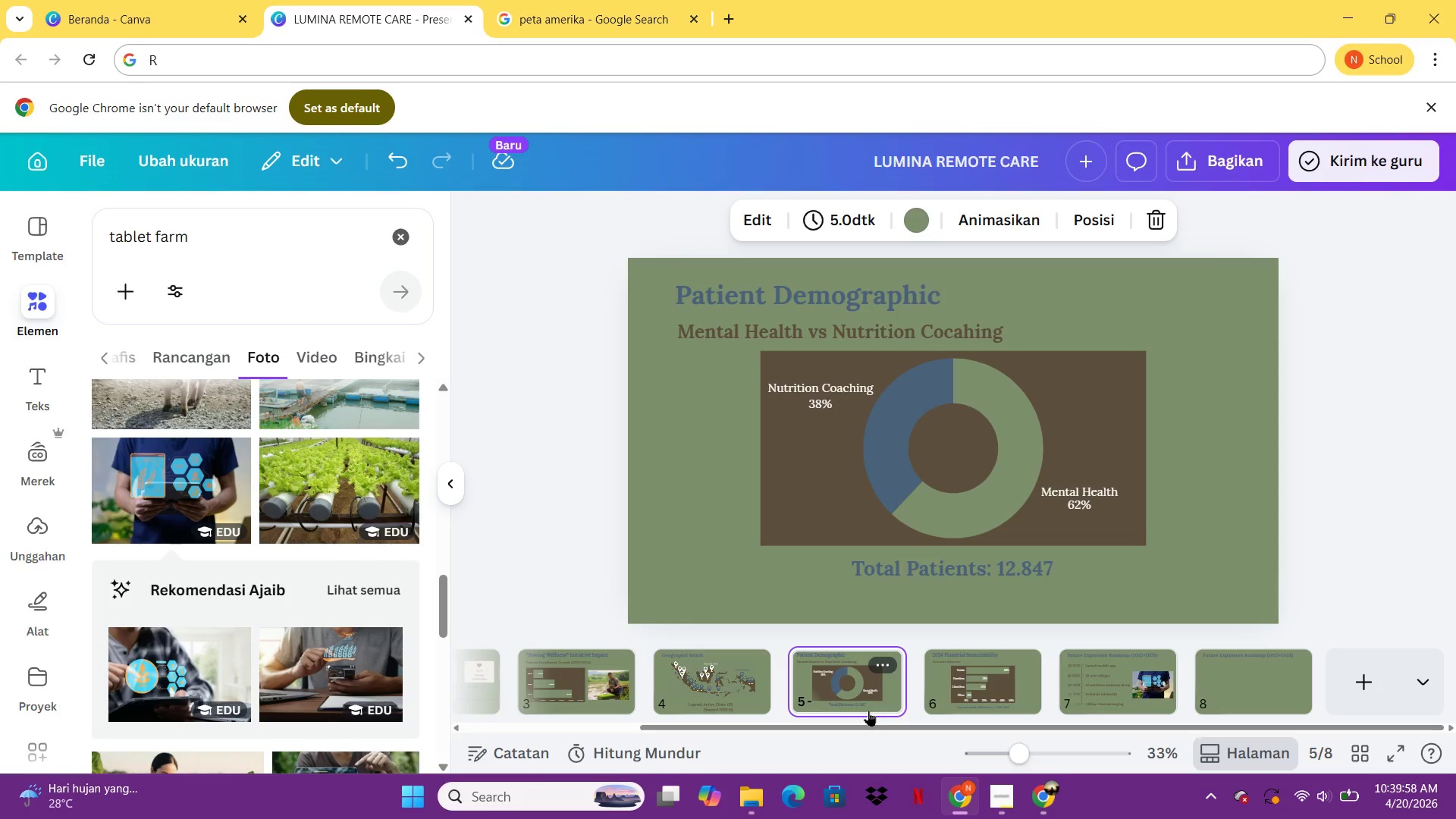 
left_click([827, 414])
 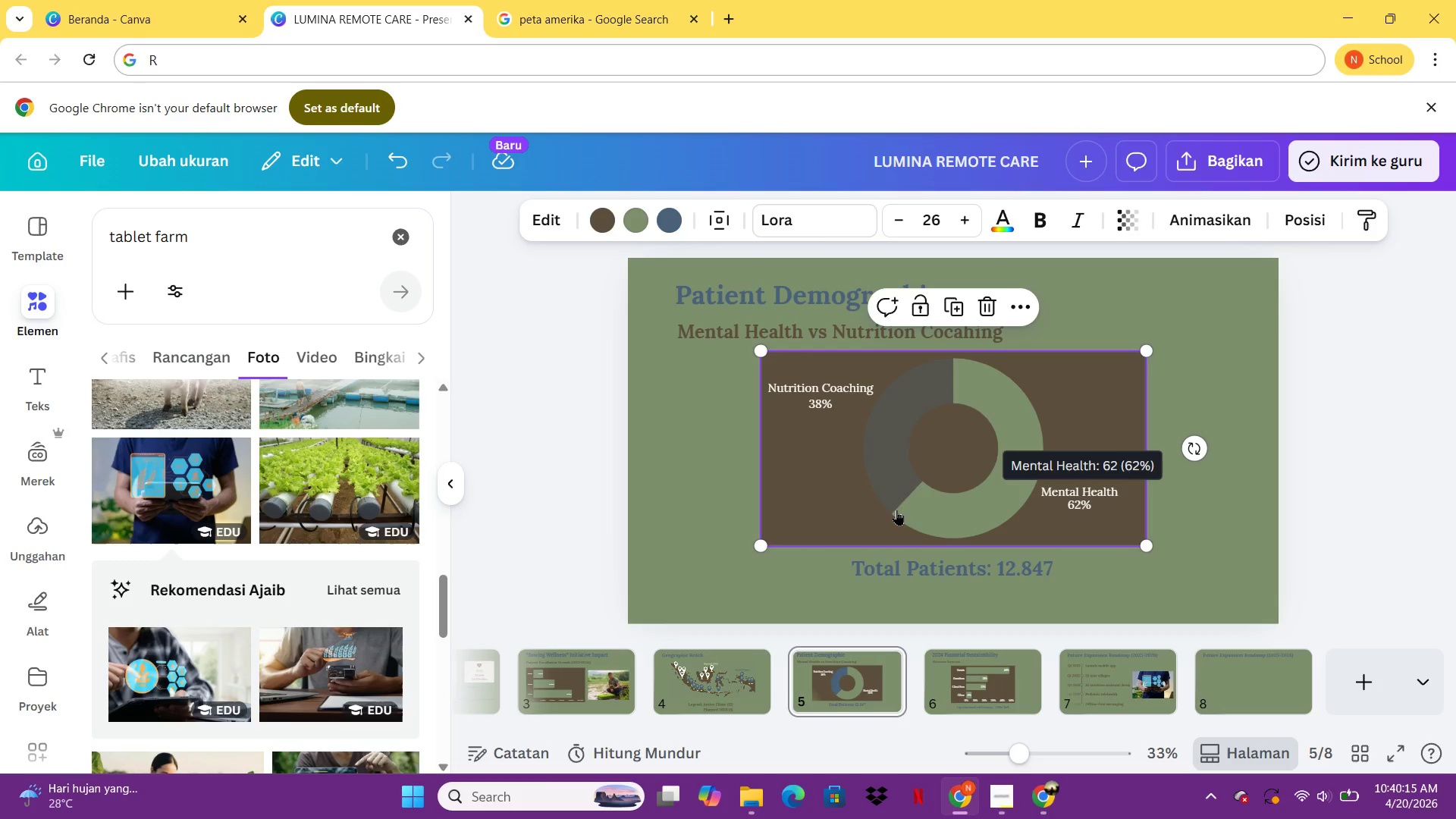 
wait(16.36)
 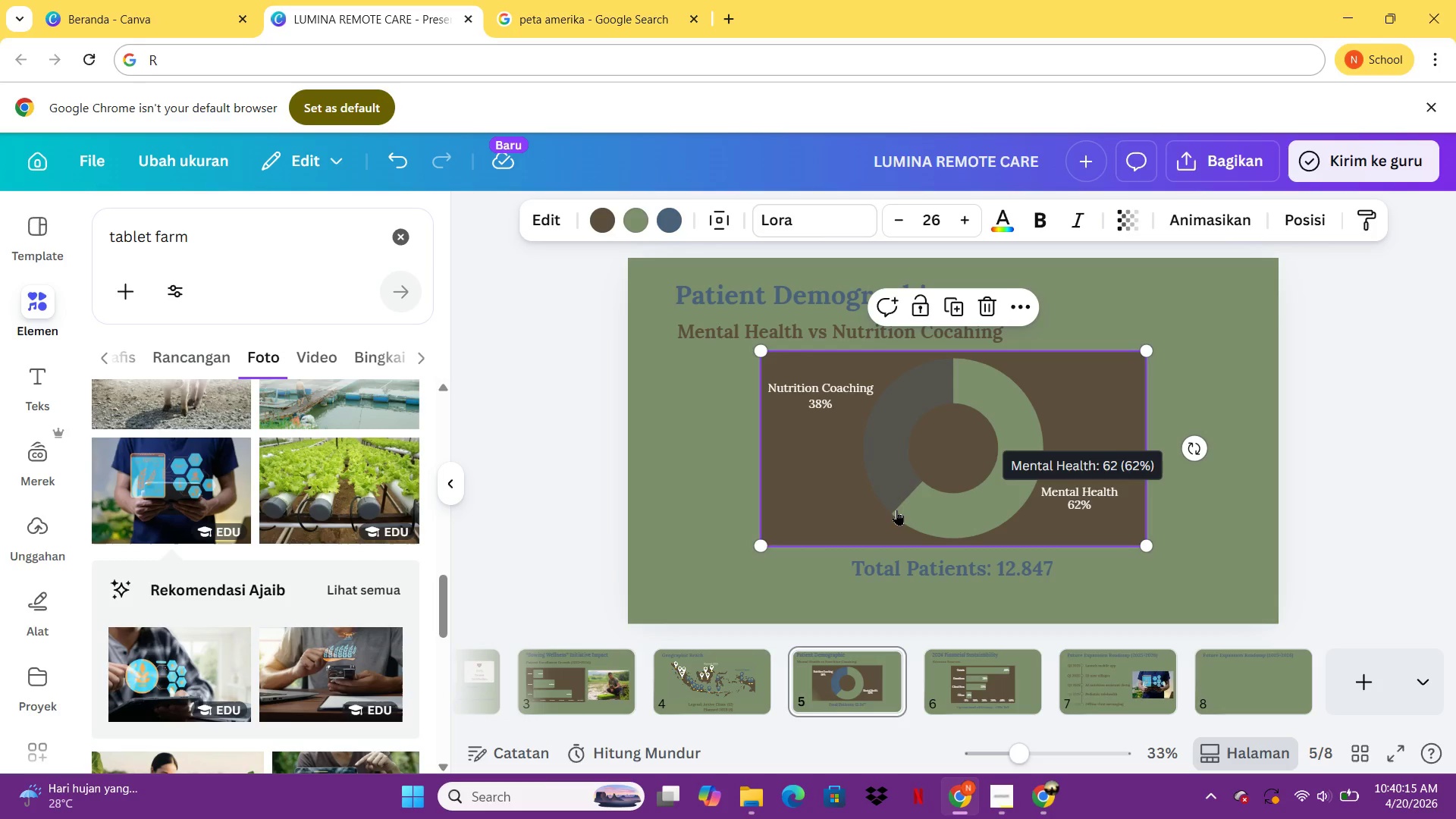 
left_click([879, 566])
 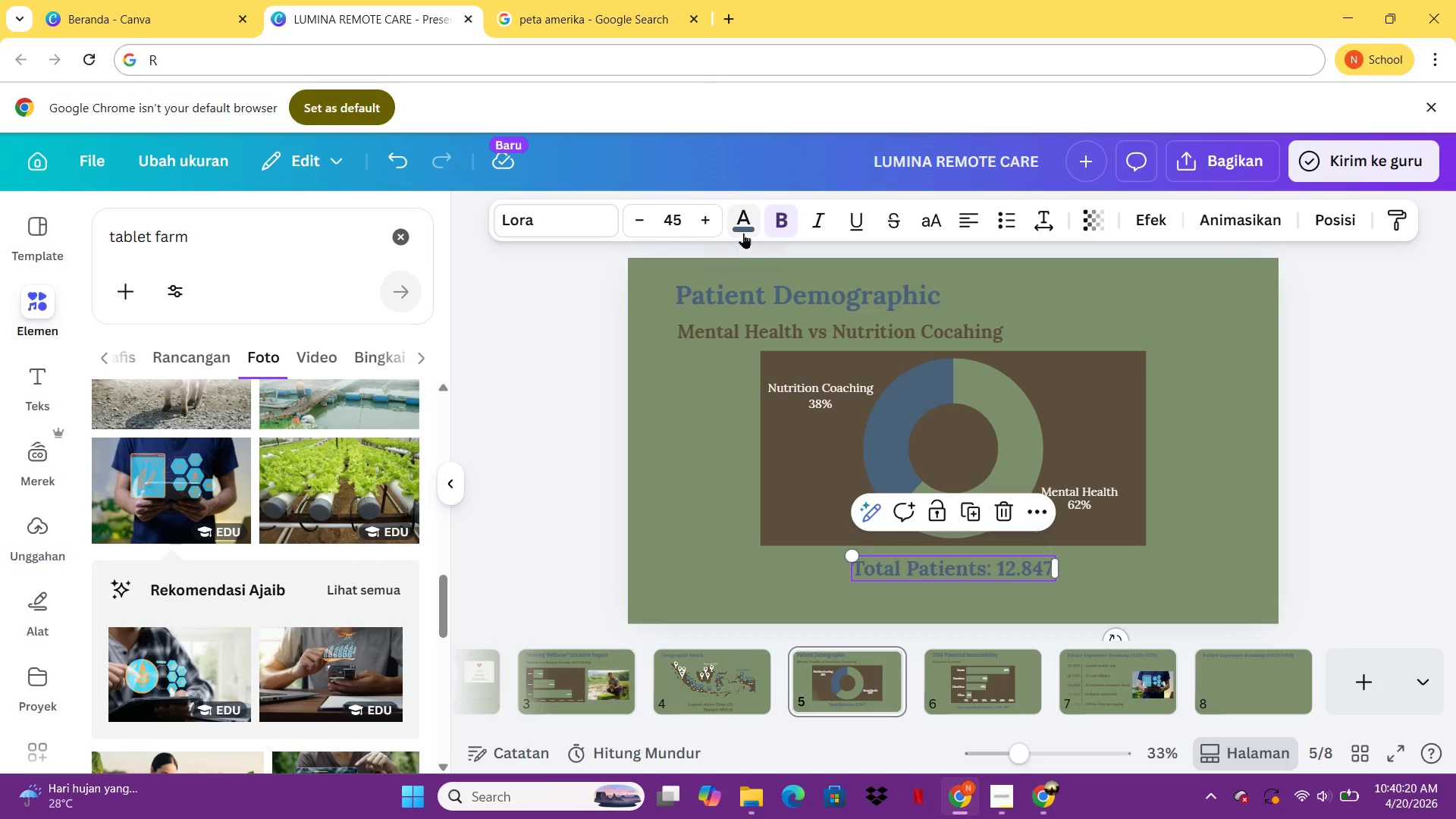 
left_click([743, 233])
 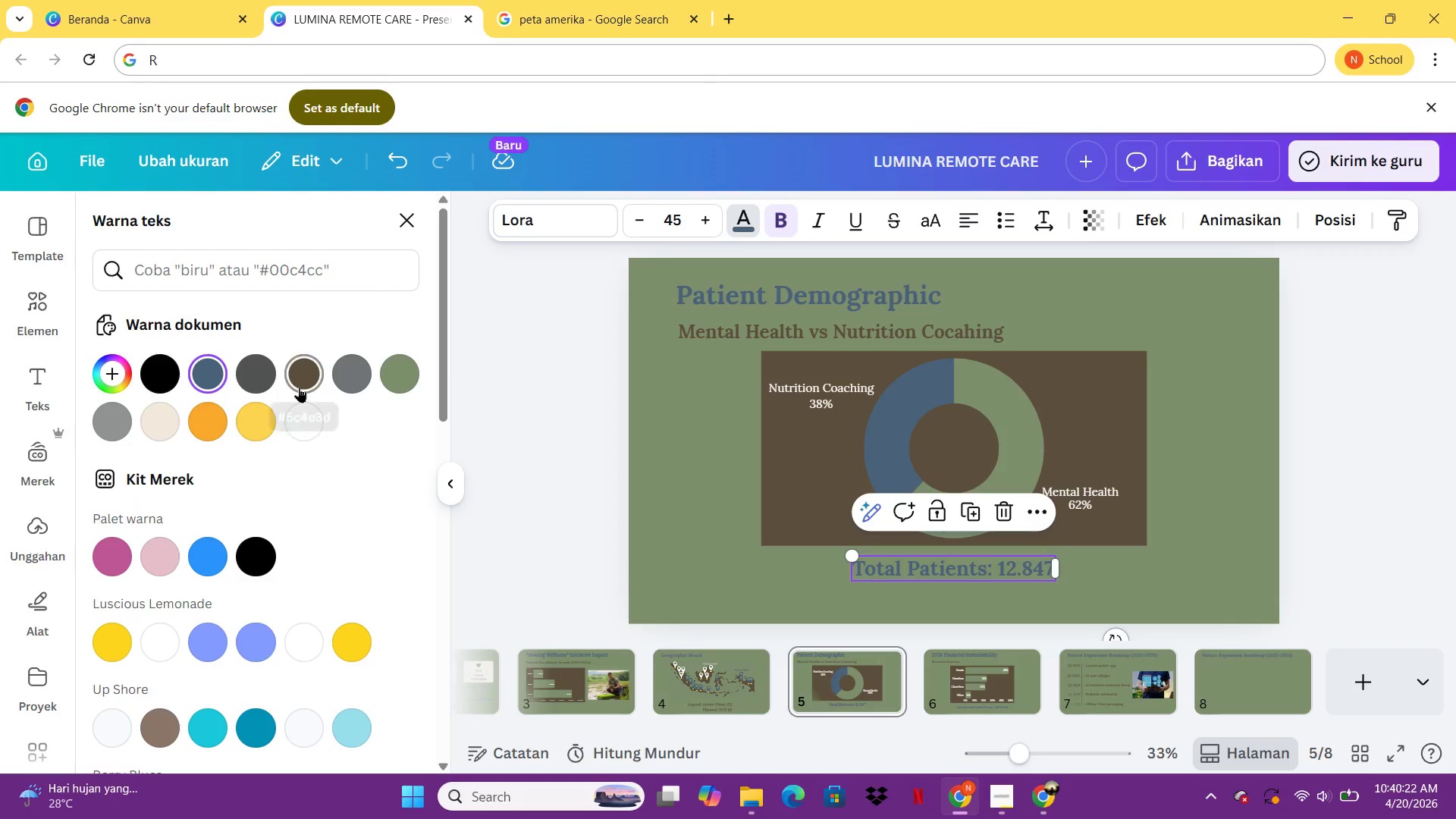 
left_click([299, 387])
 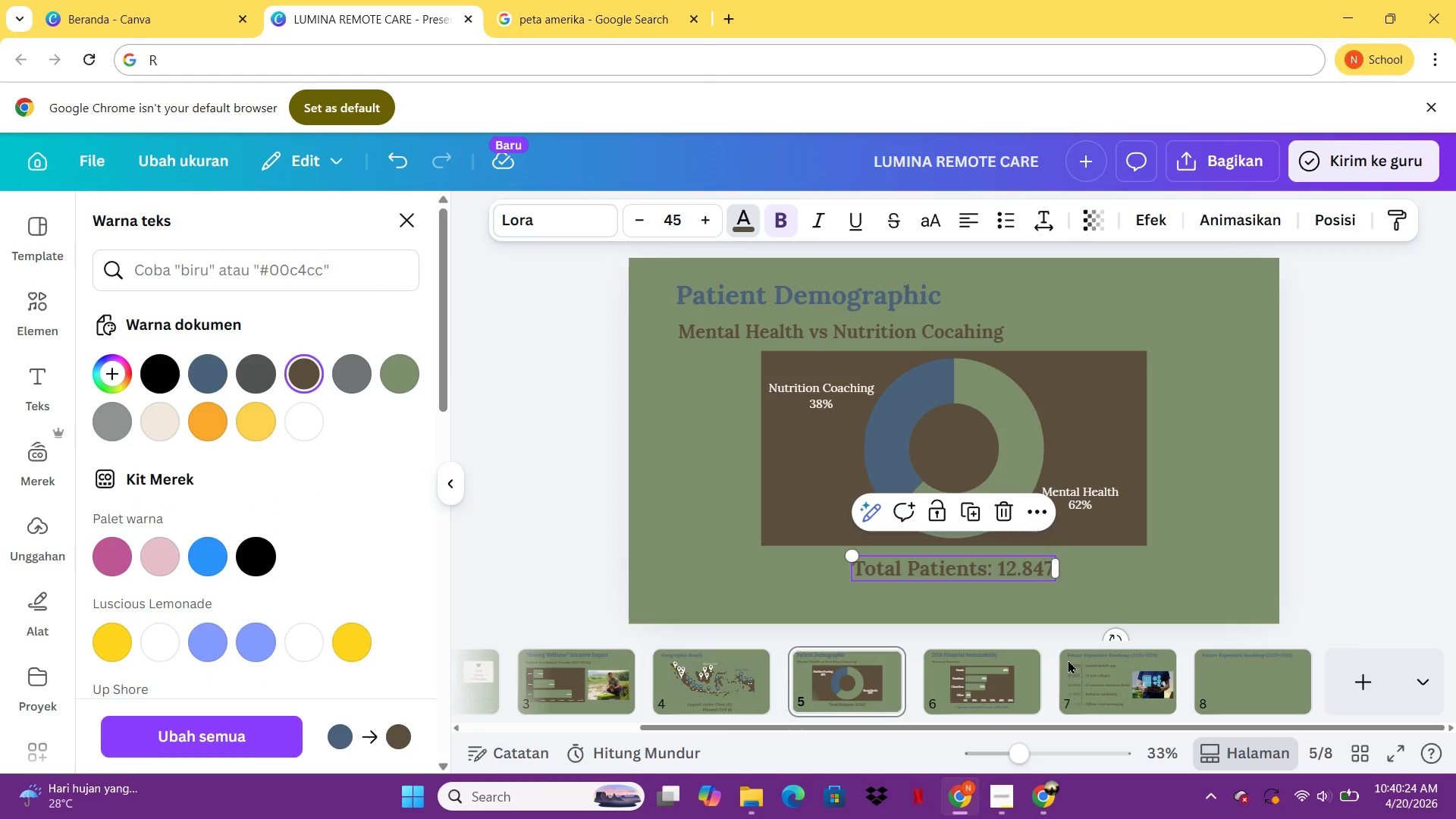 
left_click([1001, 690])
 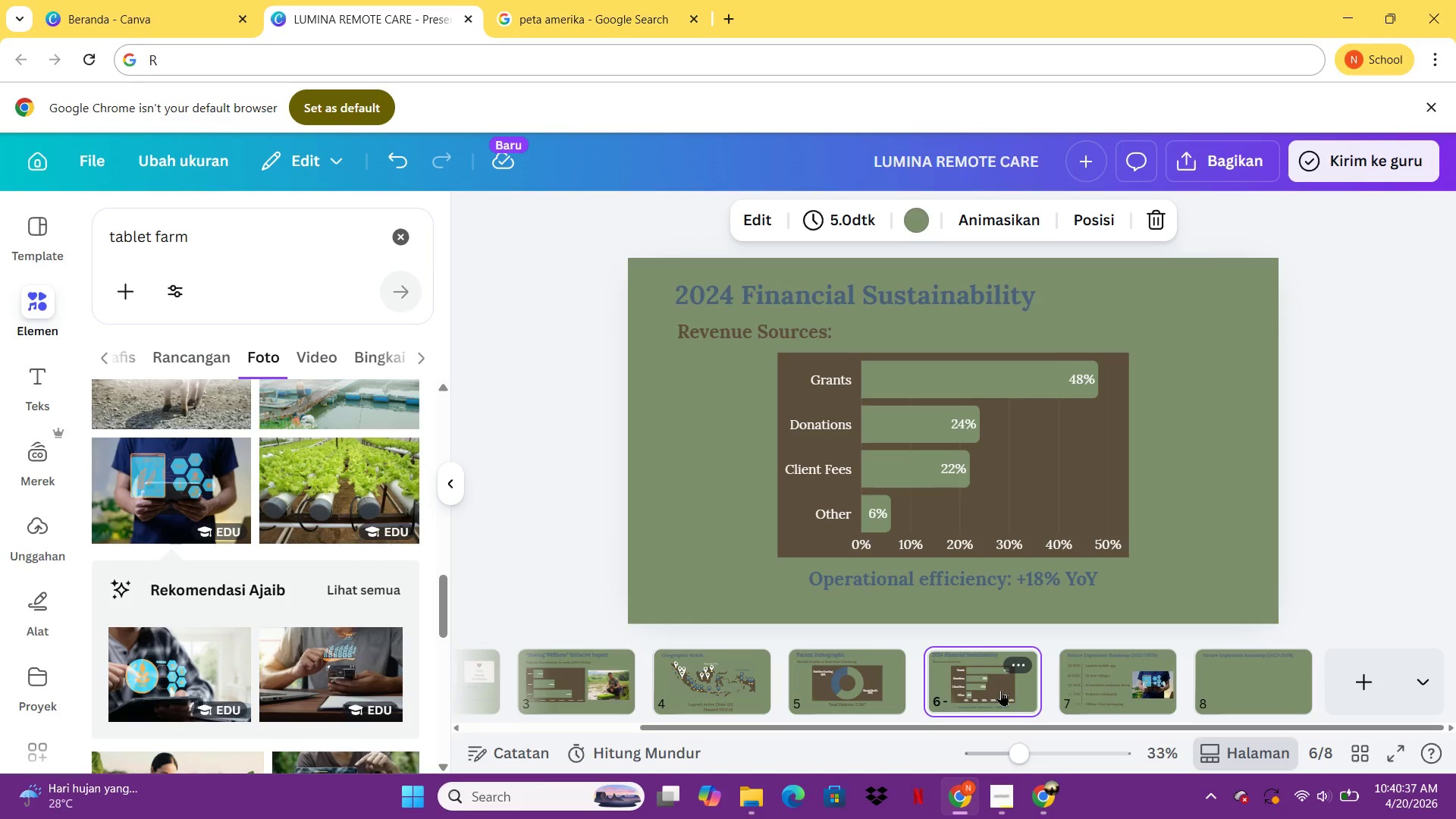 
wait(16.75)
 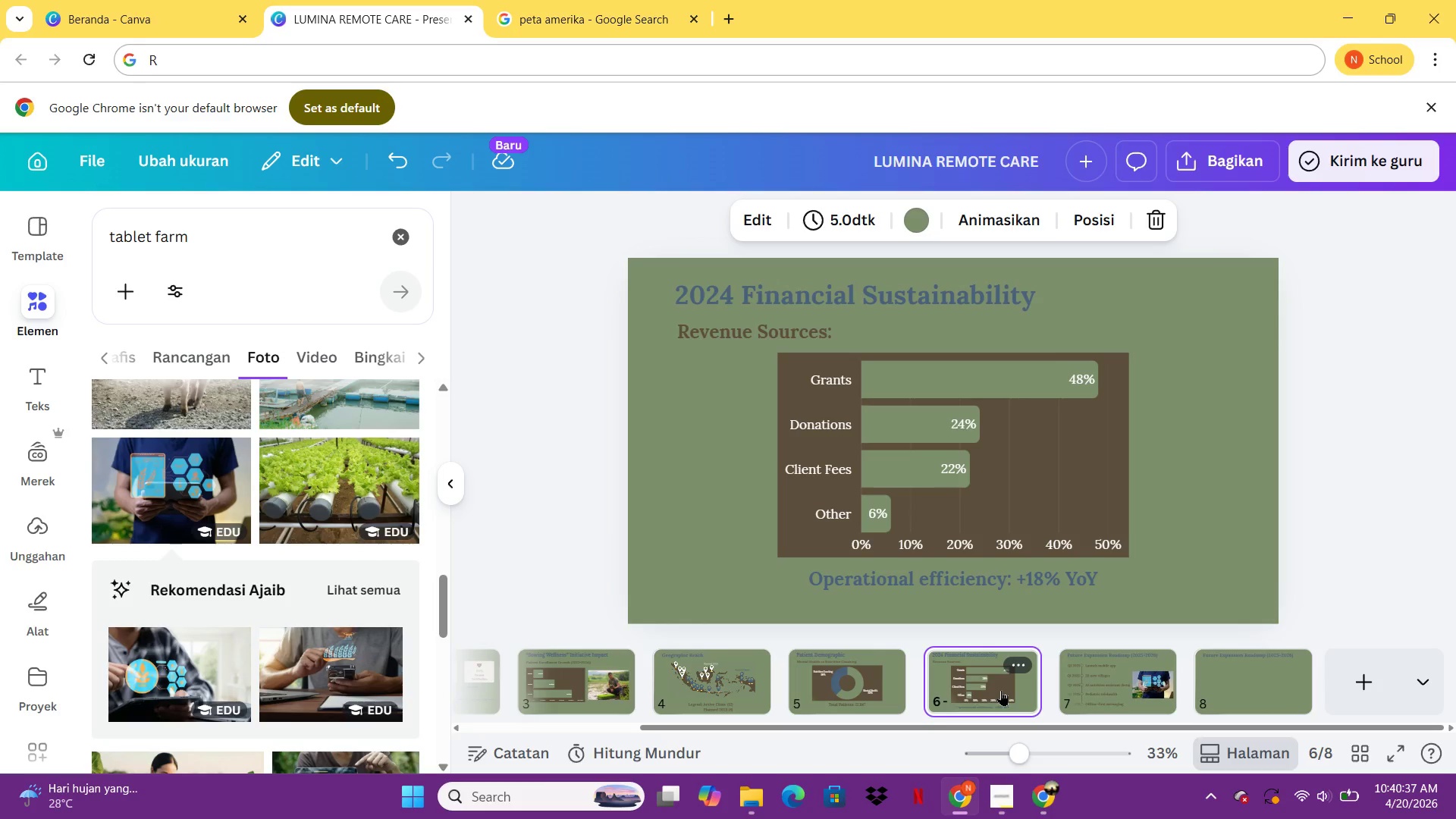 
left_click([983, 296])
 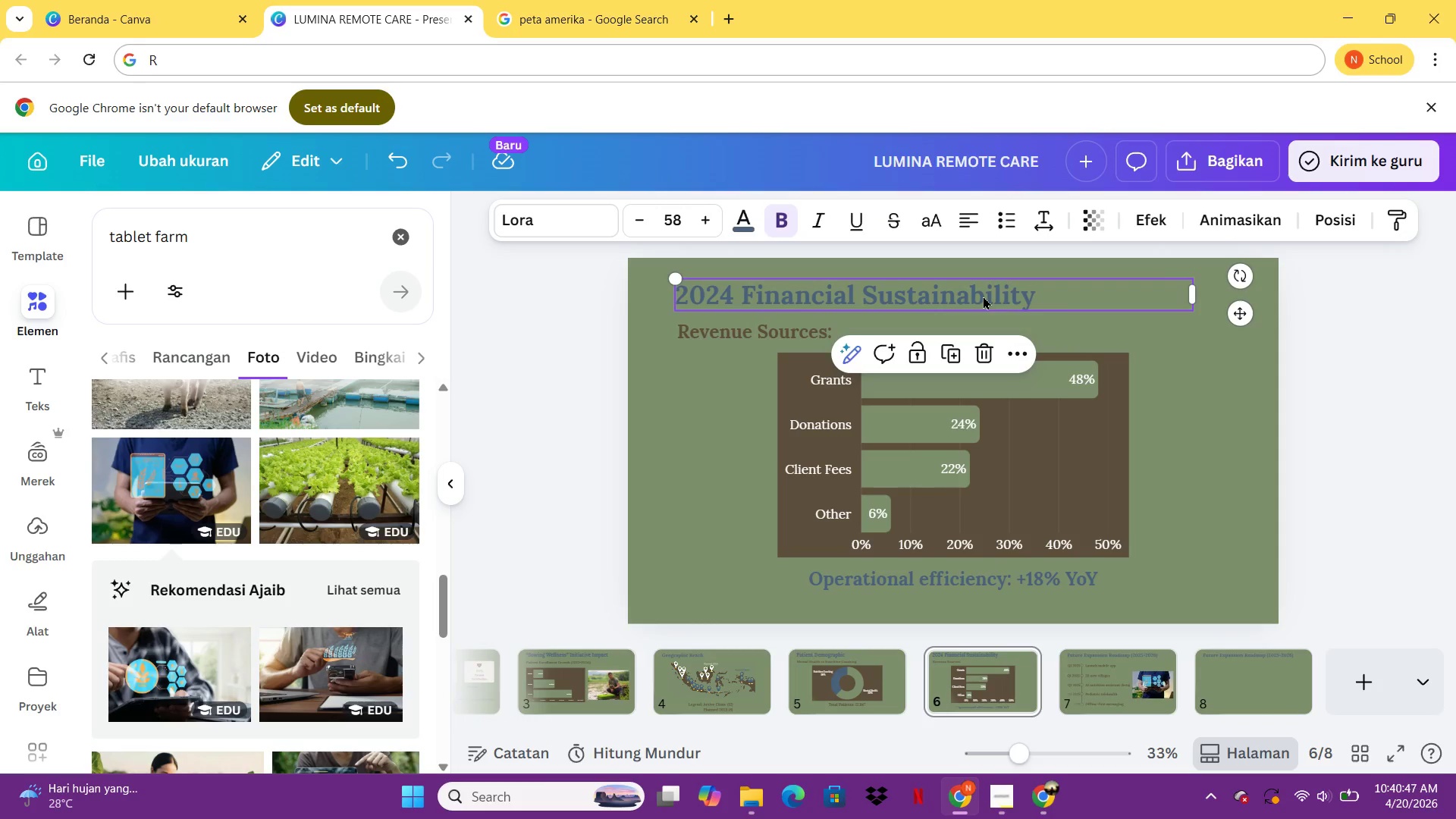 
wait(6.45)
 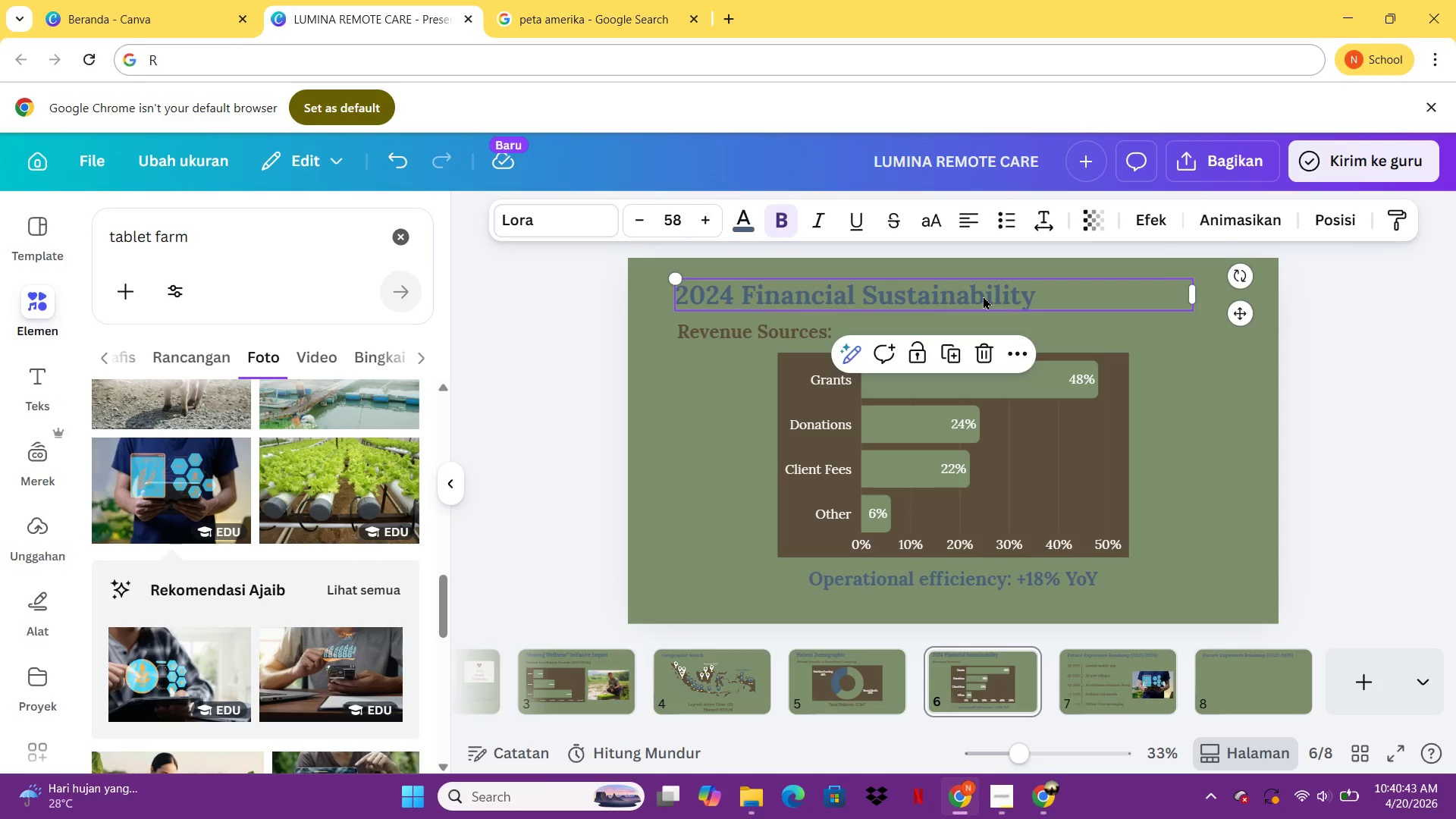 
left_click([817, 333])
 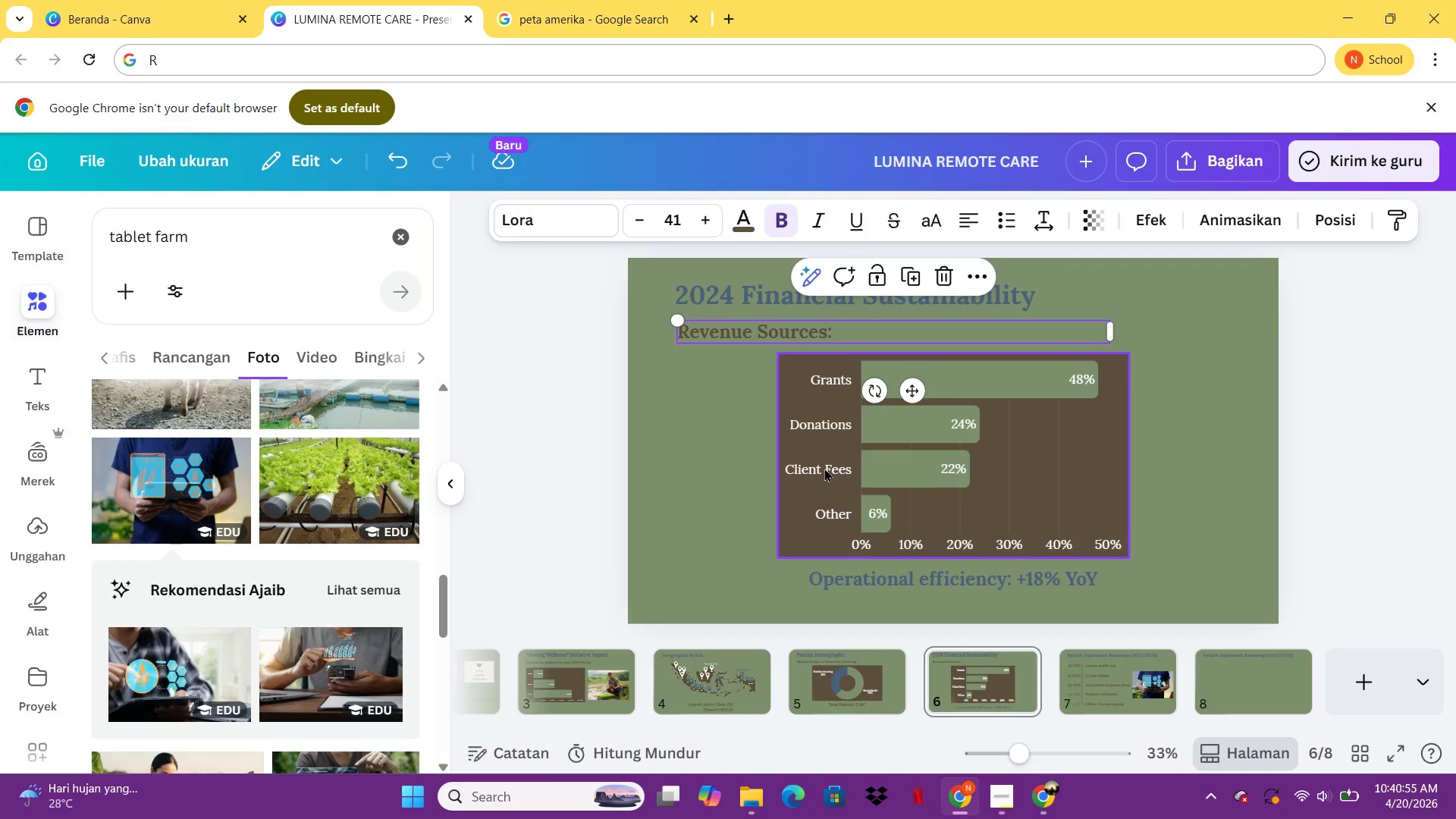 
wait(11.72)
 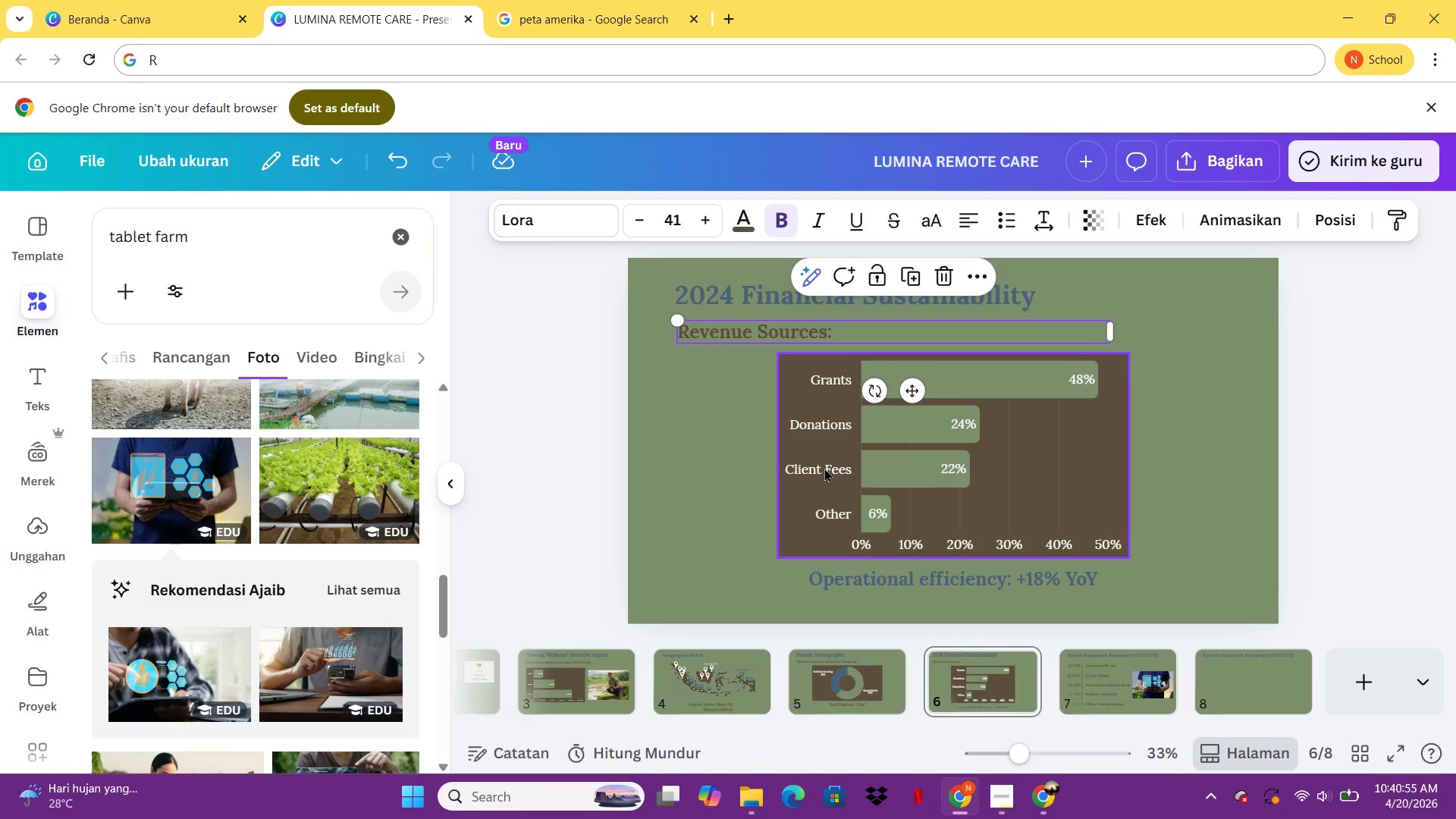 
left_click([860, 588])
 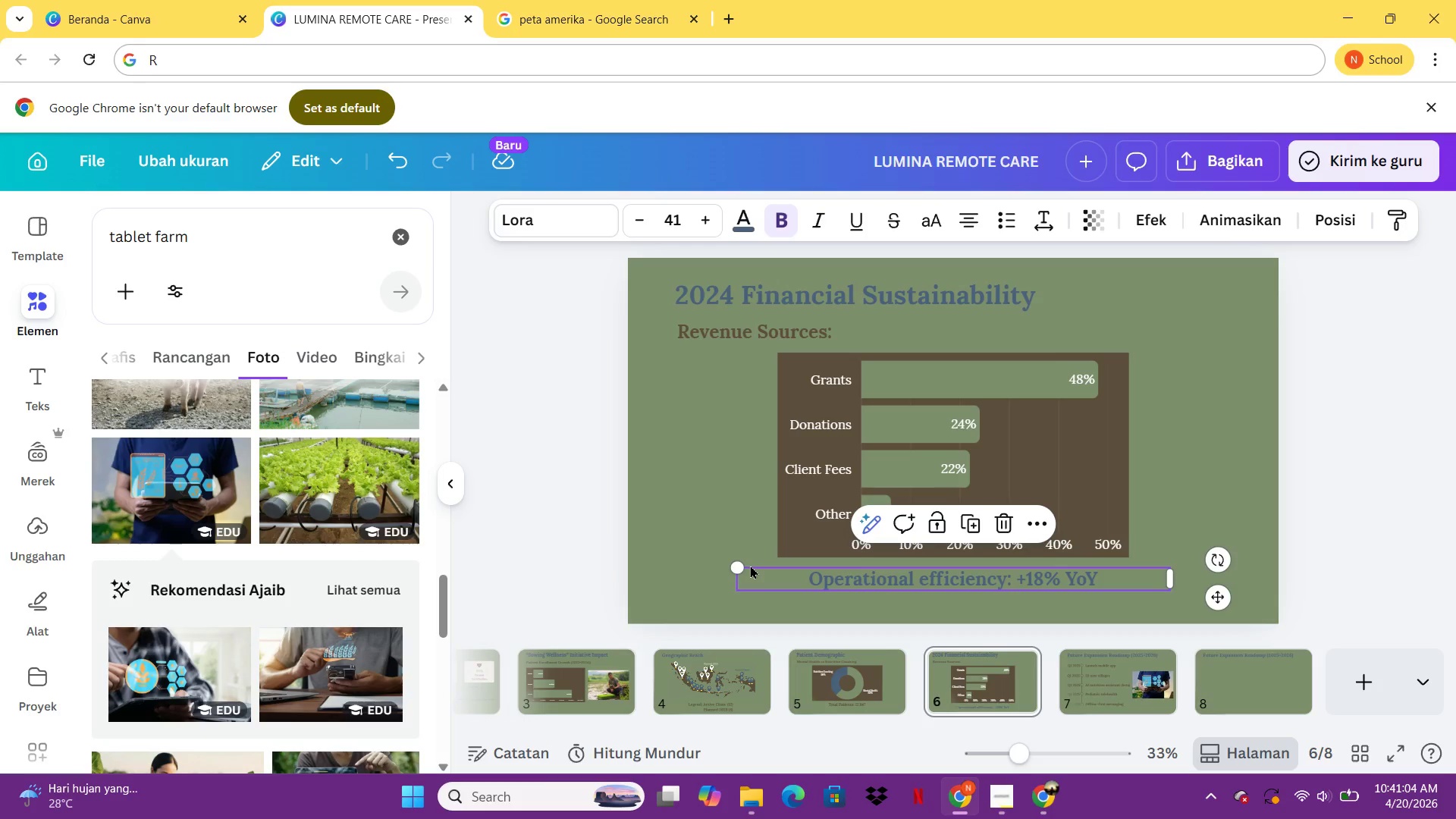 
wait(5.39)
 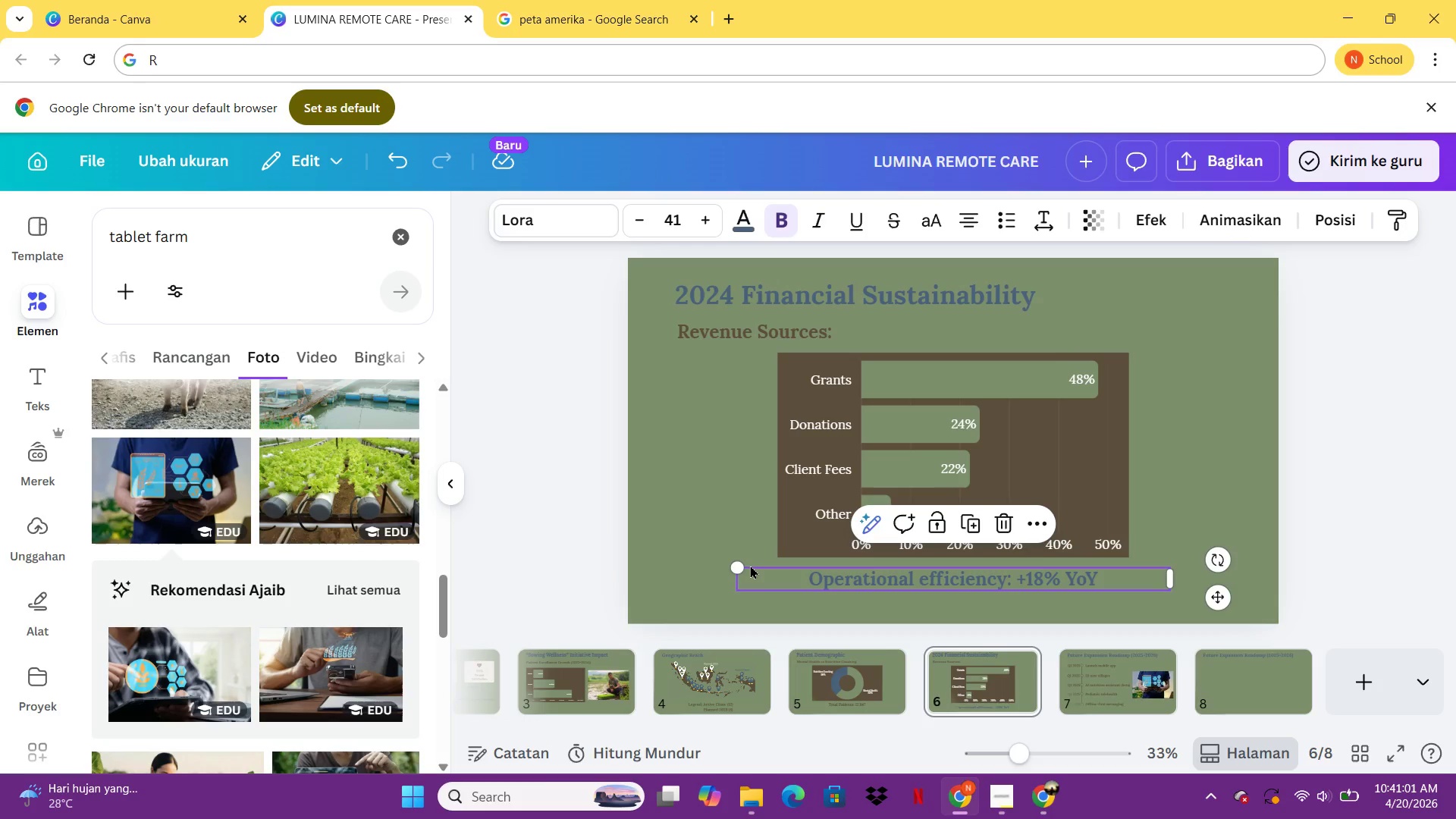 
left_click([1131, 692])
 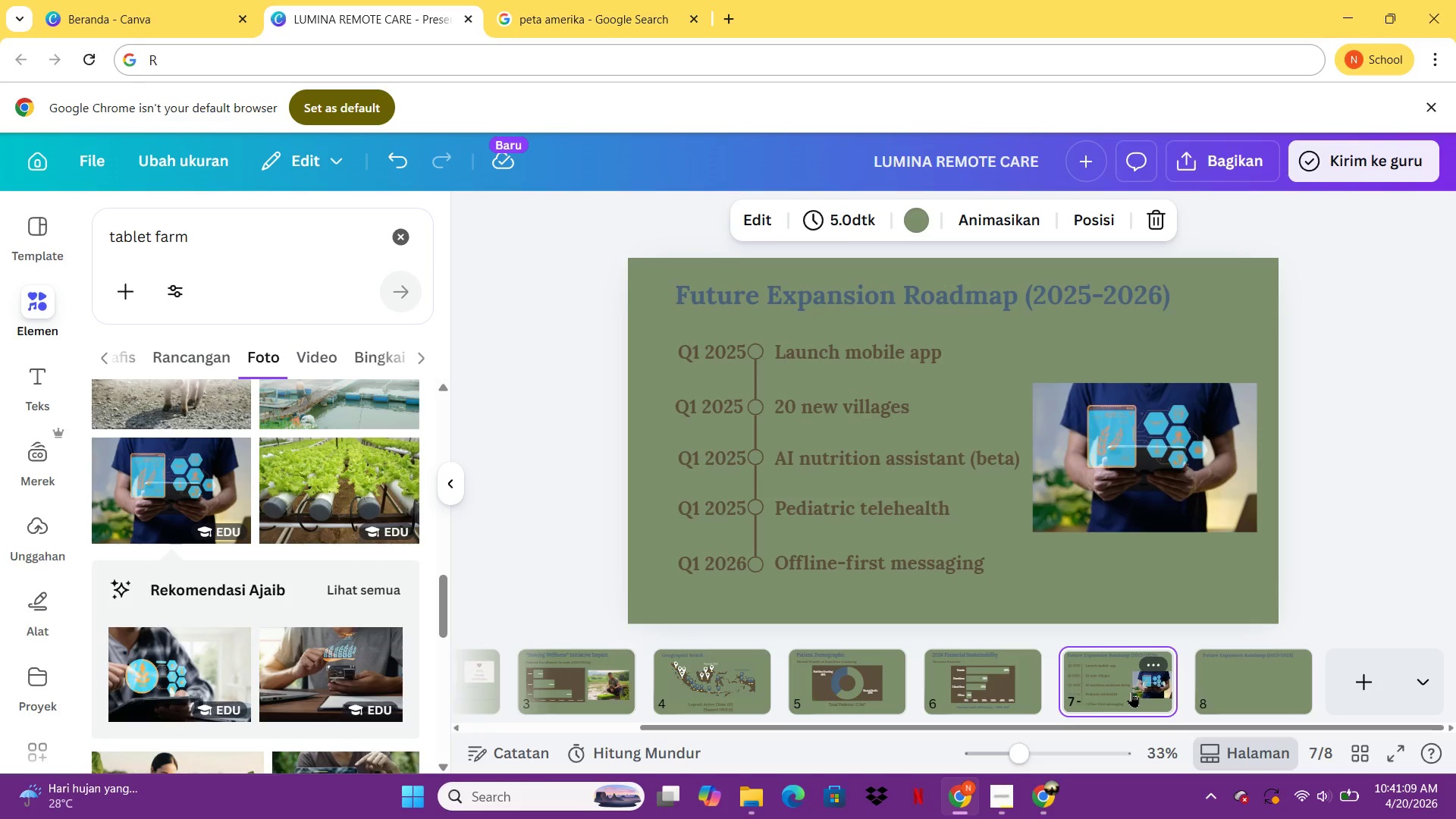 
left_click([802, 465])
 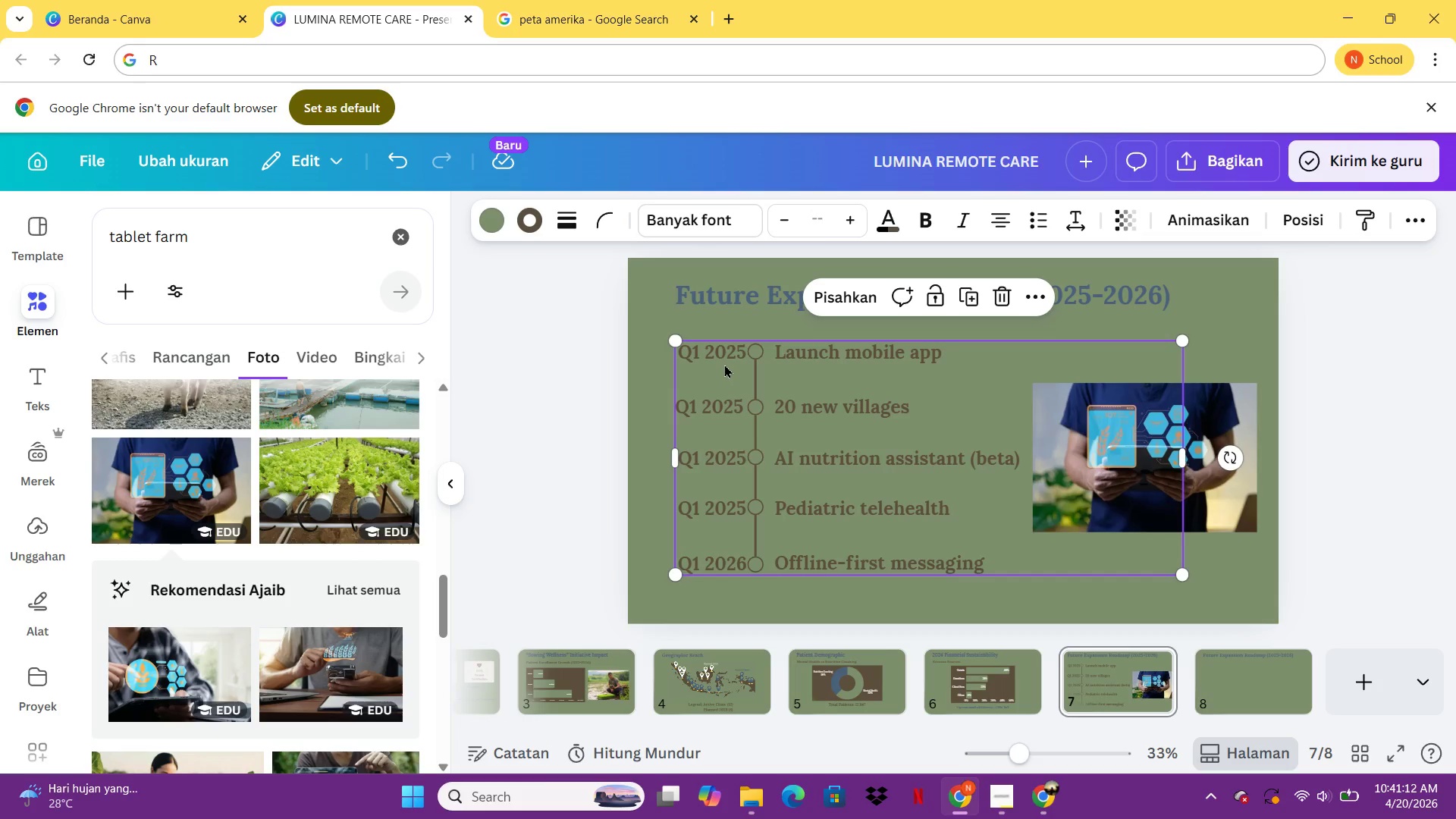 
left_click([720, 358])
 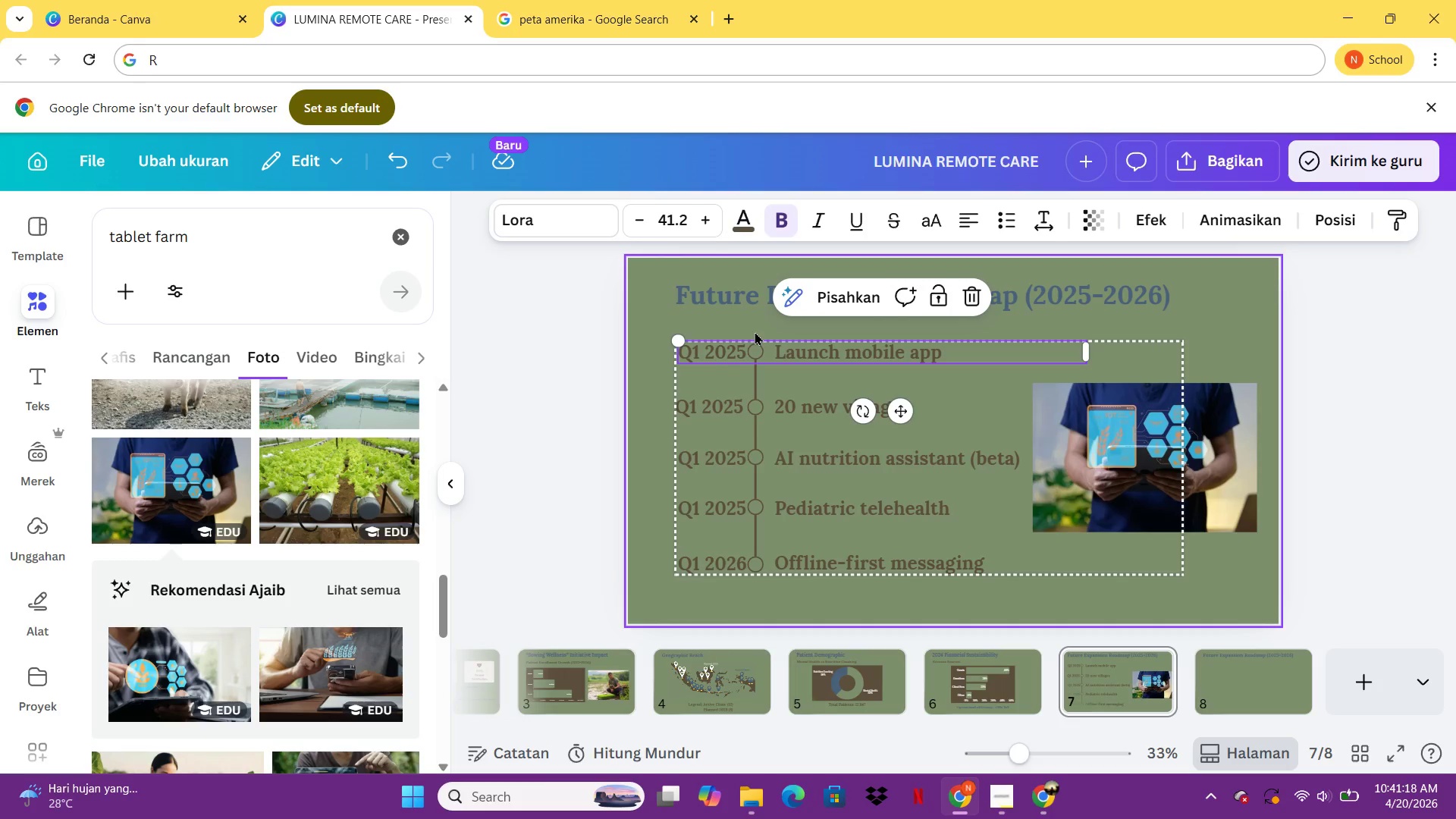 
wait(10.77)
 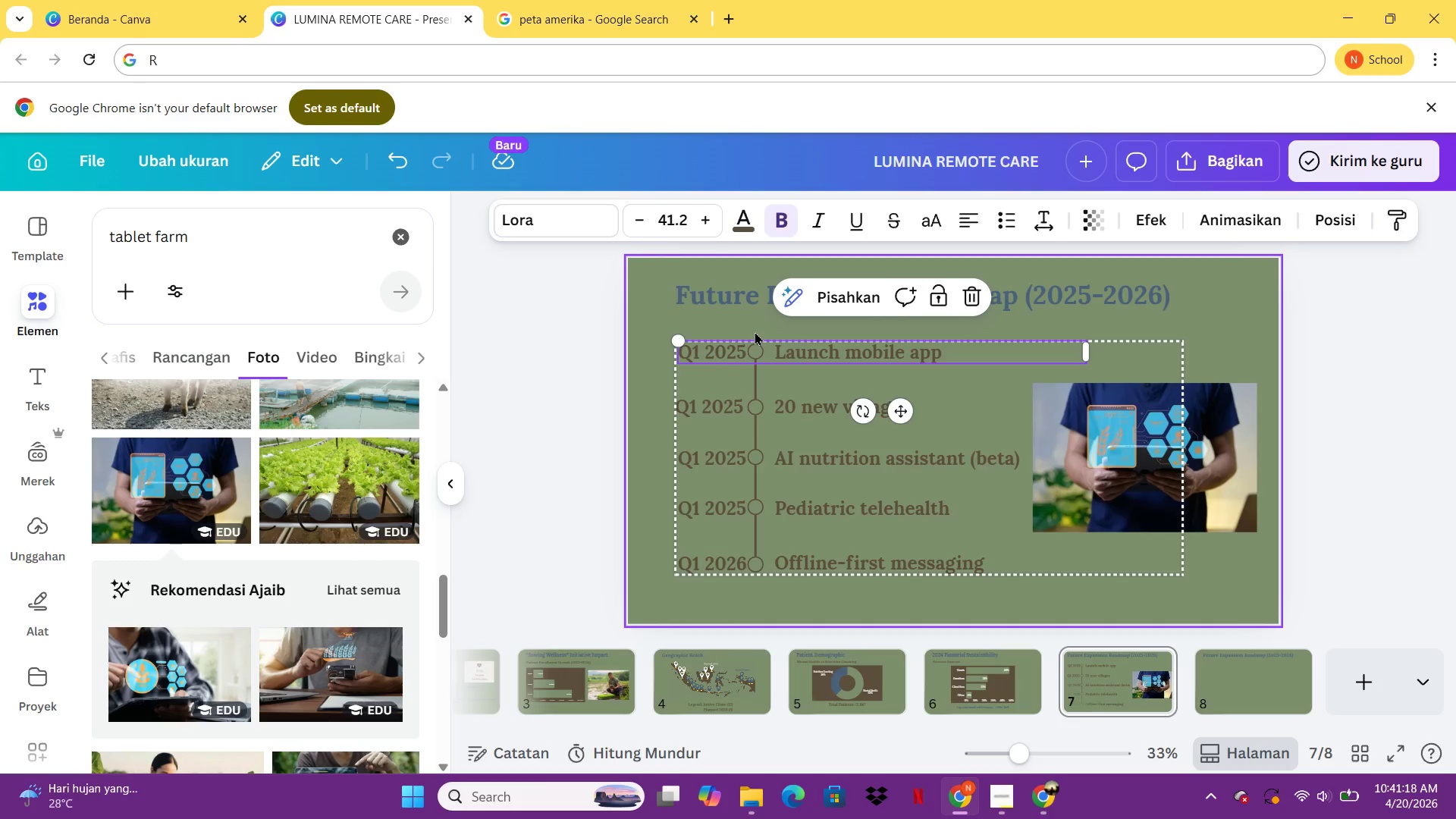 
left_click([913, 574])
 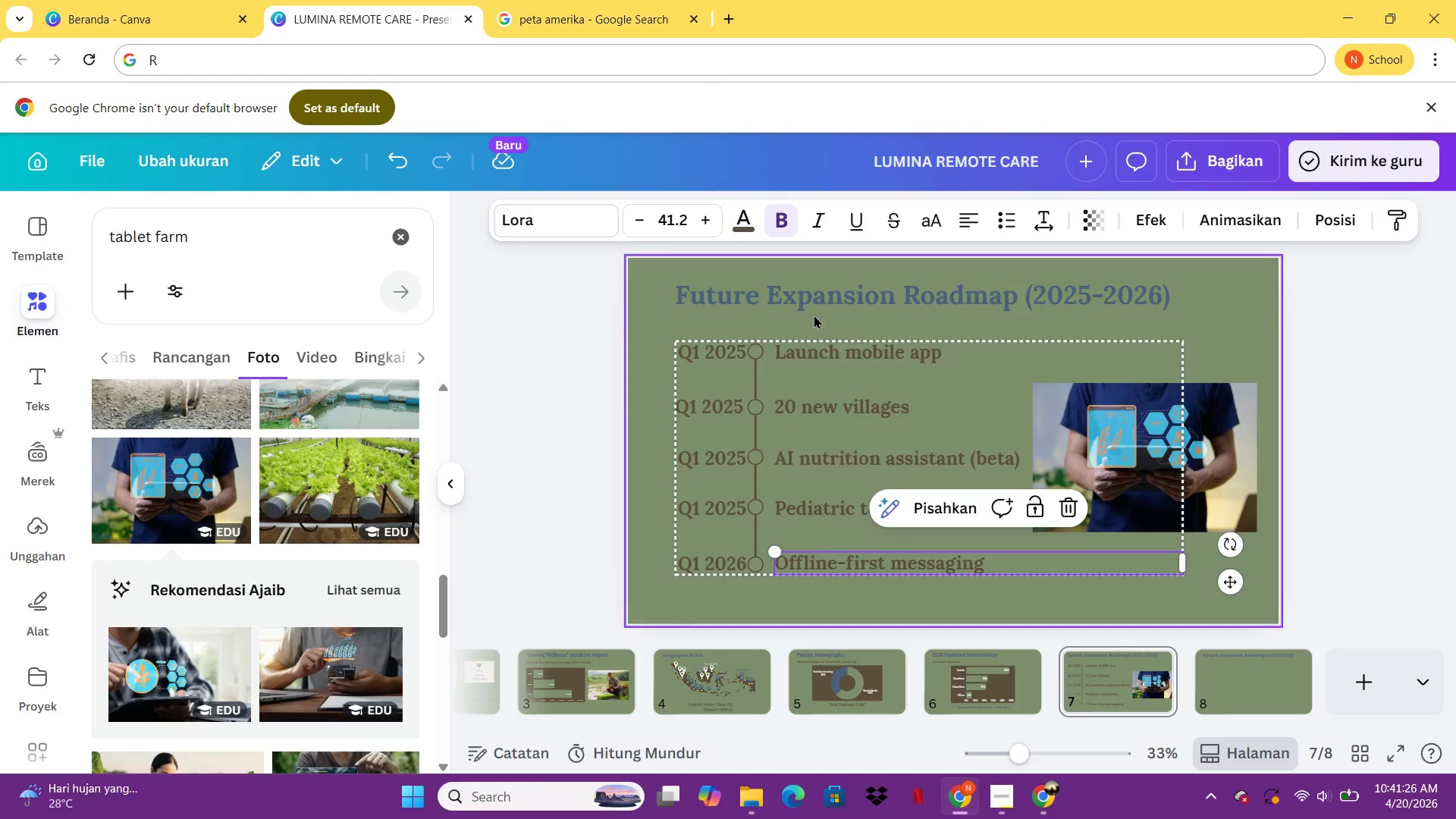 
left_click([811, 511])
 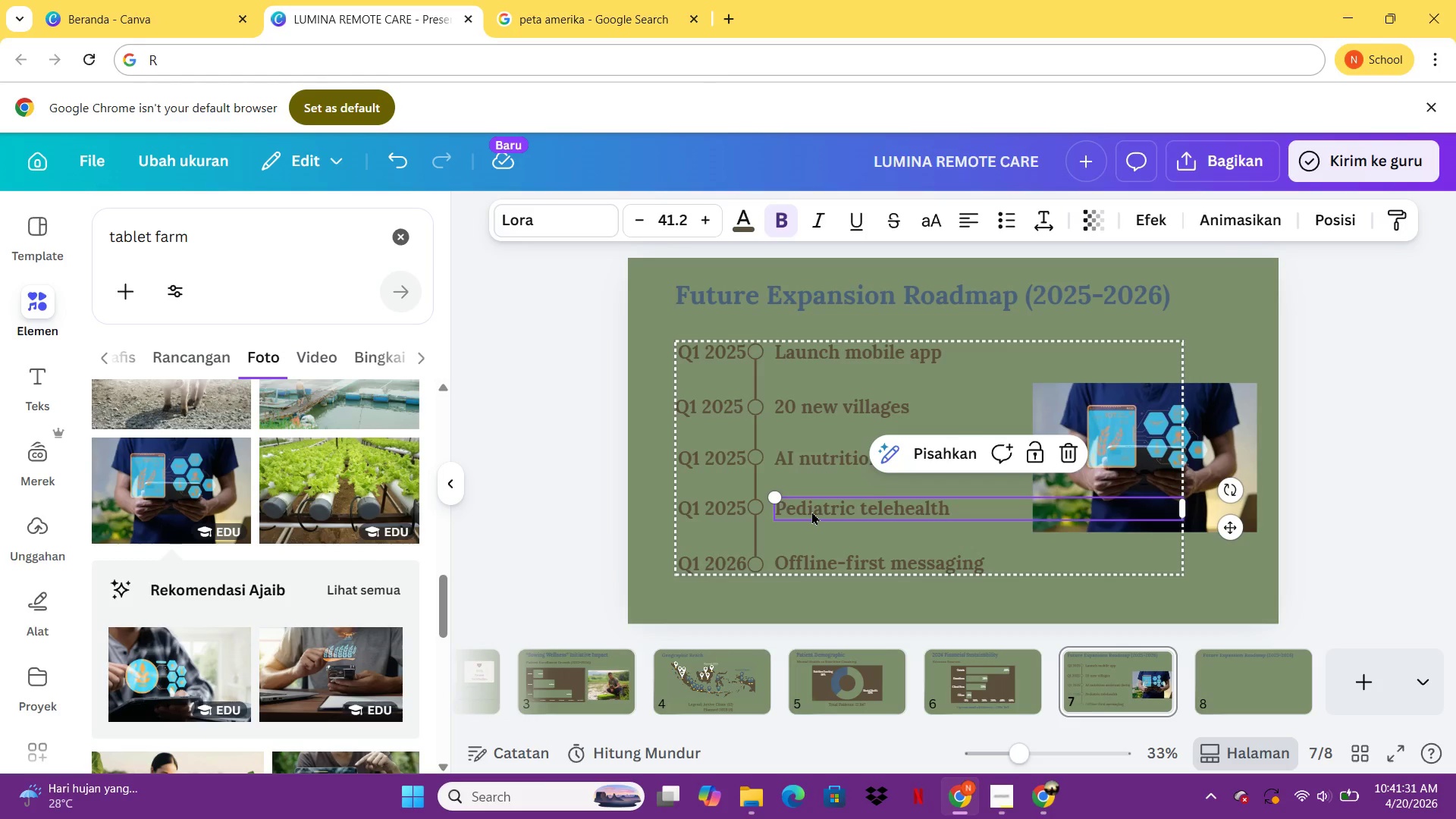 
wait(8.43)
 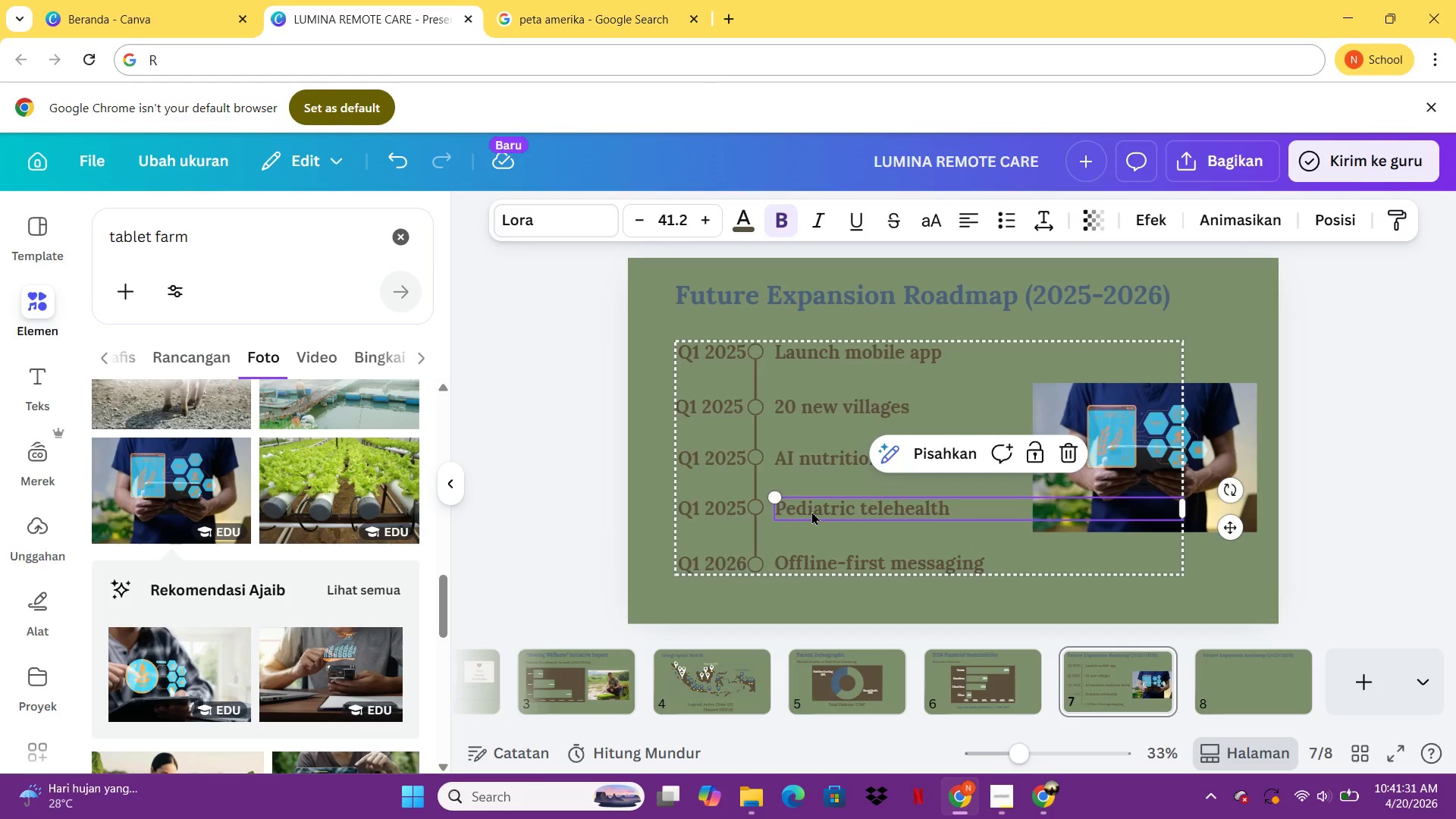 
mouse_move([839, 706])
 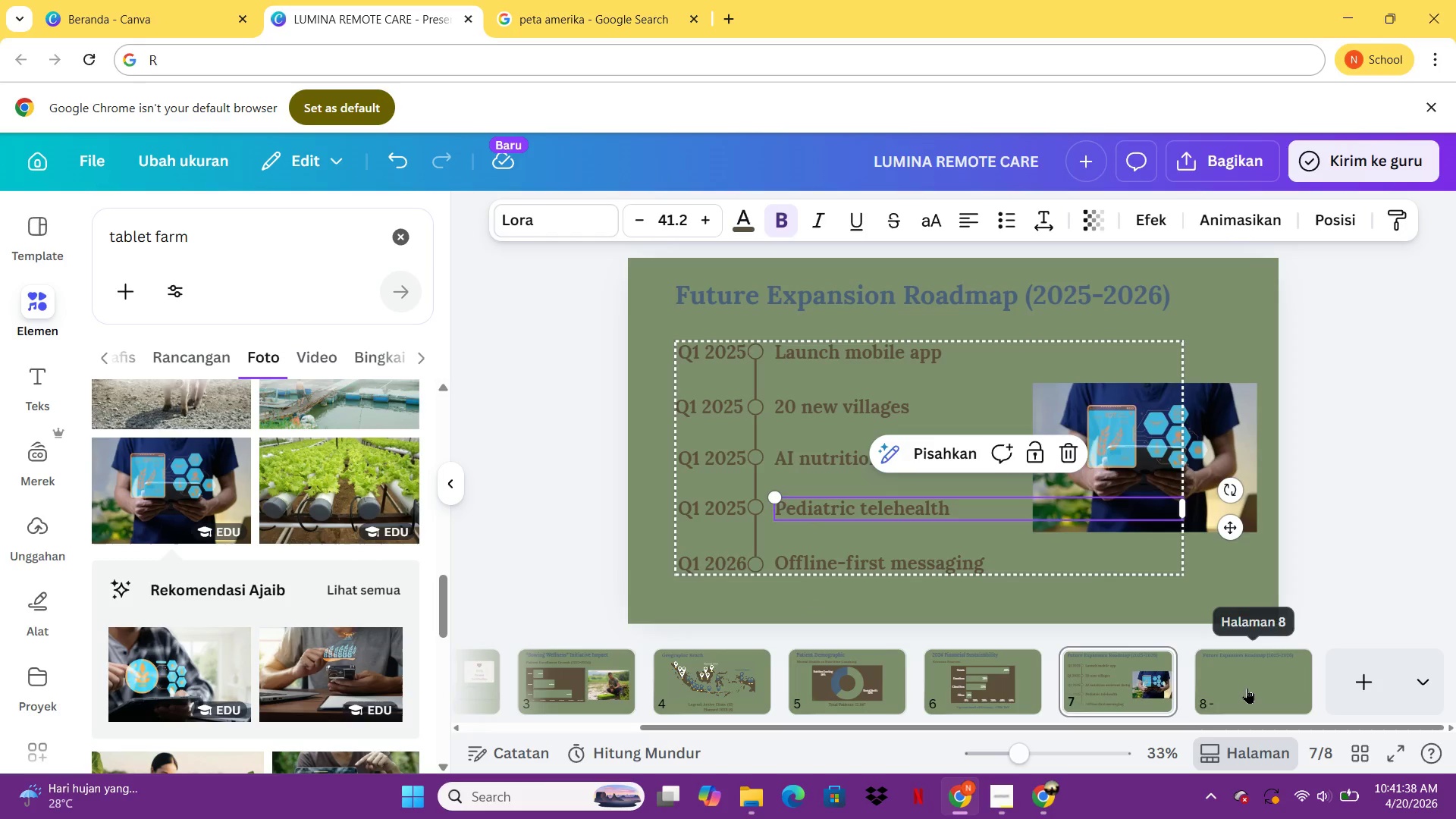 
left_click([1247, 688])
 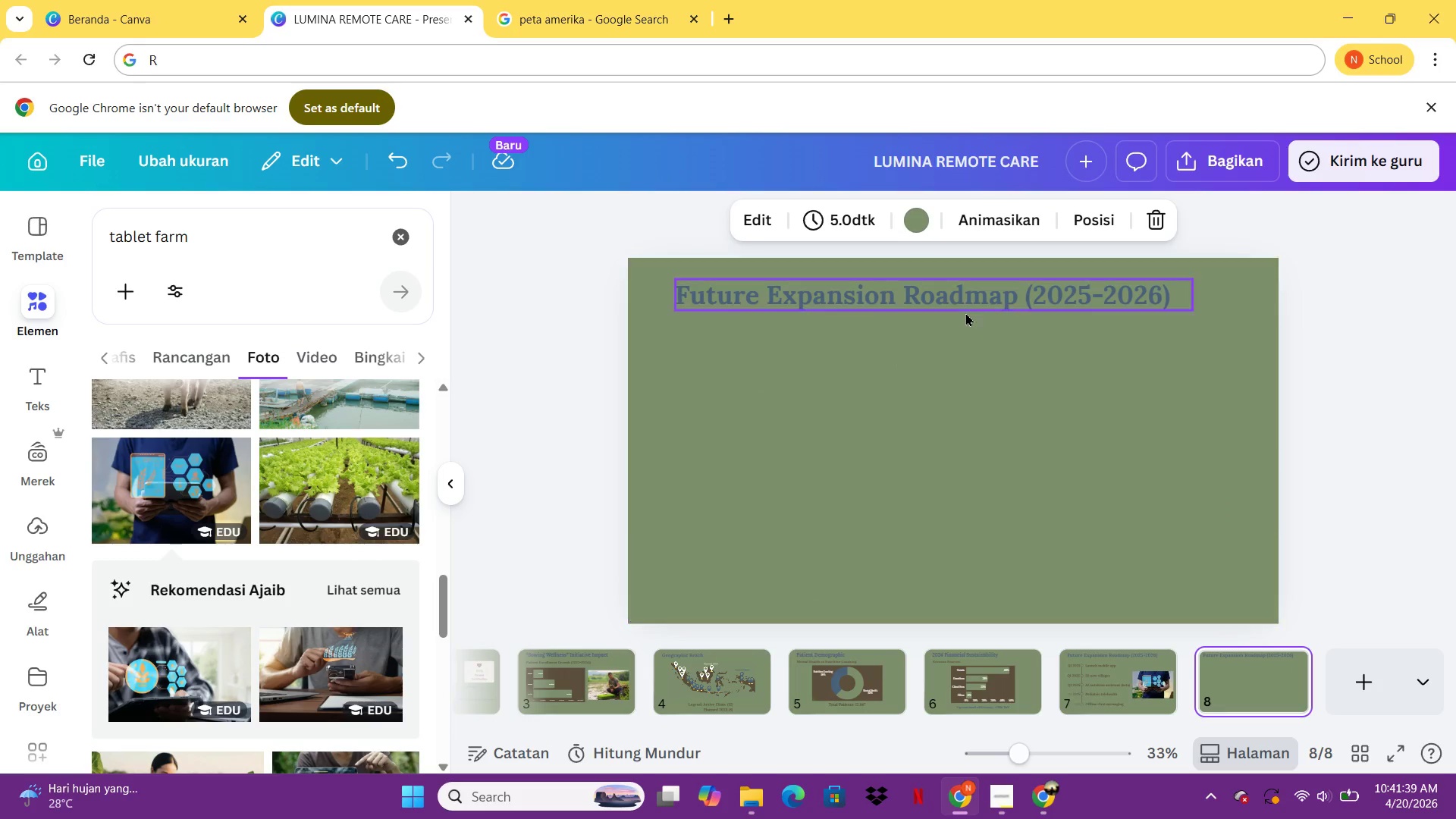 
double_click([965, 312])
 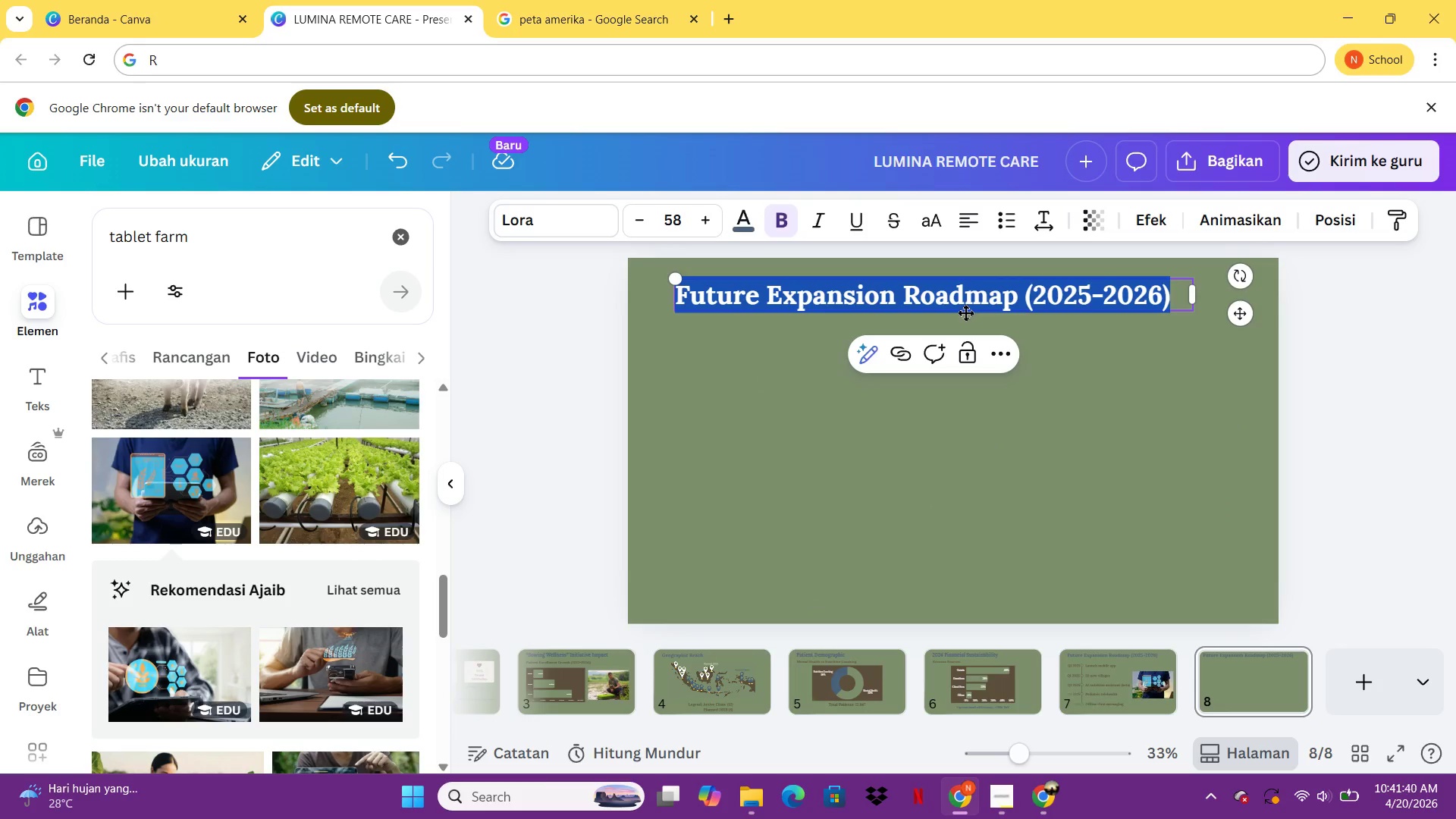 
type(THANK YOU)
 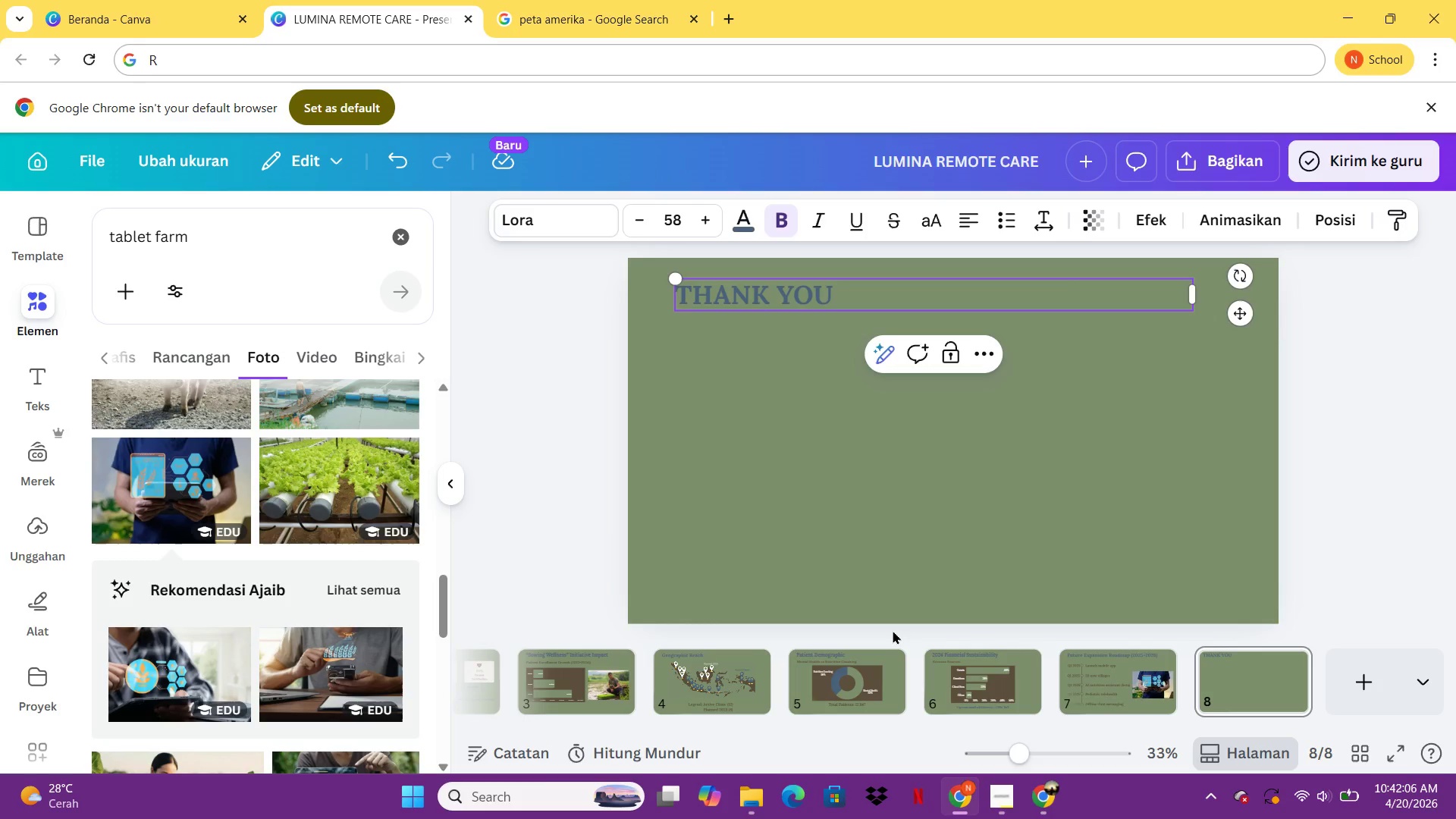 
wait(30.23)
 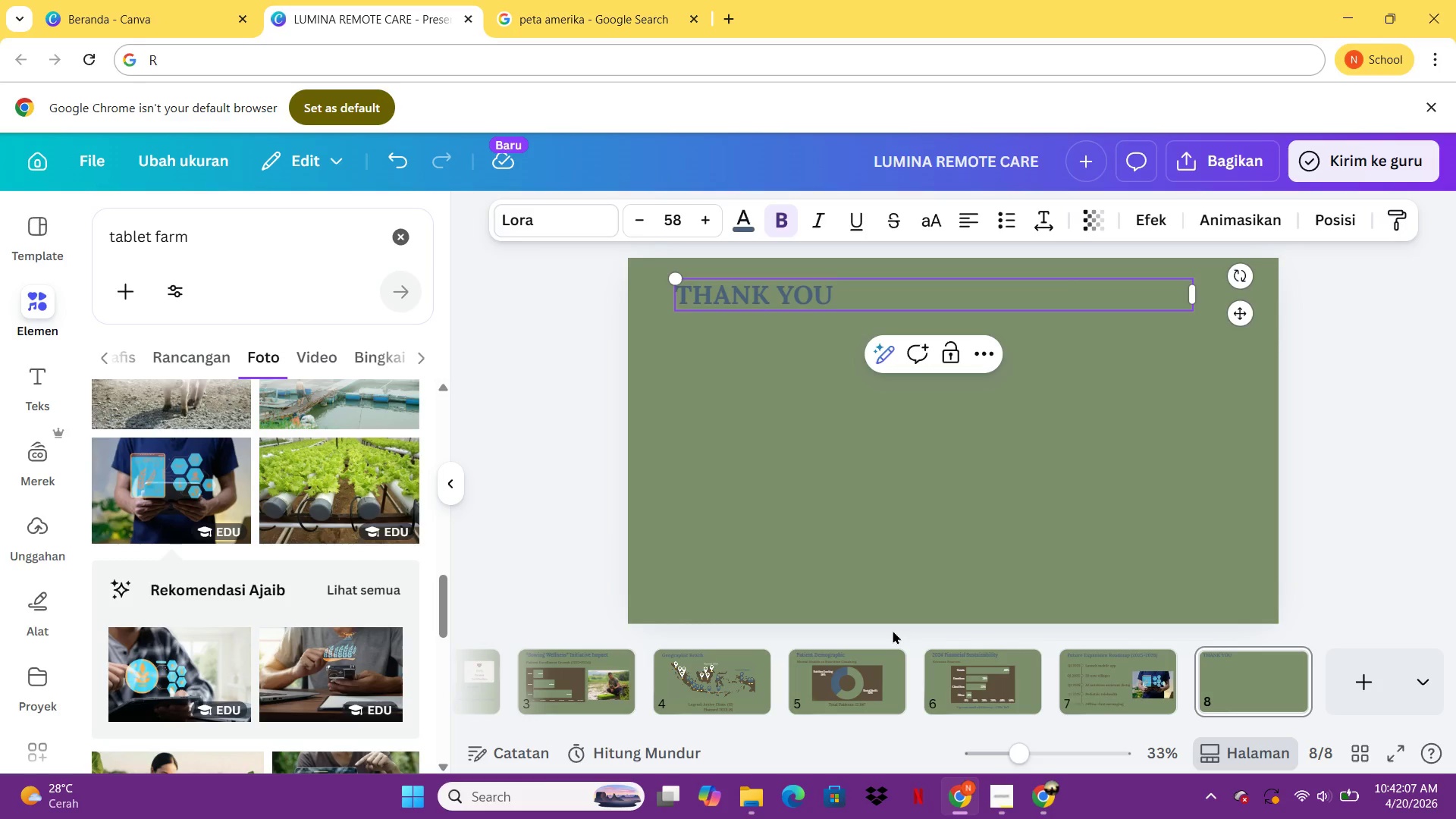 
key(Control+A)
 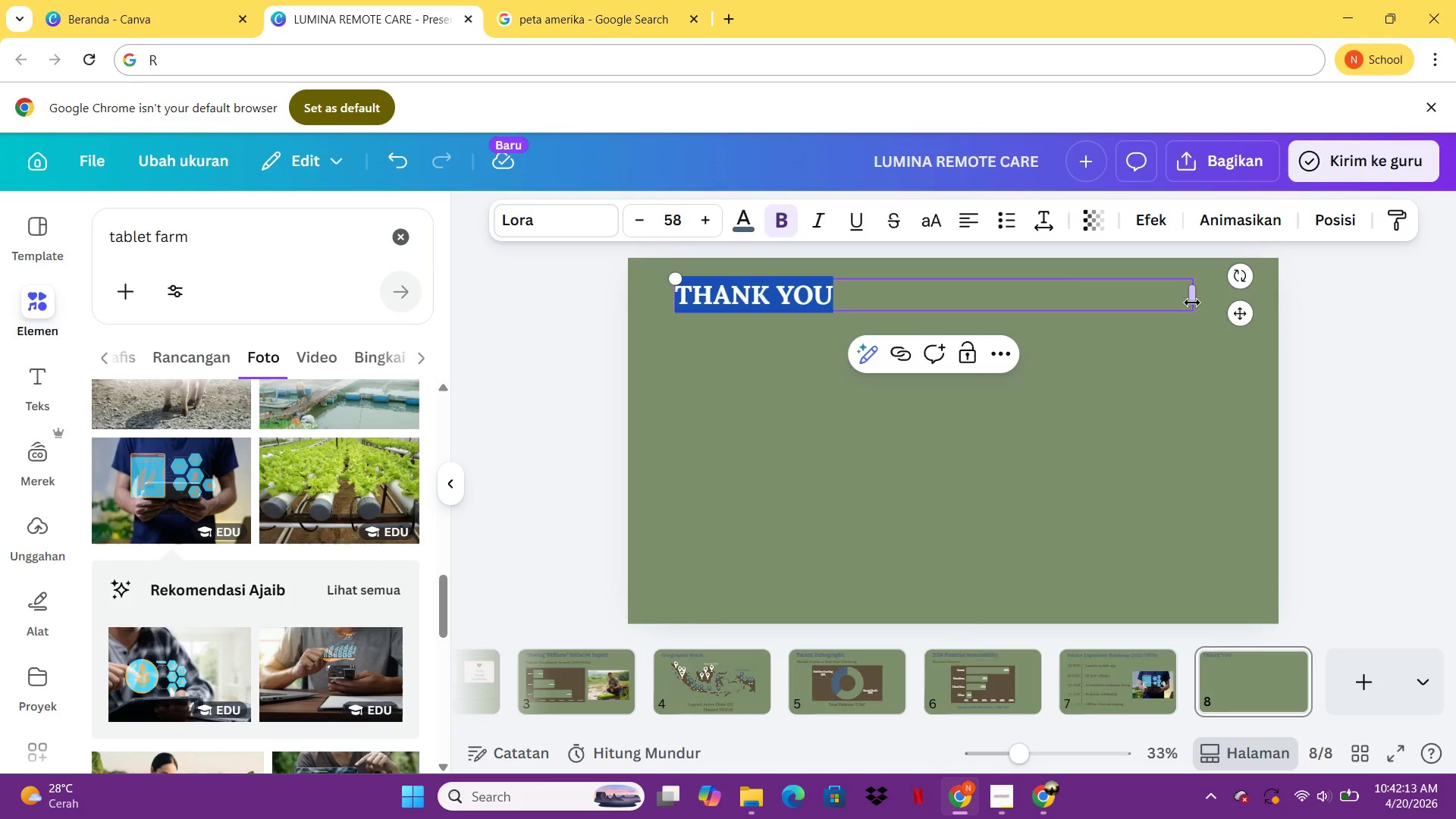 
left_click_drag(start_coordinate=[1194, 300], to_coordinate=[968, 308])
 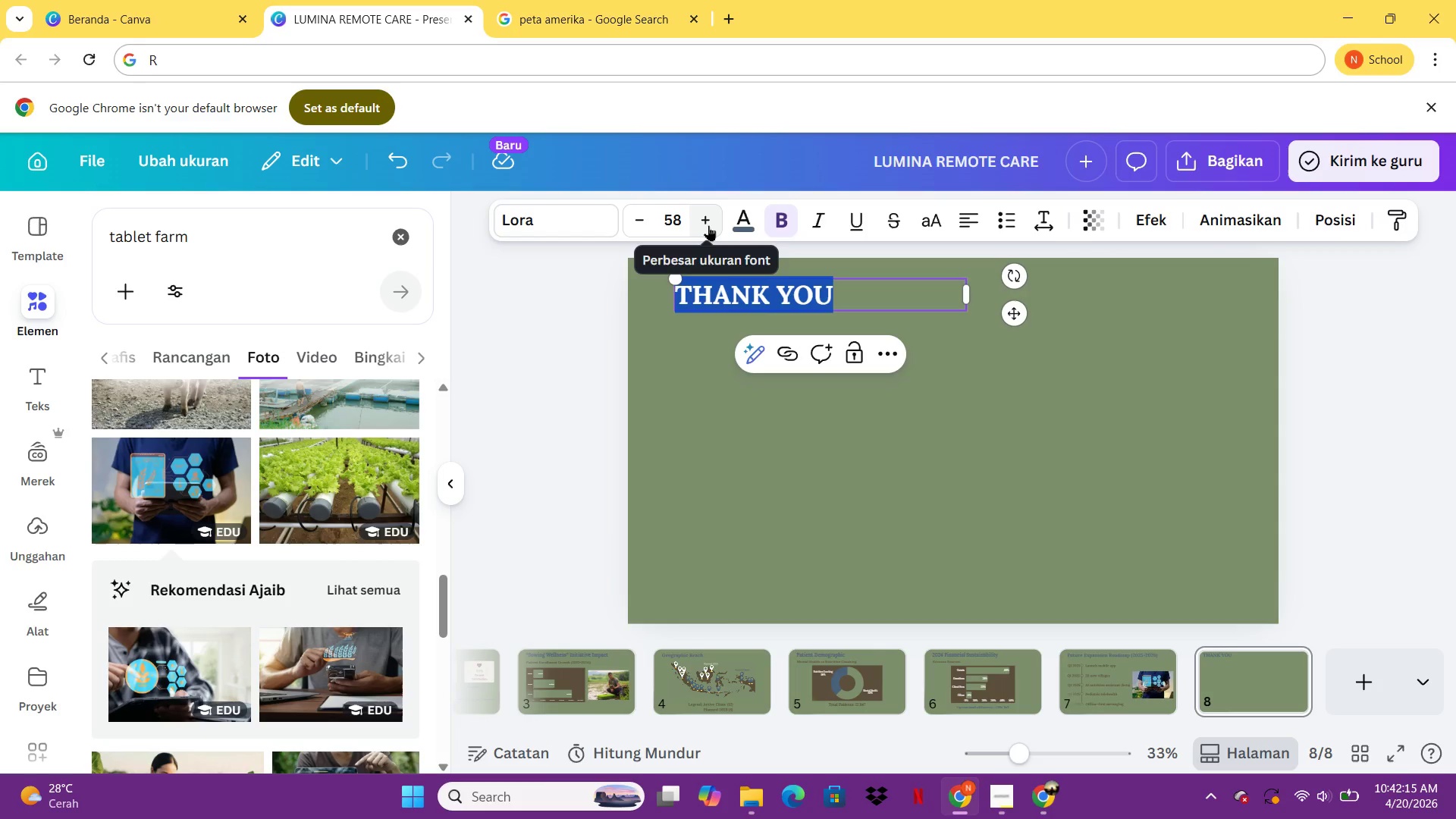 
double_click([708, 225])
 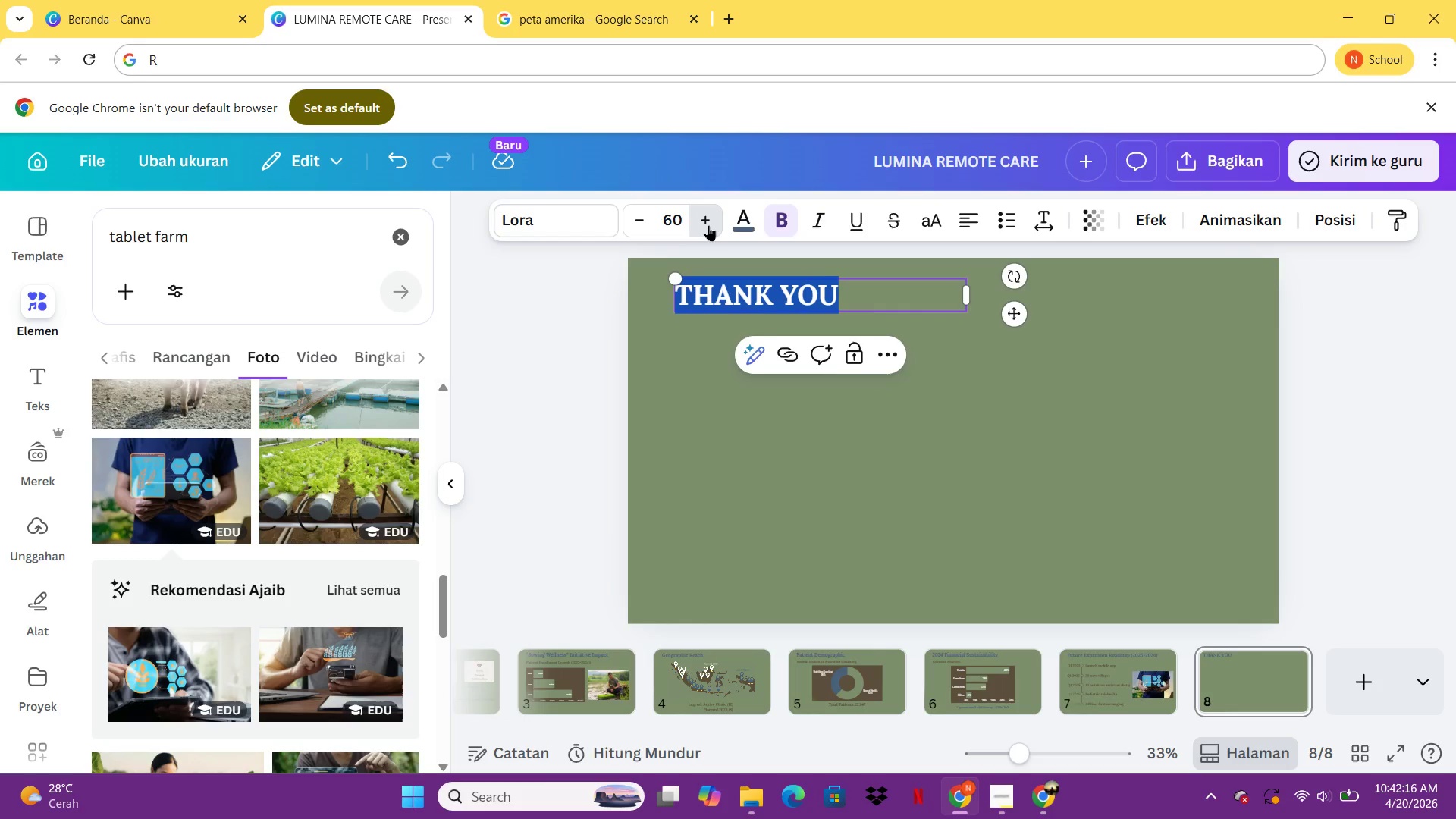 
triple_click([708, 225])
 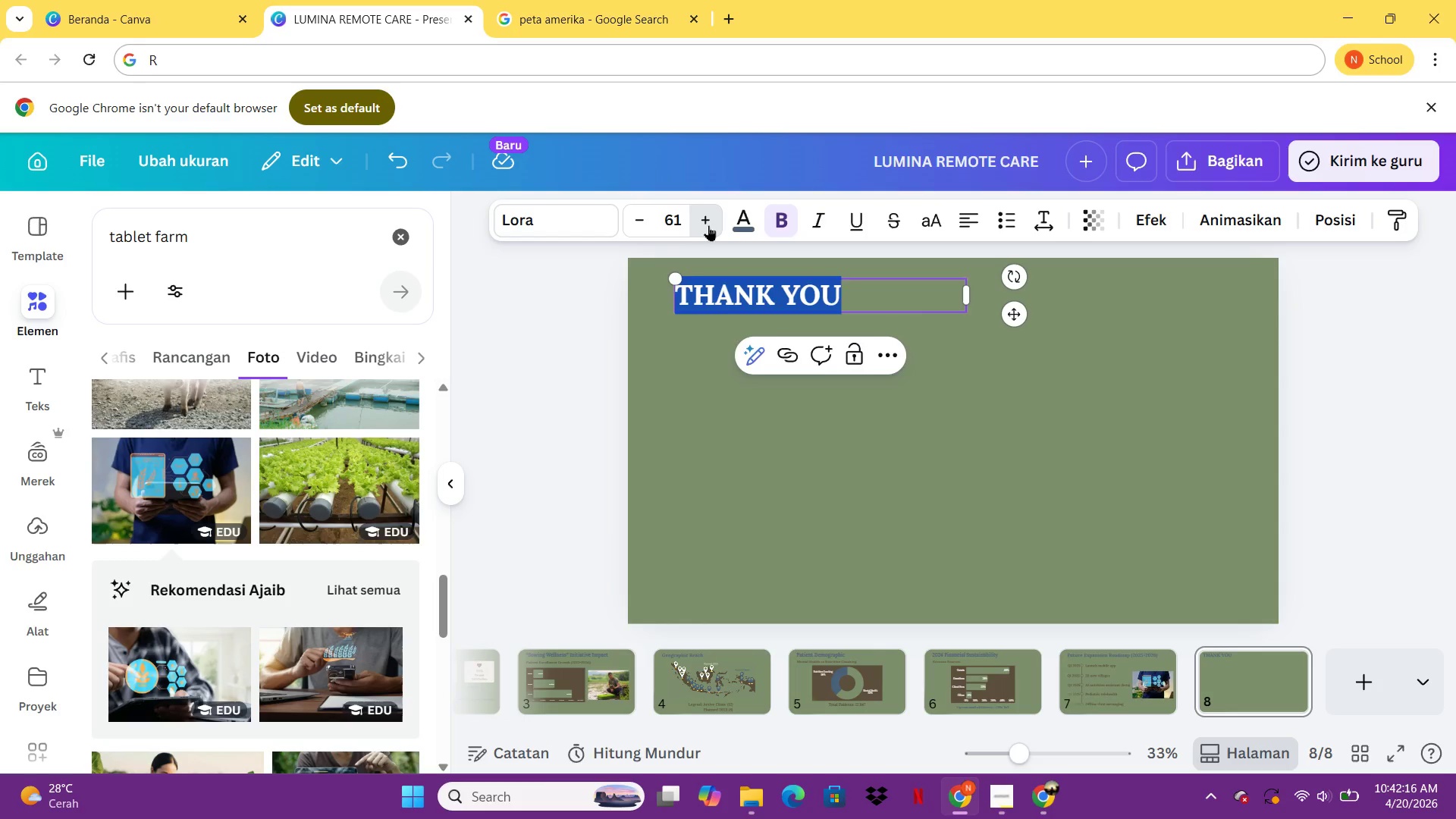 
triple_click([708, 225])
 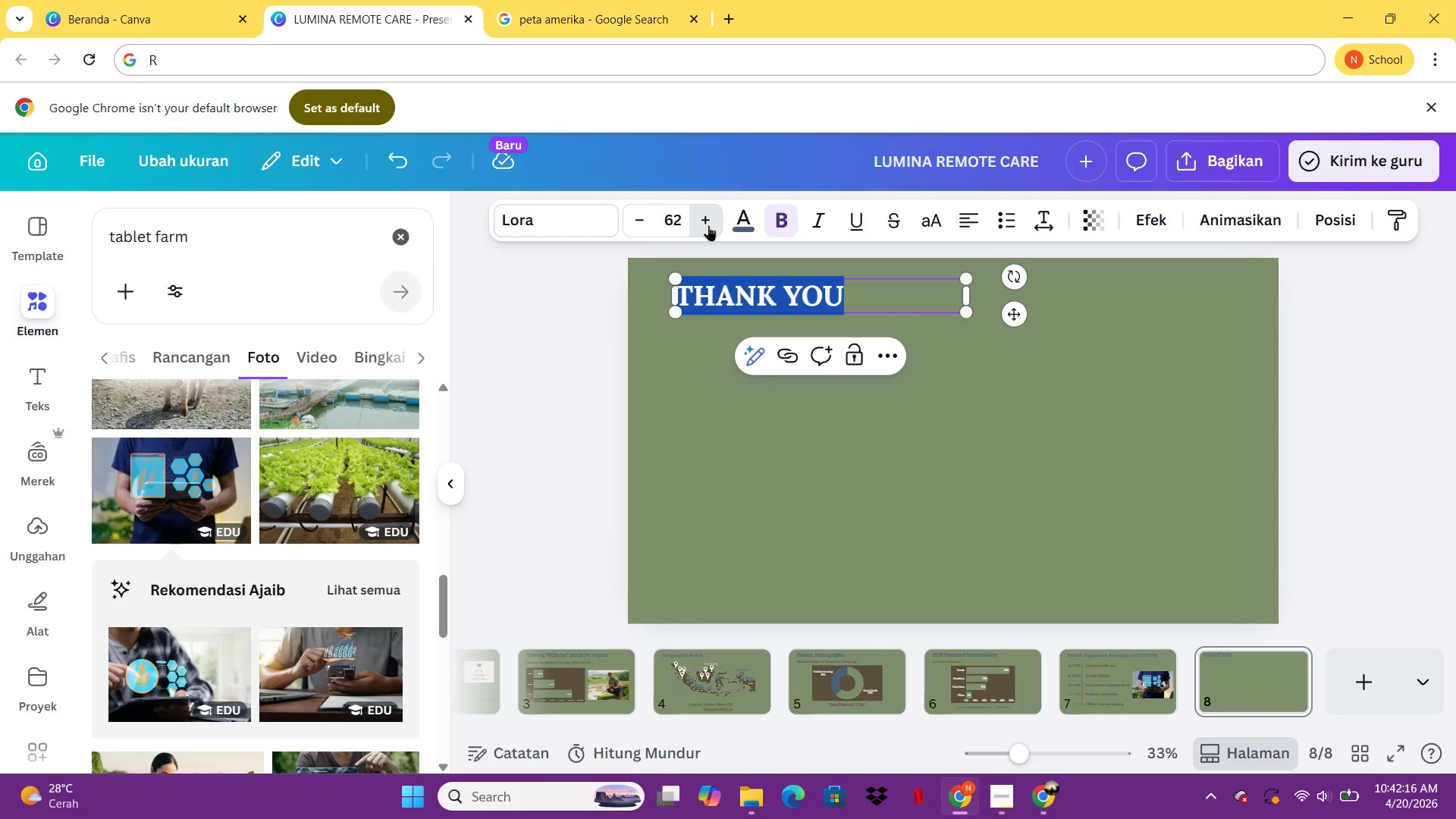 
triple_click([708, 225])
 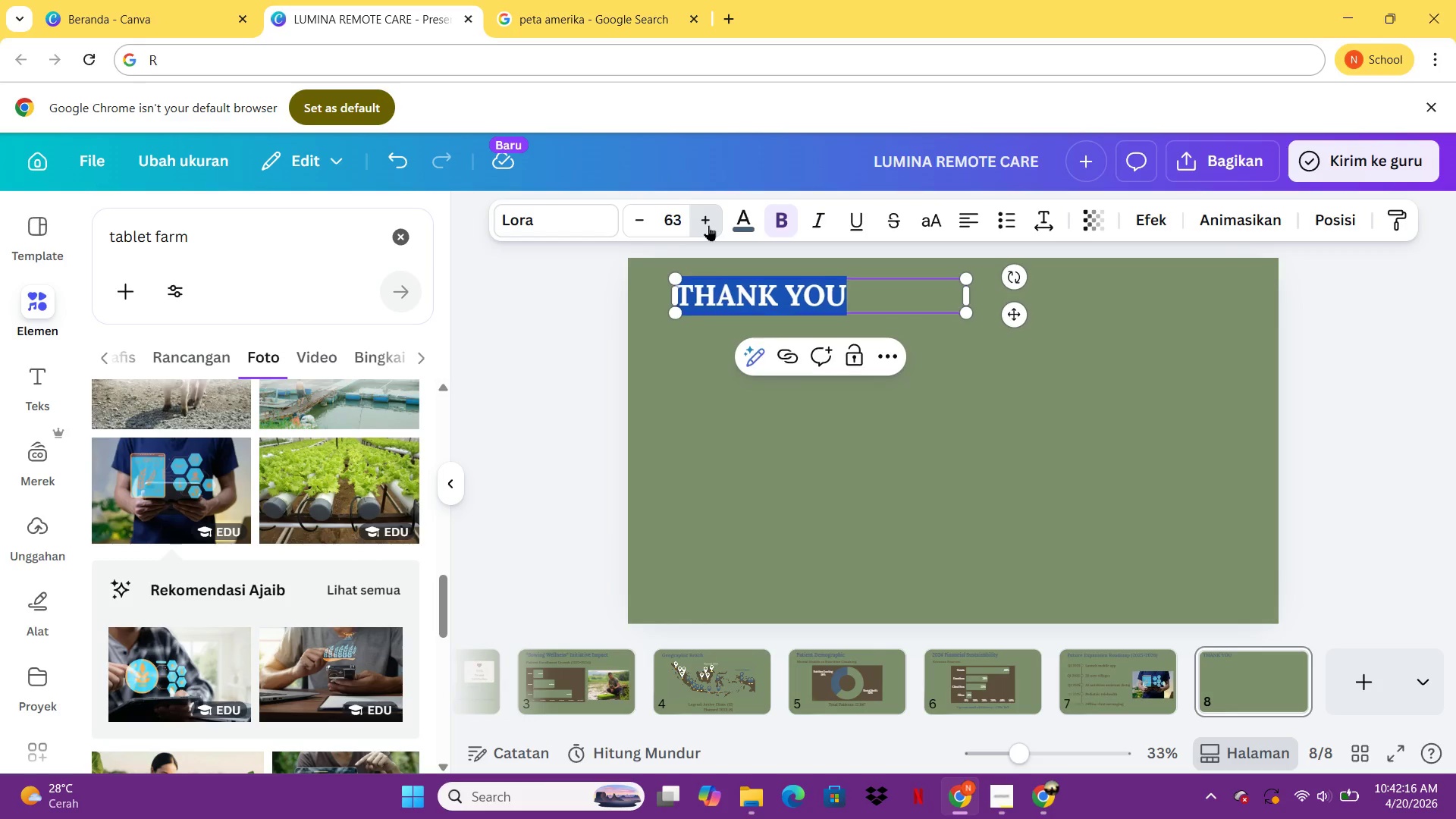 
triple_click([708, 225])
 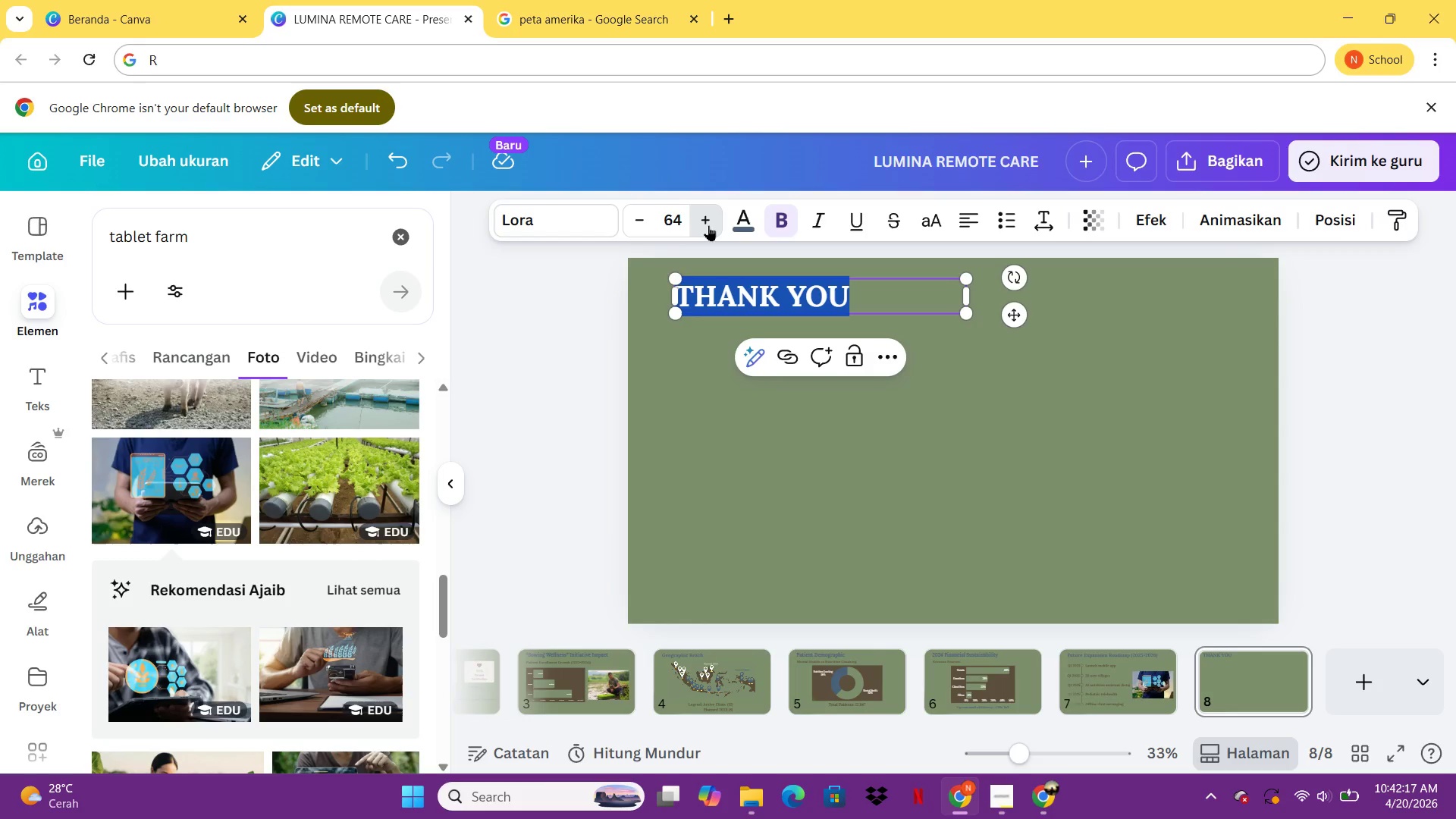 
triple_click([708, 225])
 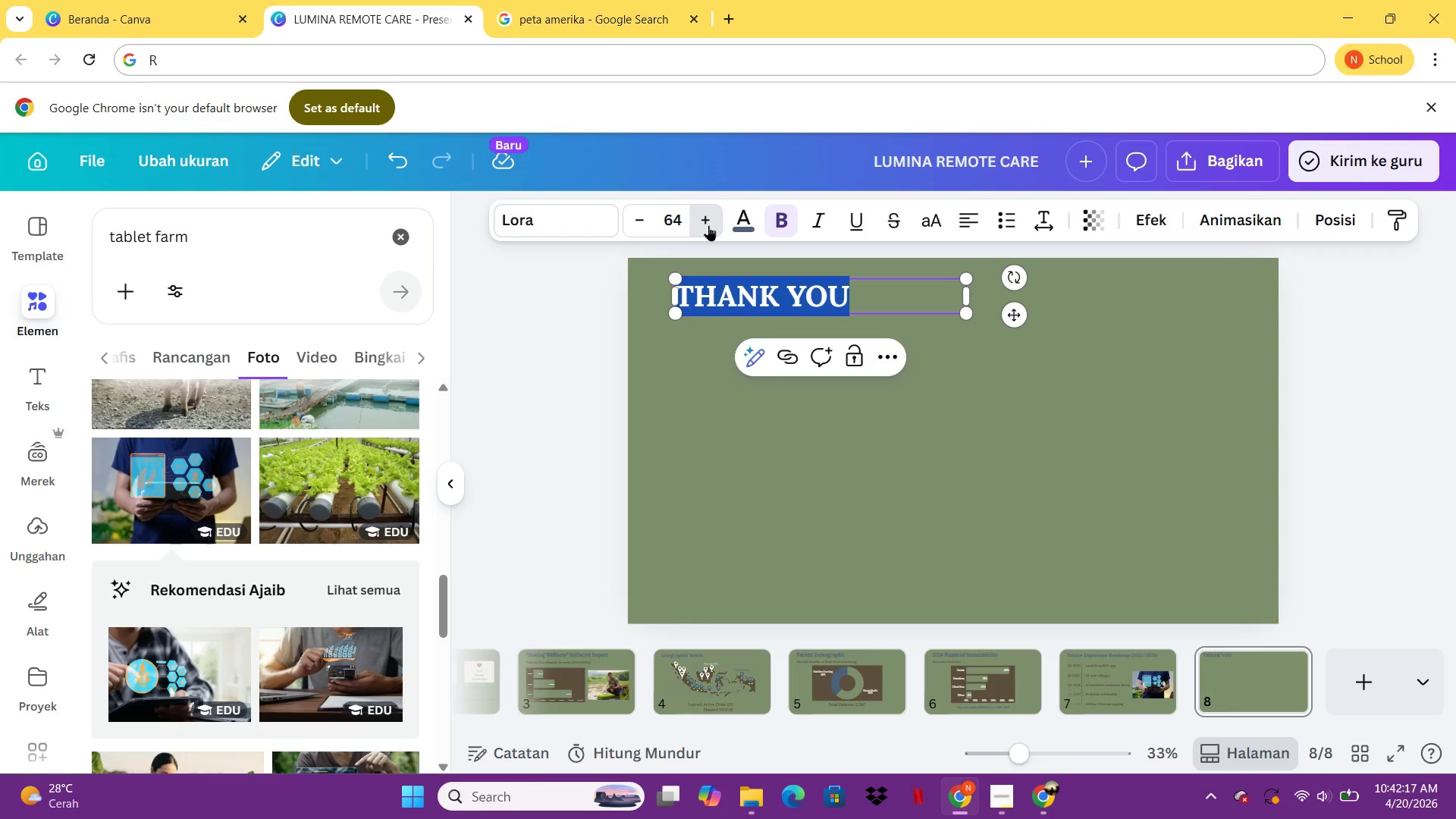 
triple_click([708, 225])
 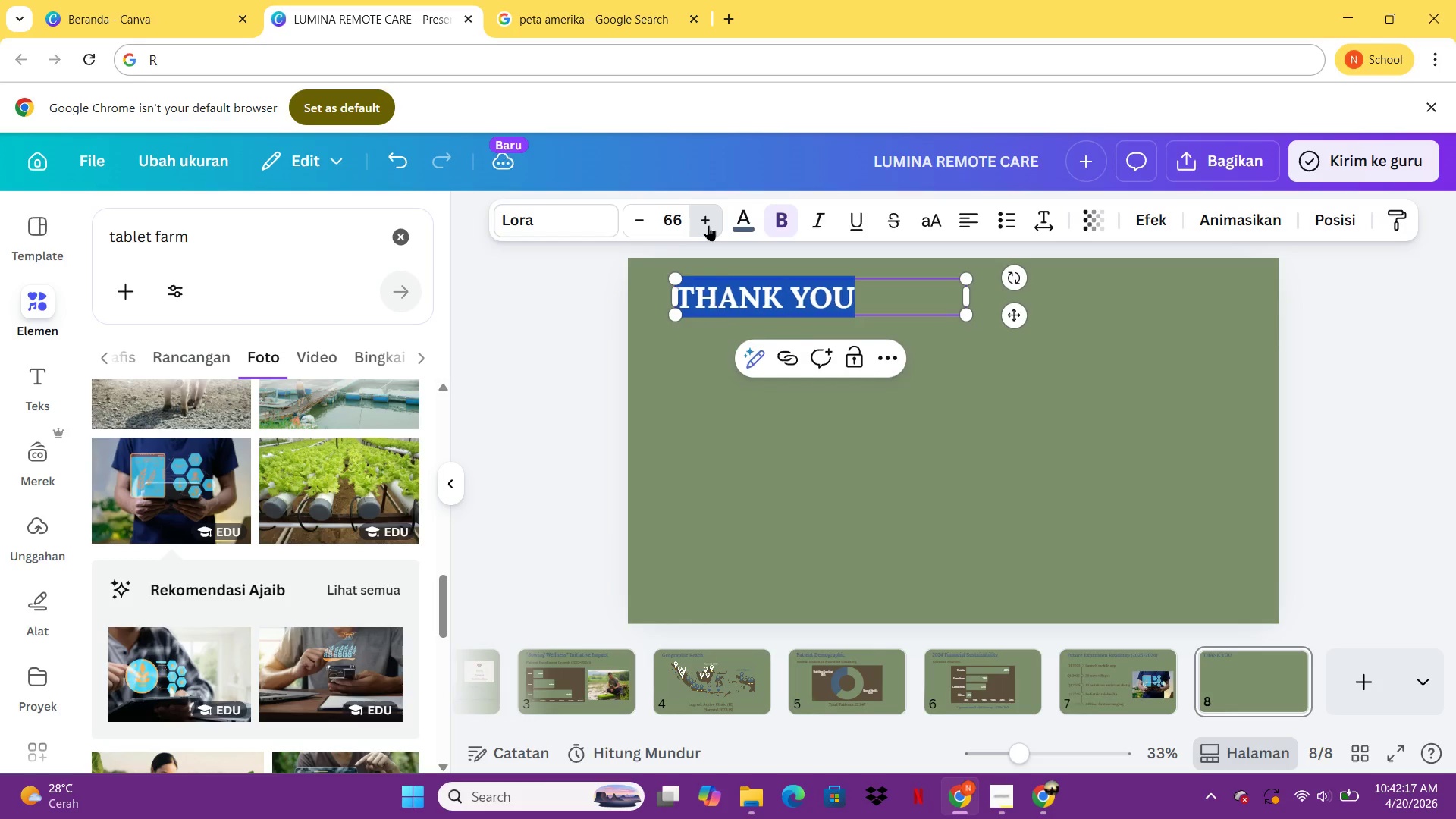 
triple_click([708, 225])
 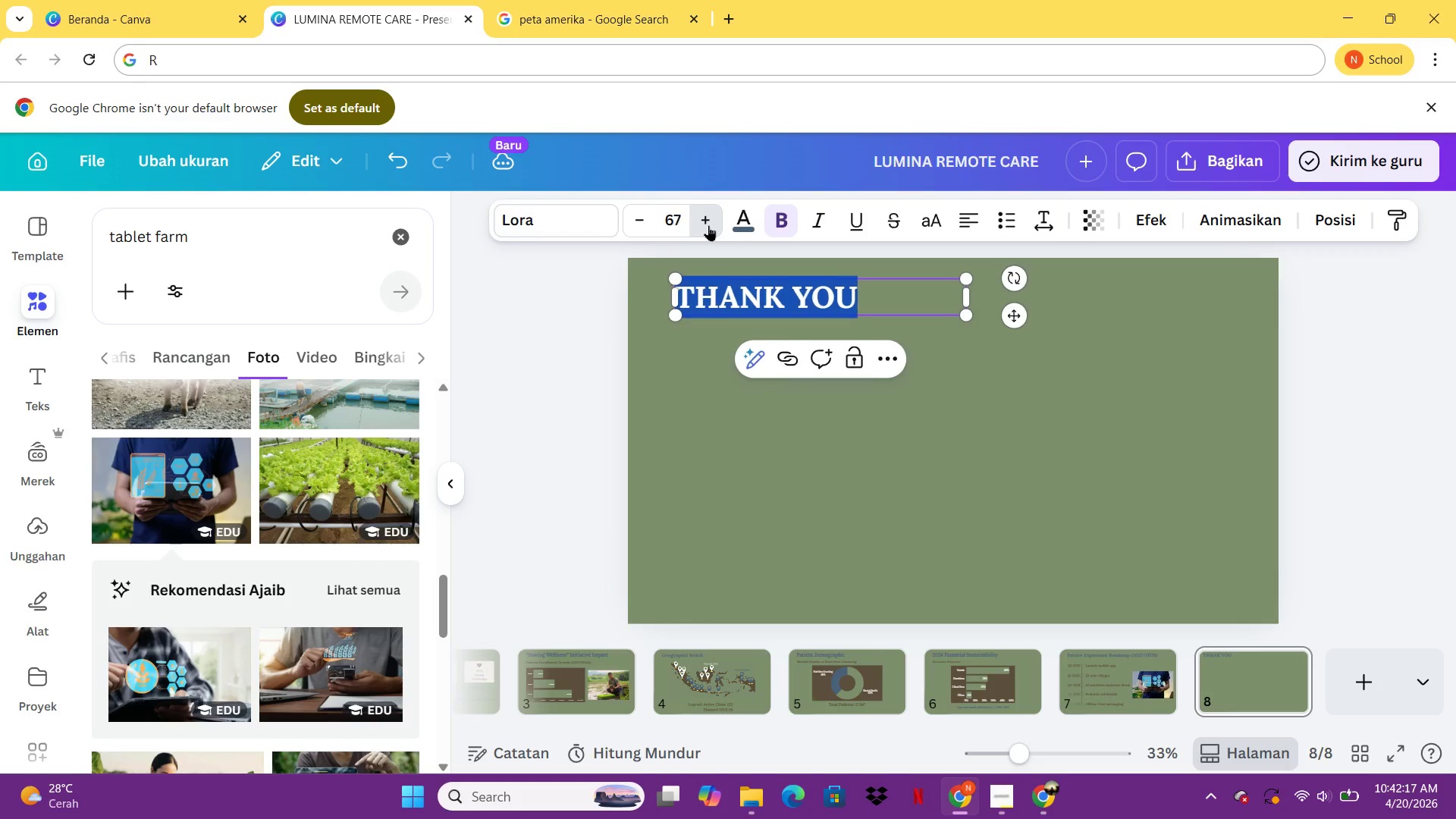 
triple_click([708, 225])
 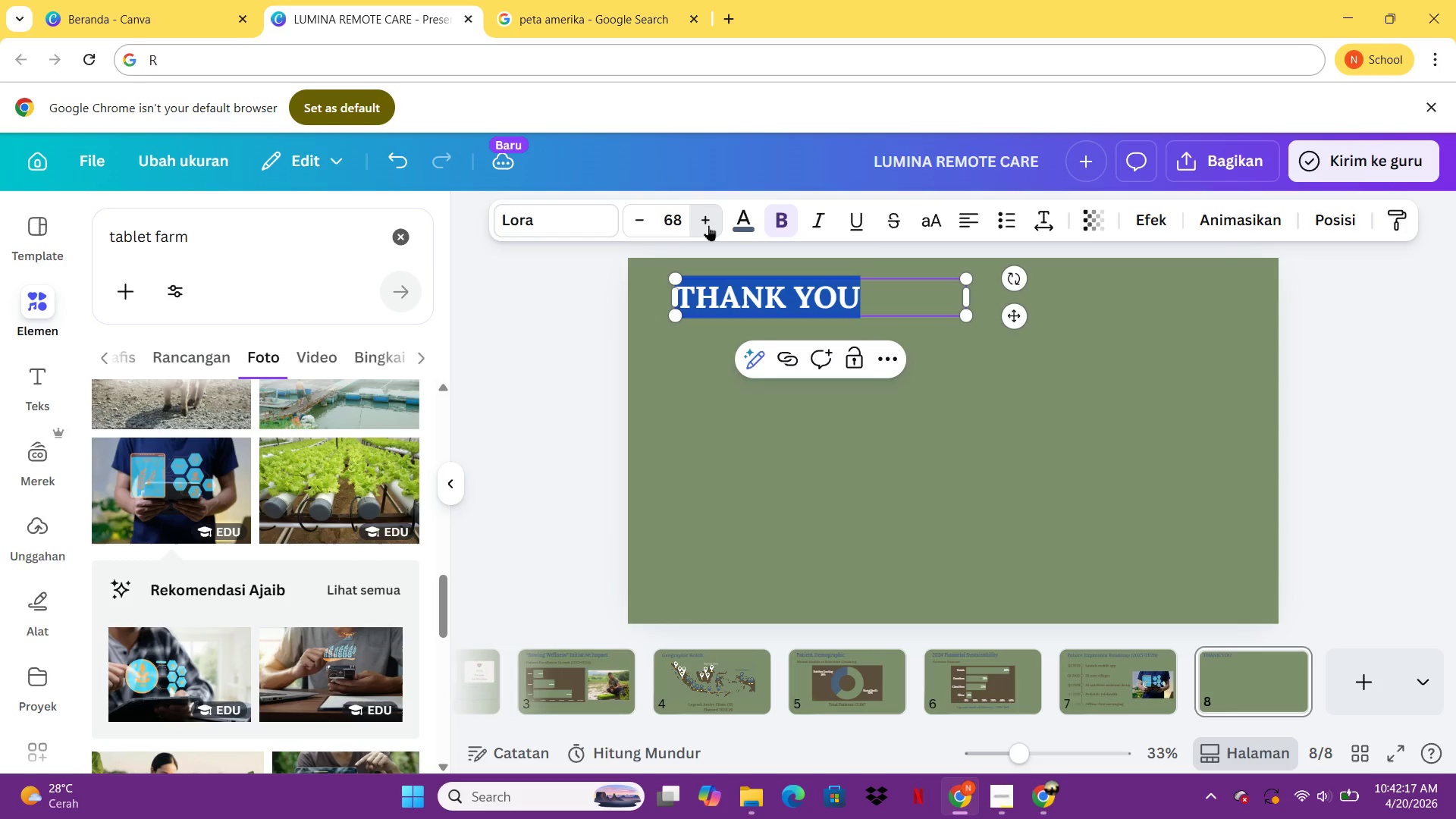 
left_click_drag(start_coordinate=[708, 225], to_coordinate=[970, 214])
 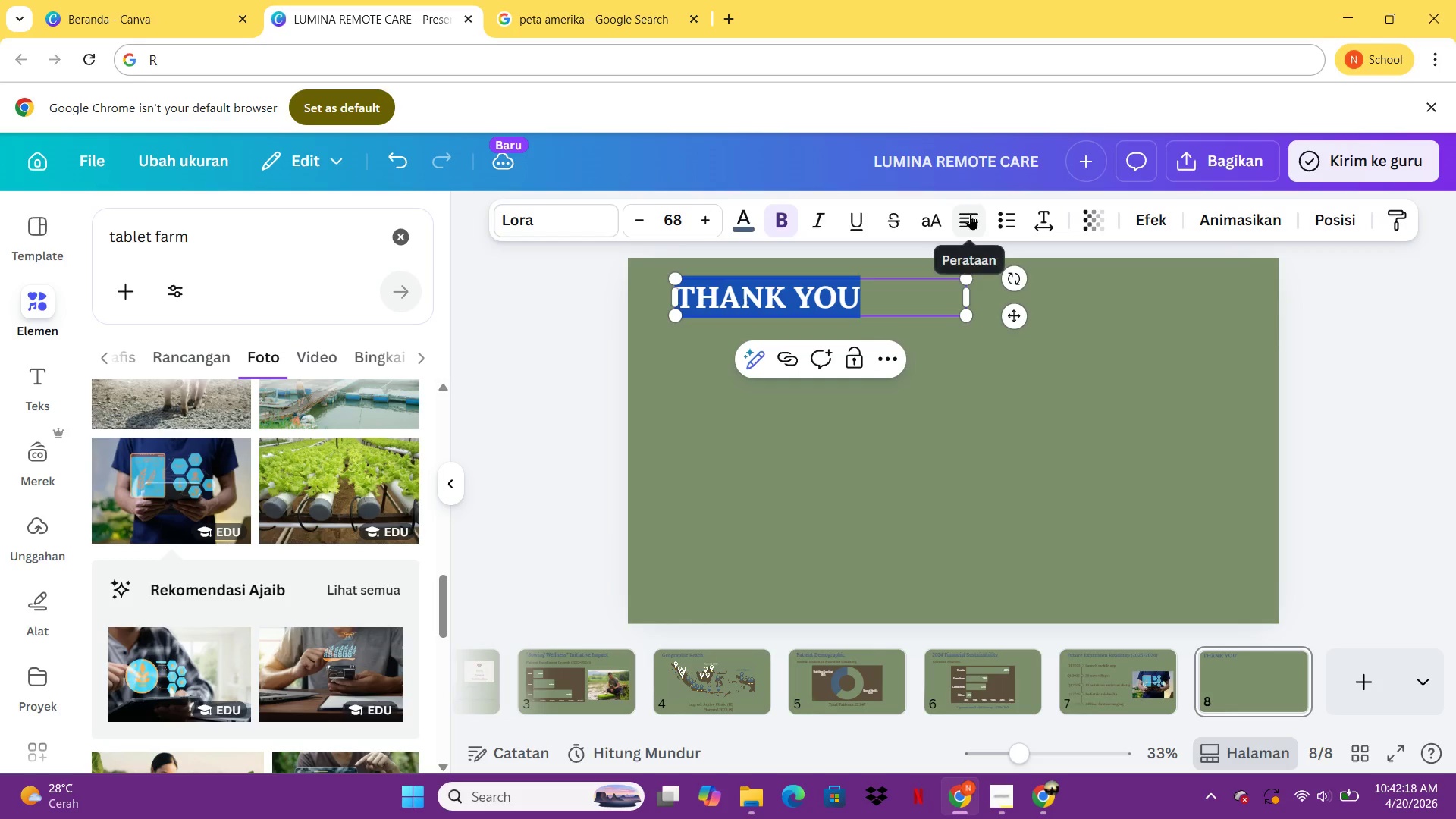 
left_click([970, 214])
 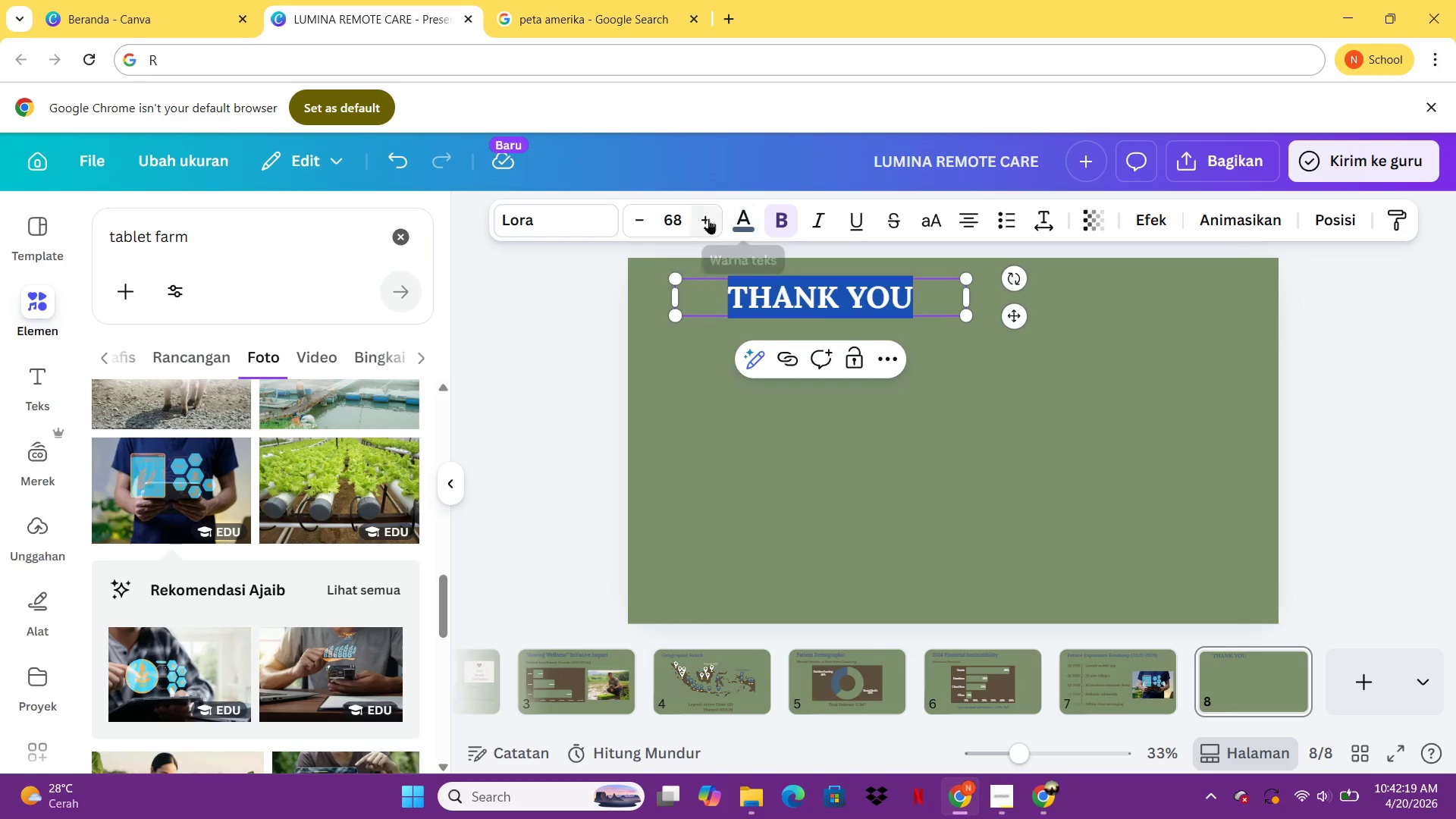 
double_click([708, 218])
 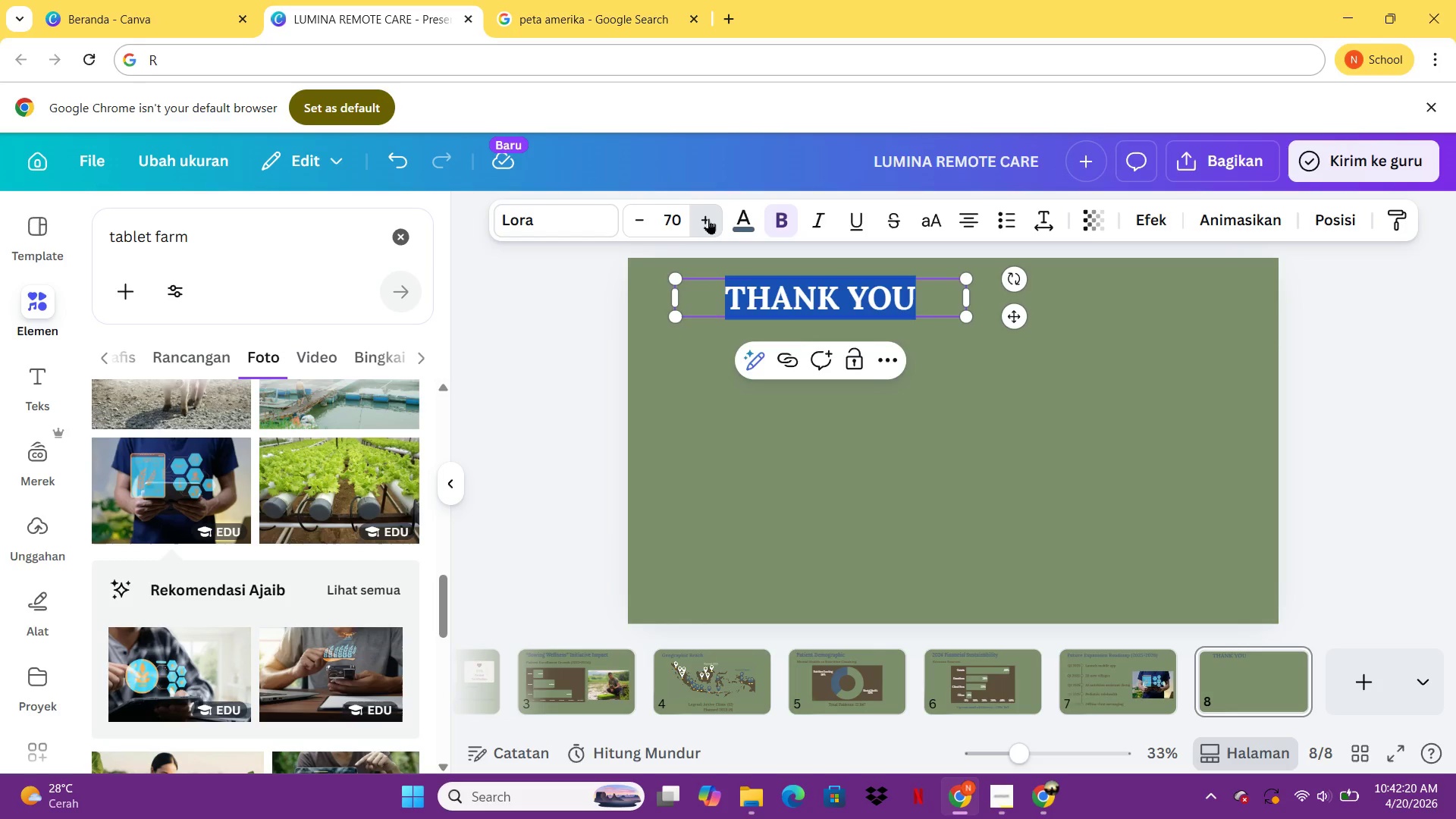 
triple_click([708, 218])
 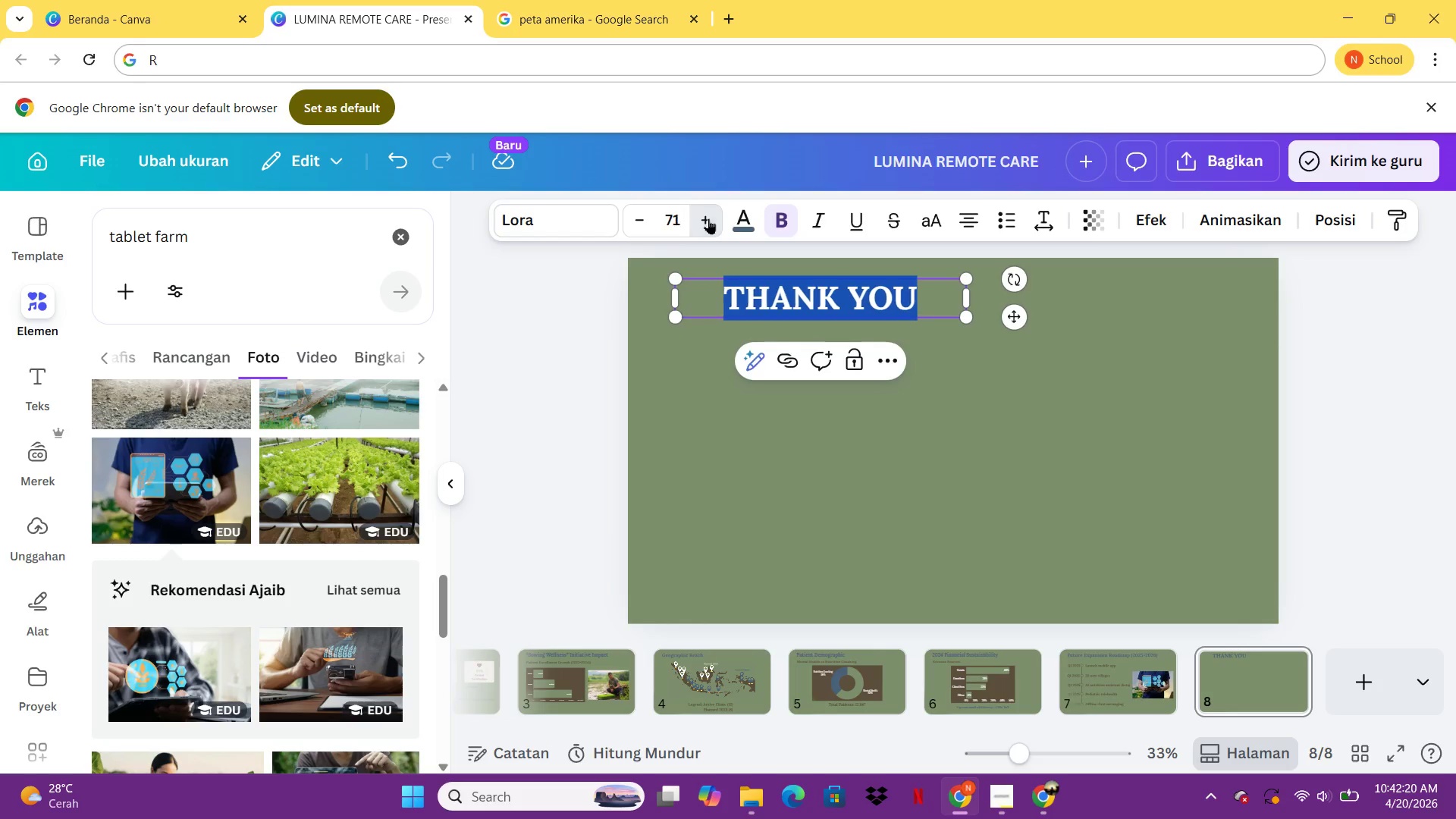 
triple_click([708, 218])
 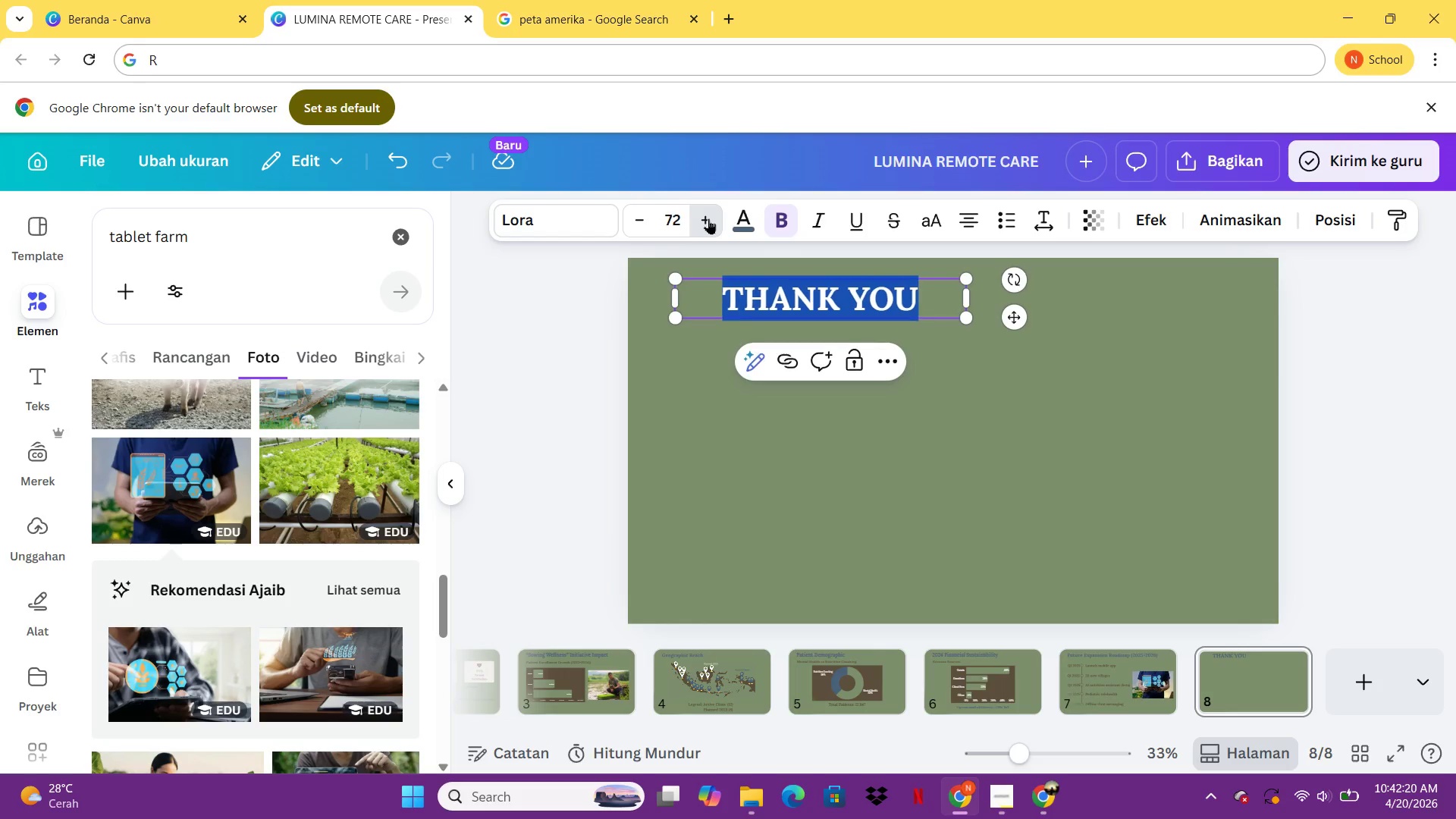 
triple_click([708, 218])
 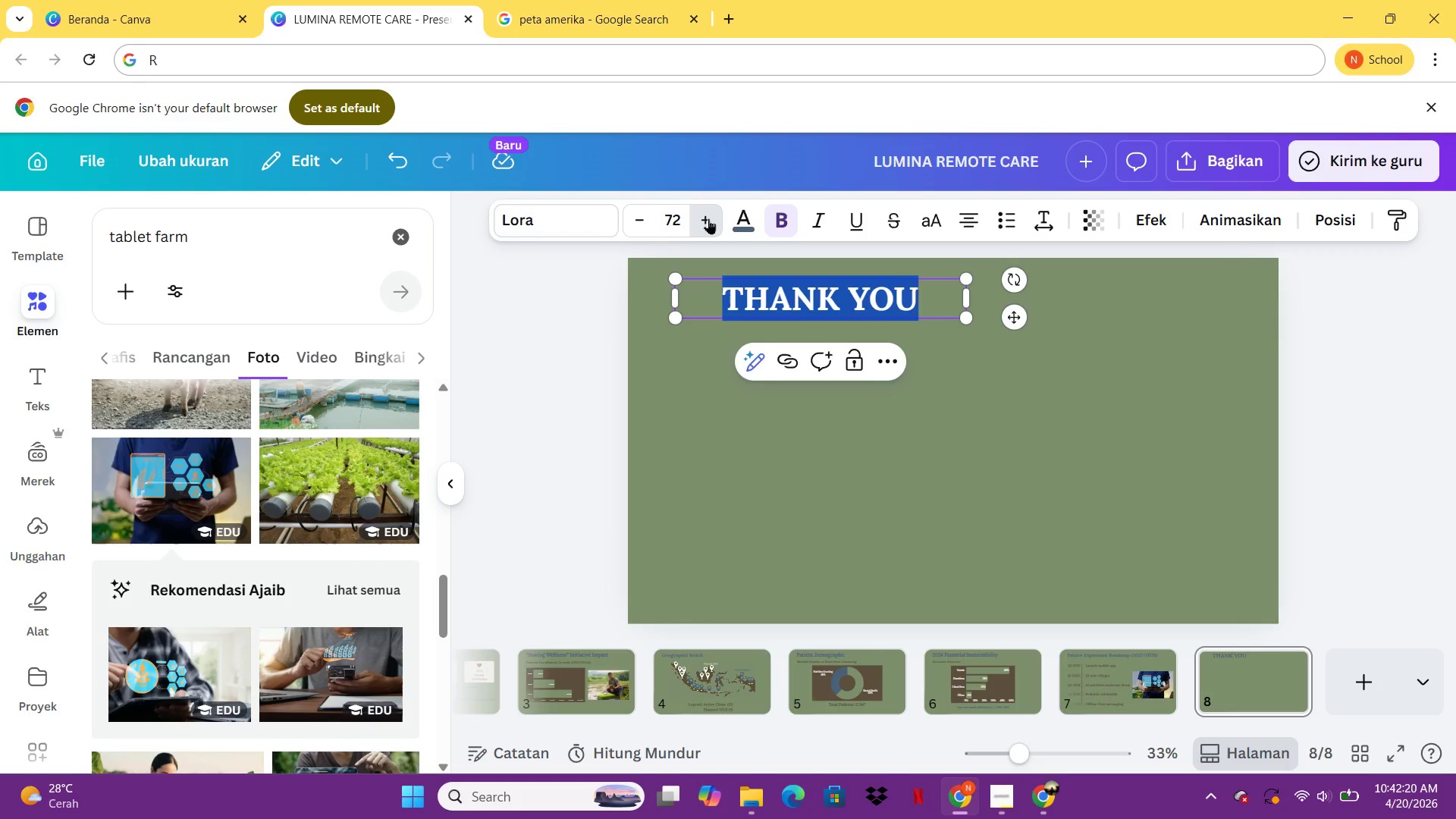 
triple_click([708, 218])
 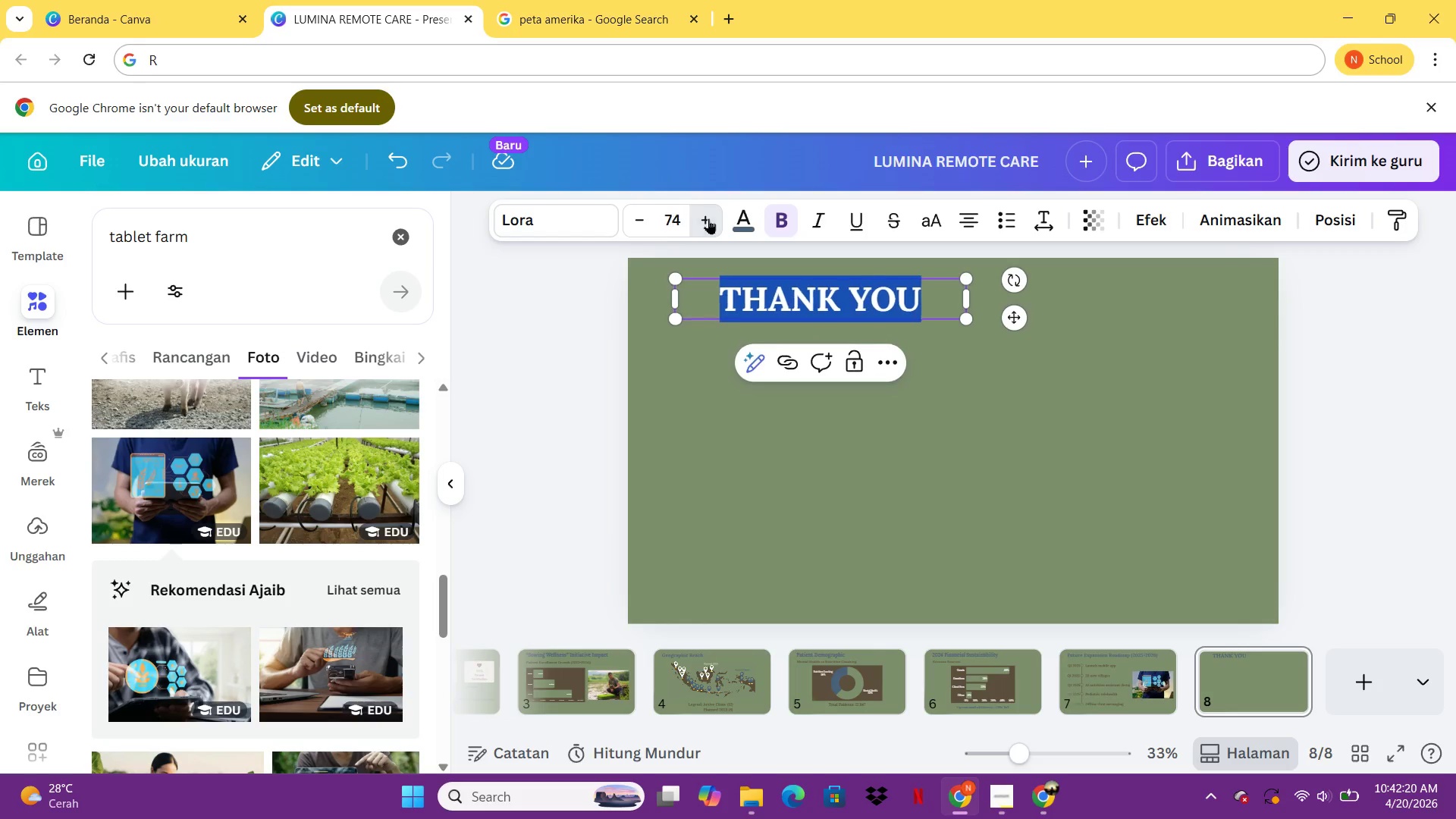 
triple_click([708, 218])
 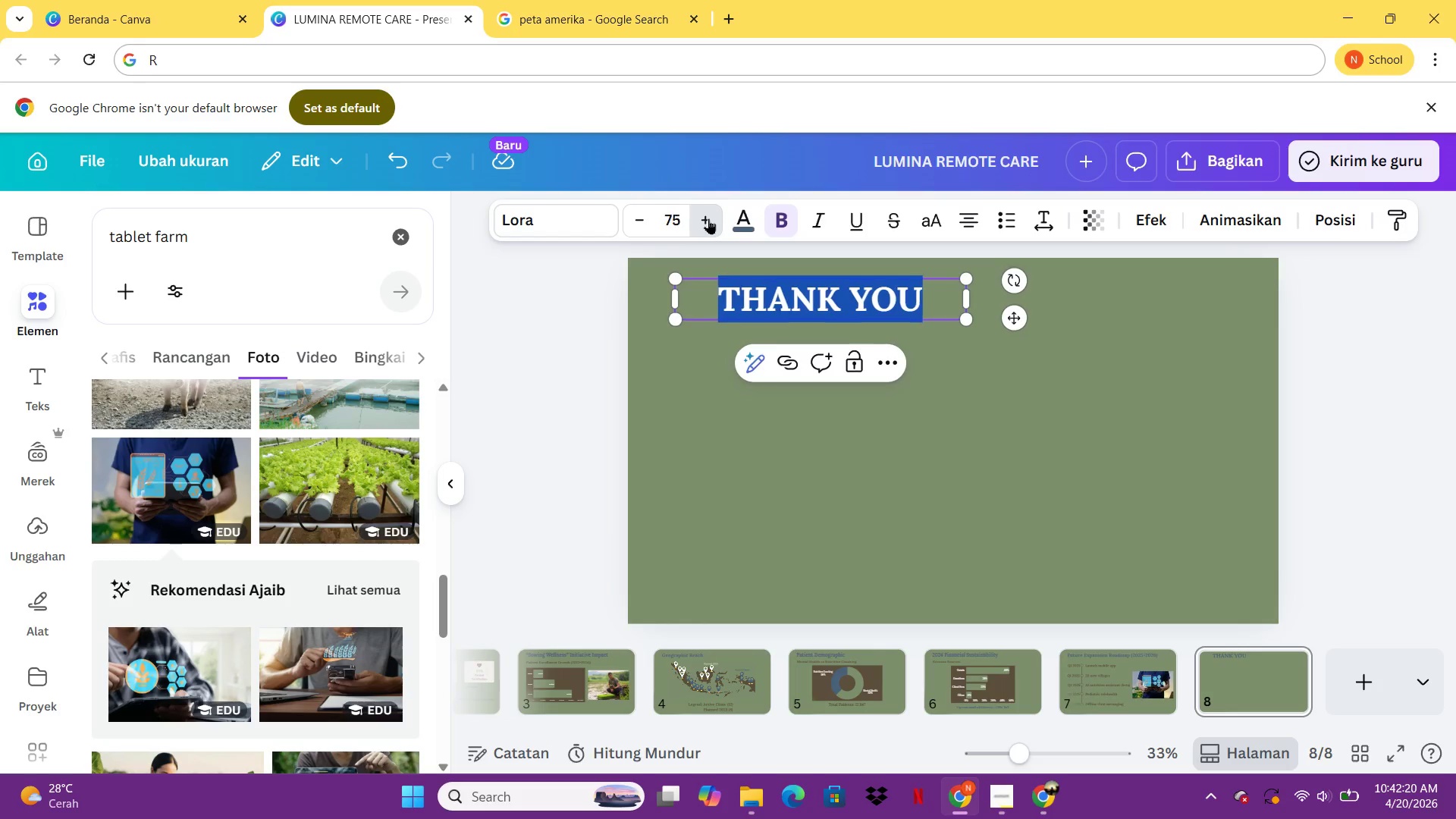 
triple_click([708, 218])
 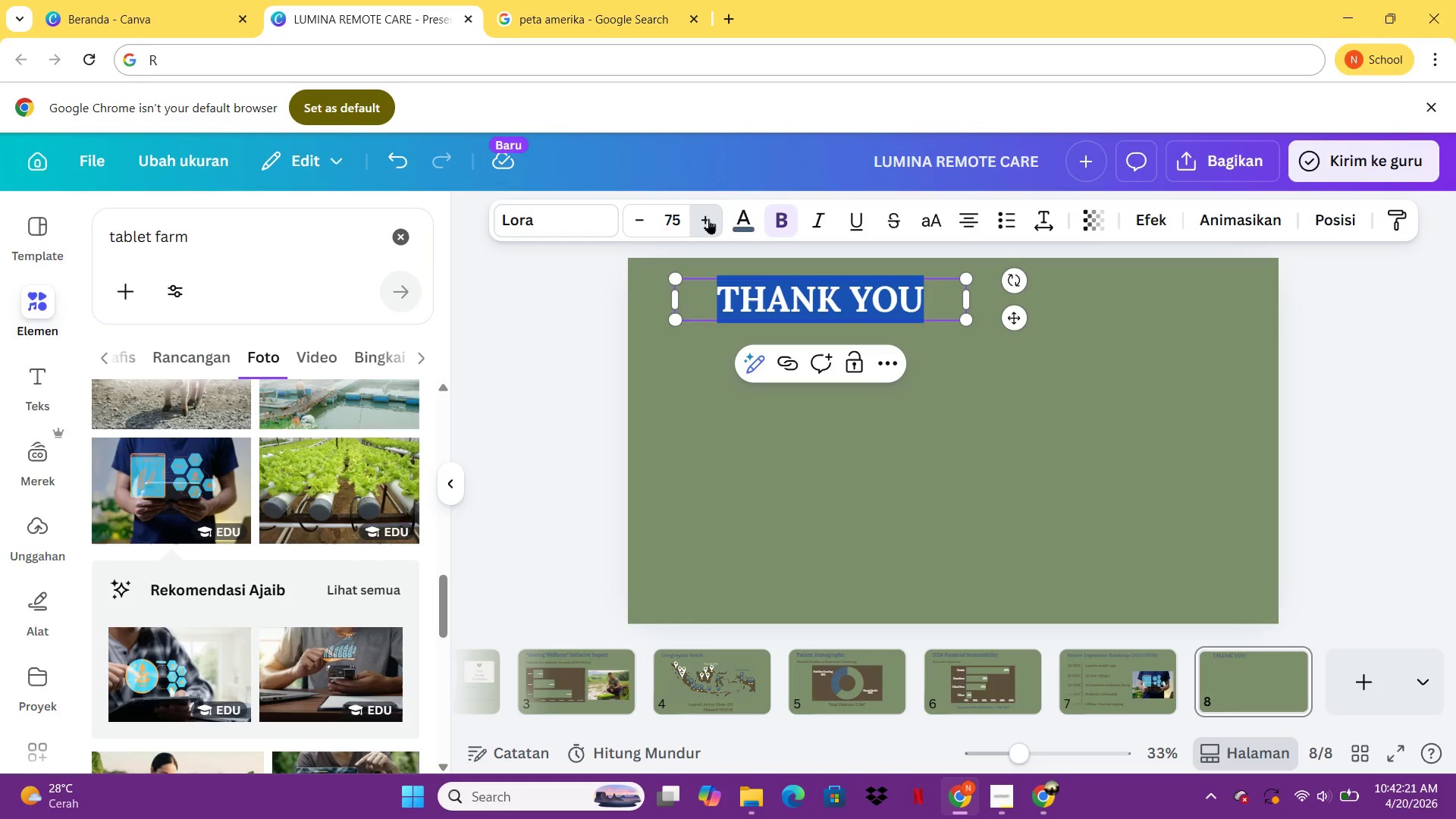 
left_click_drag(start_coordinate=[708, 218], to_coordinate=[996, 524])
 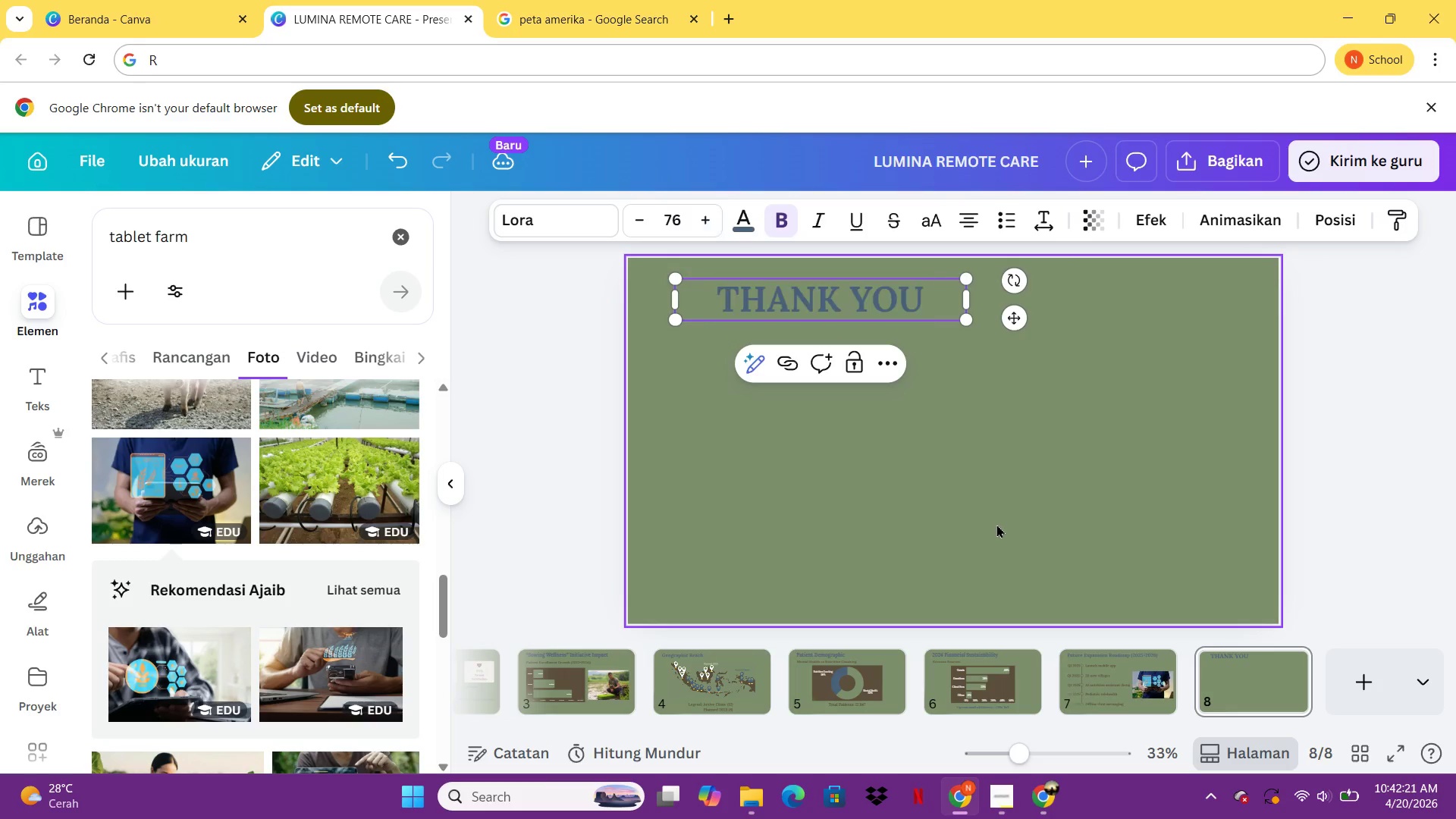 
triple_click([996, 524])
 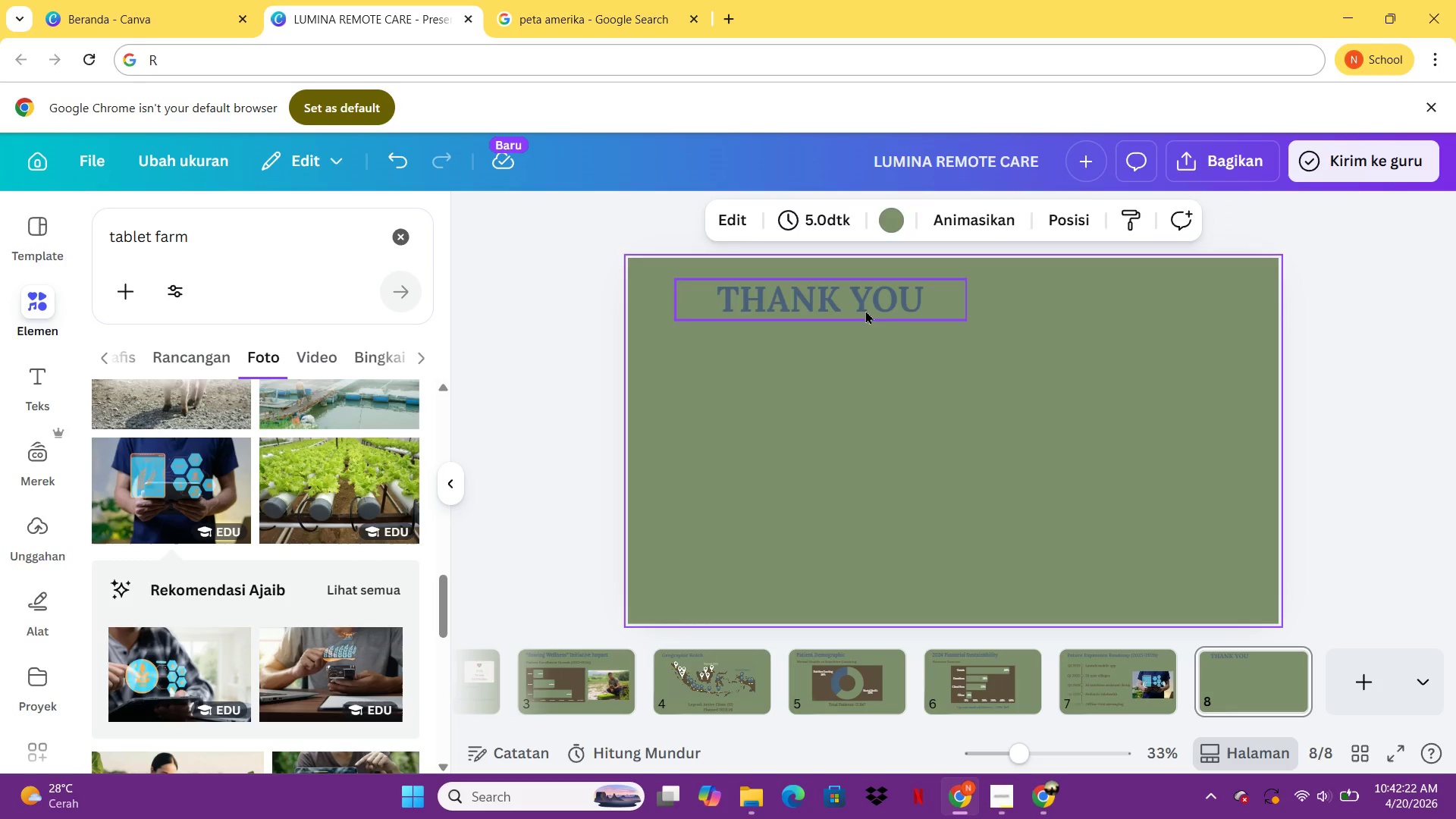 
left_click_drag(start_coordinate=[865, 310], to_coordinate=[1003, 386])
 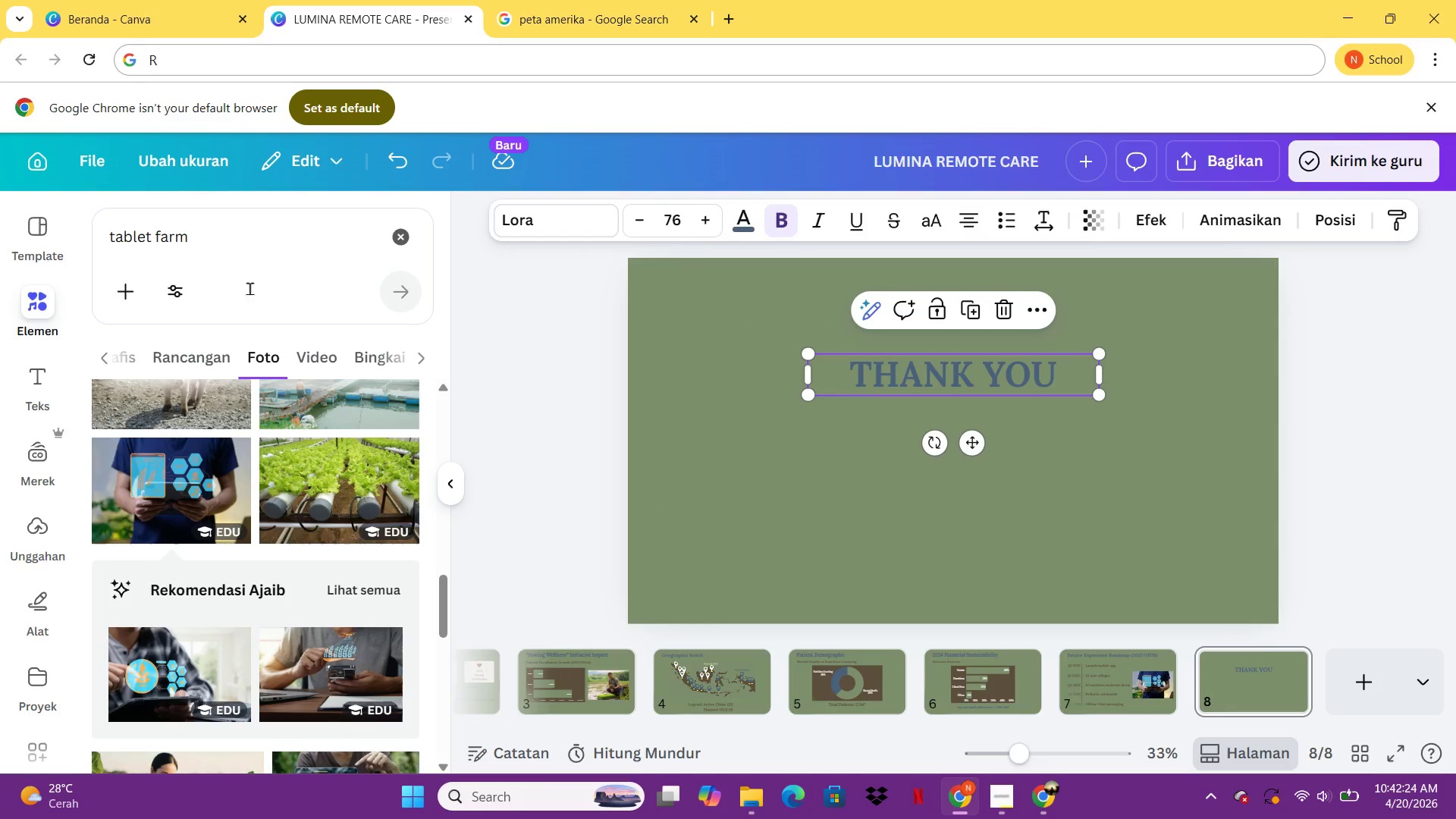 
left_click_drag(start_coordinate=[221, 233], to_coordinate=[104, 233])
 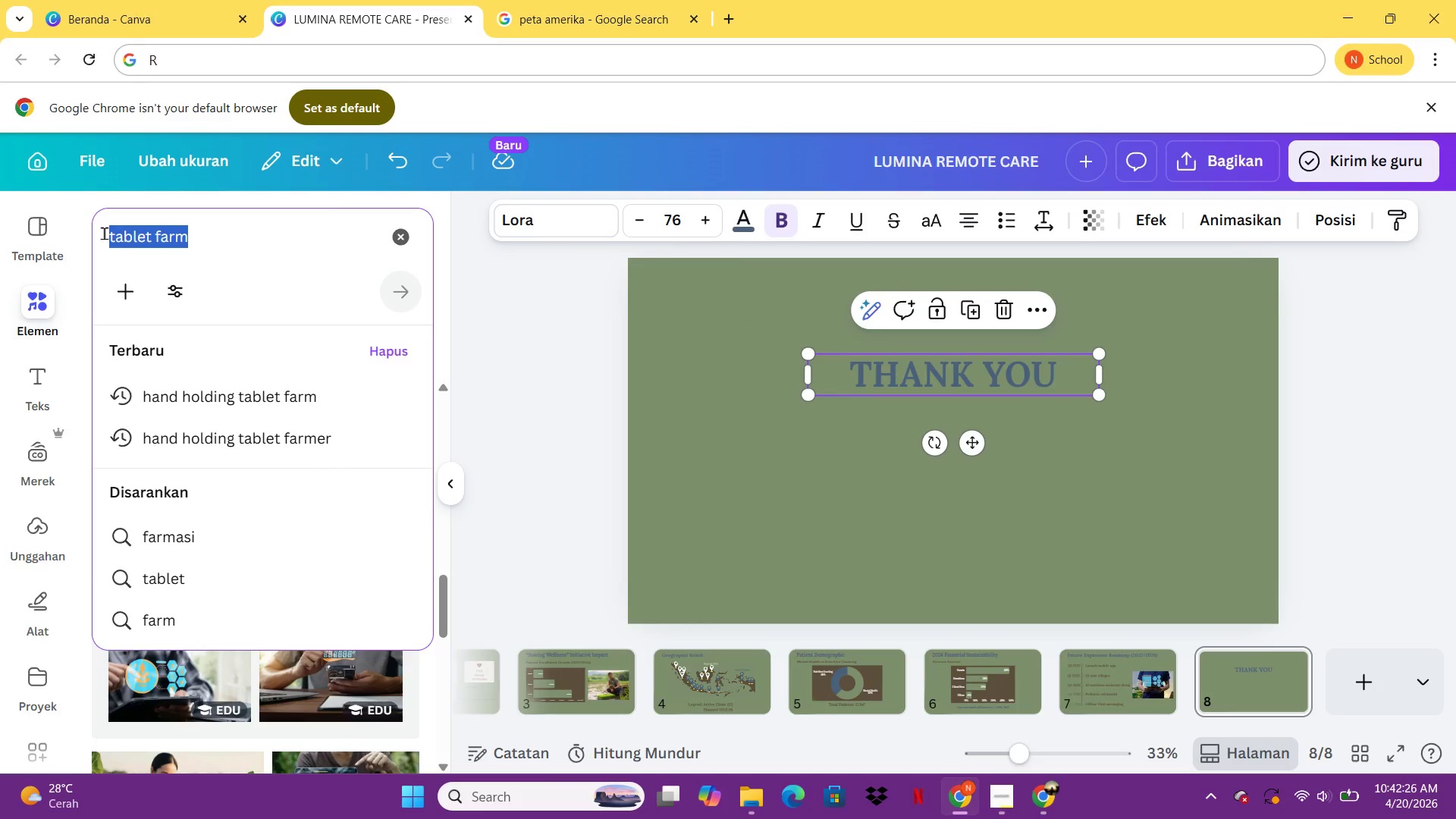 
type(MATAHRI )
key(Backspace)
key(Backspace)
key(Backspace)
key(Backspace)
key(Backspace)
key(Backspace)
key(Backspace)
key(Backspace)
 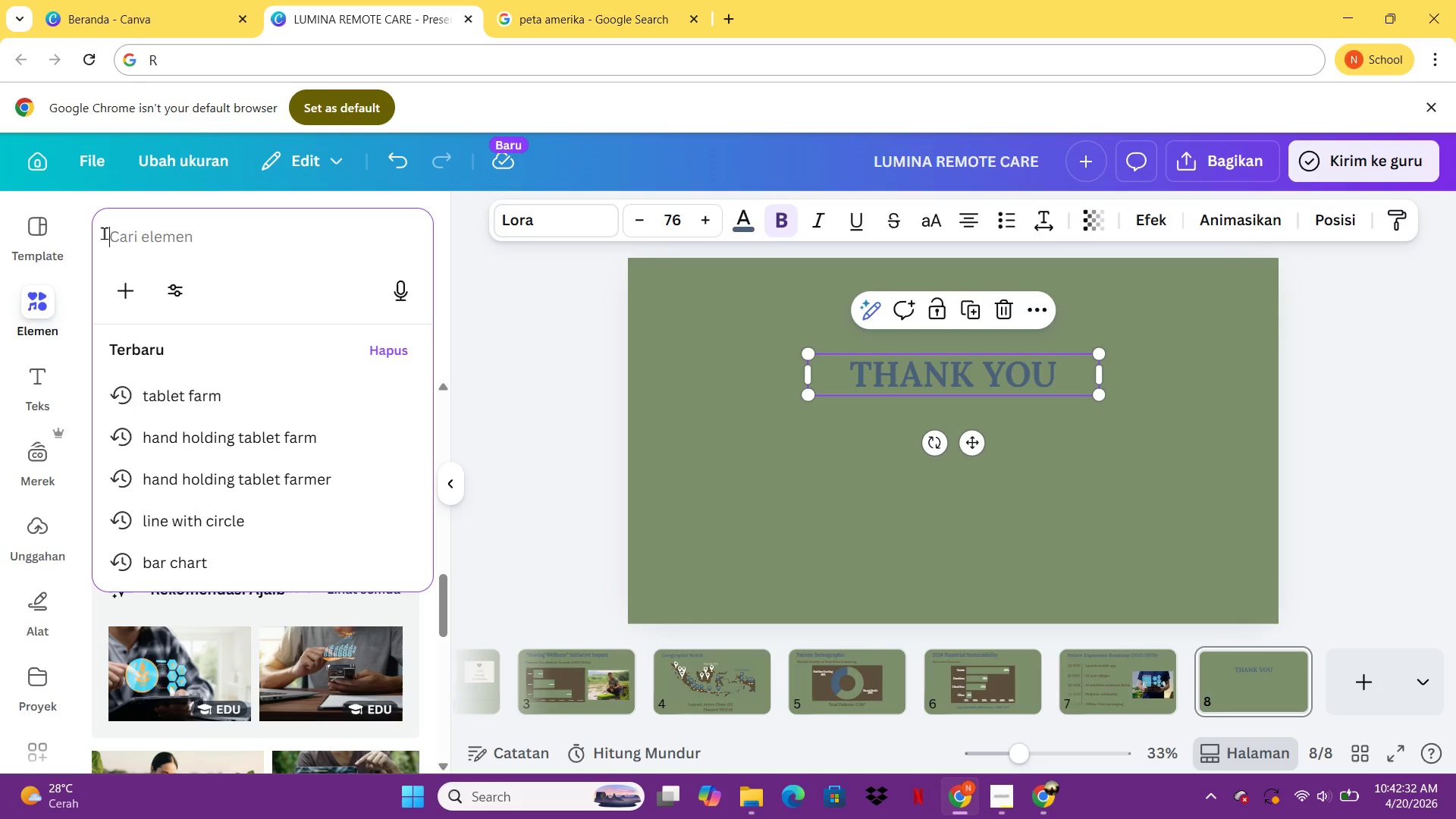 
type(SUNSET RICE FIELD TABLET)
 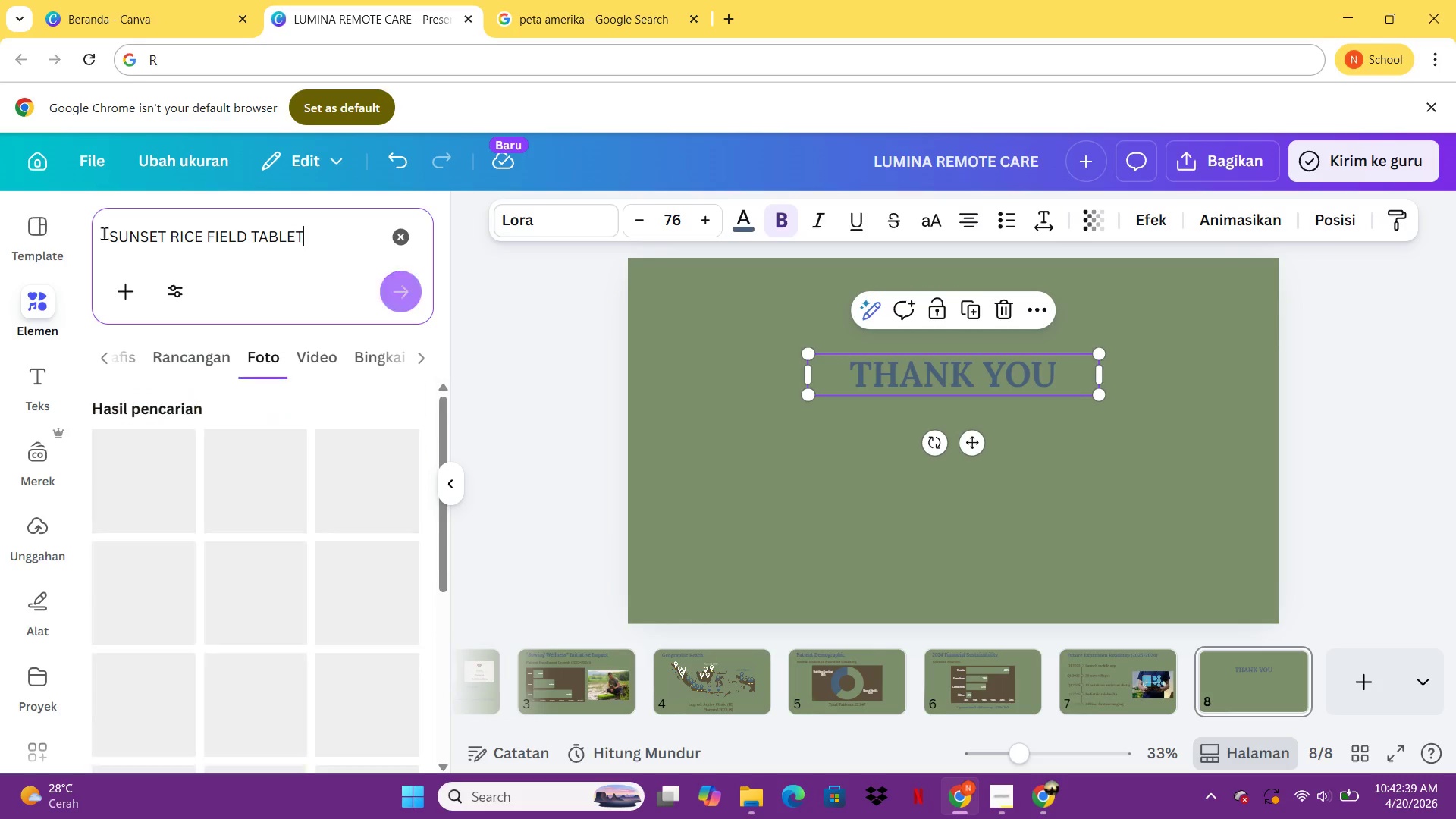 
key(Enter)
 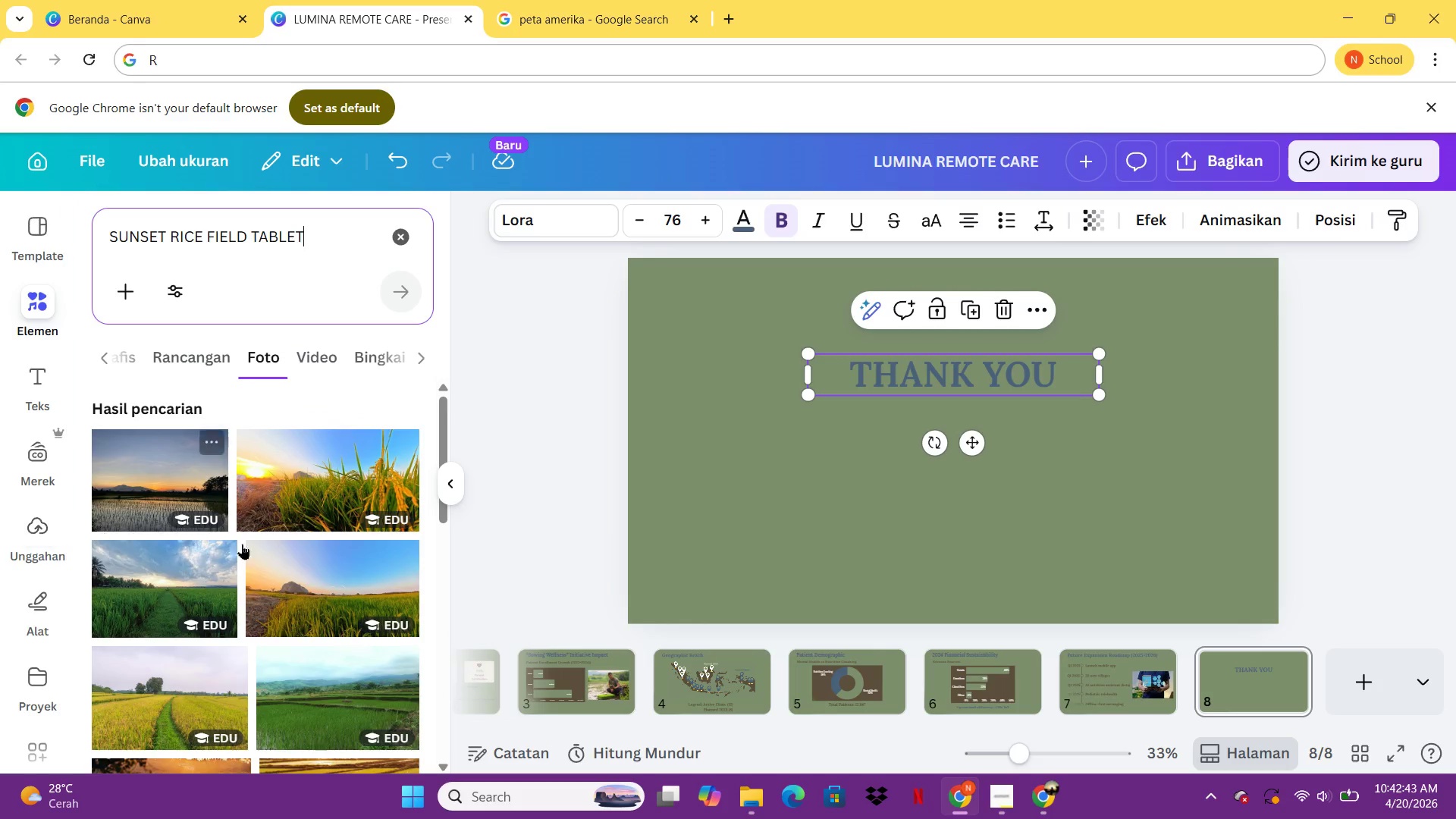 
mouse_move([553, 699])
 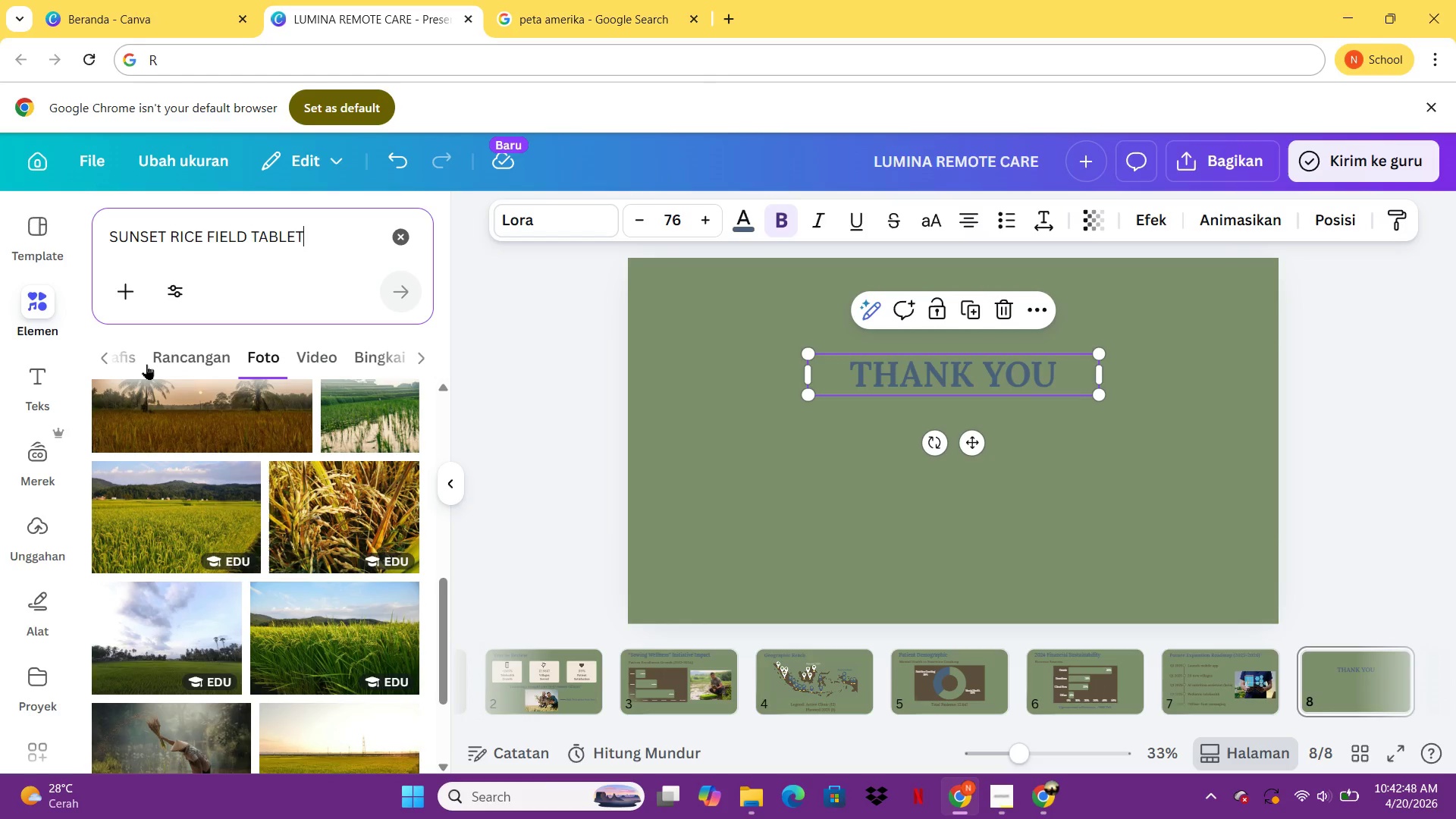 
mouse_move([262, 532])
 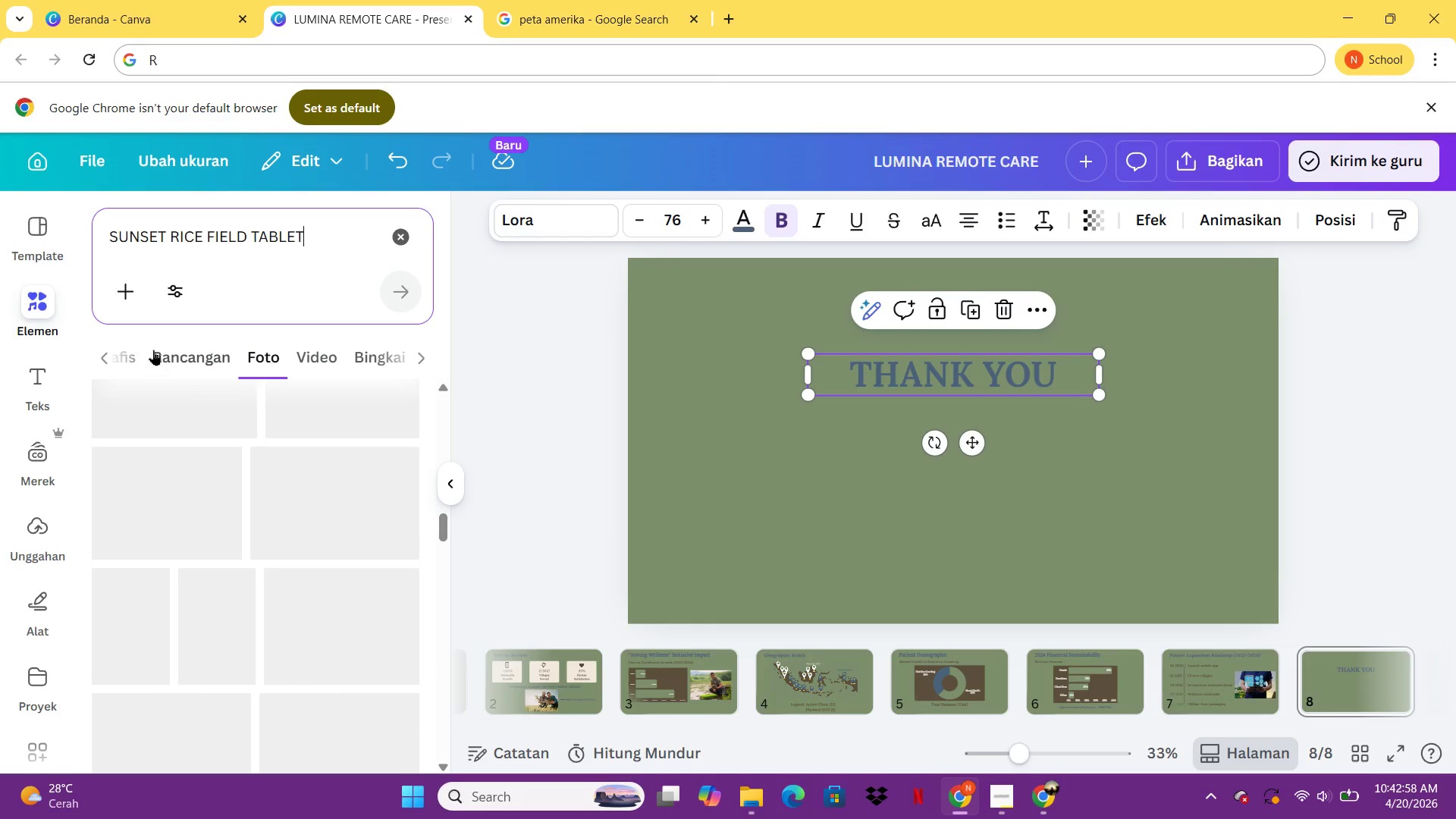 
mouse_move([142, 350])
 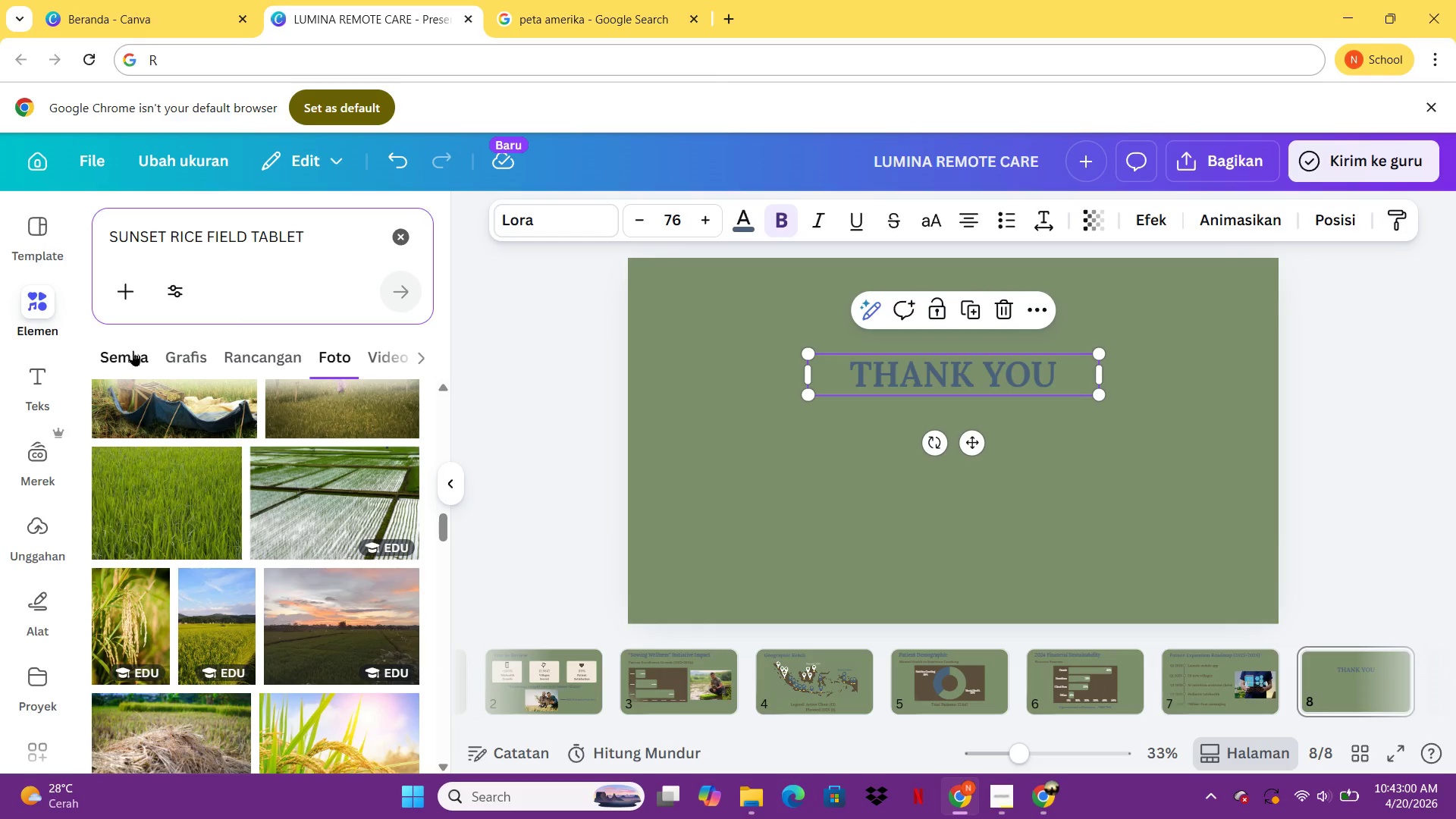 
left_click([133, 350])
 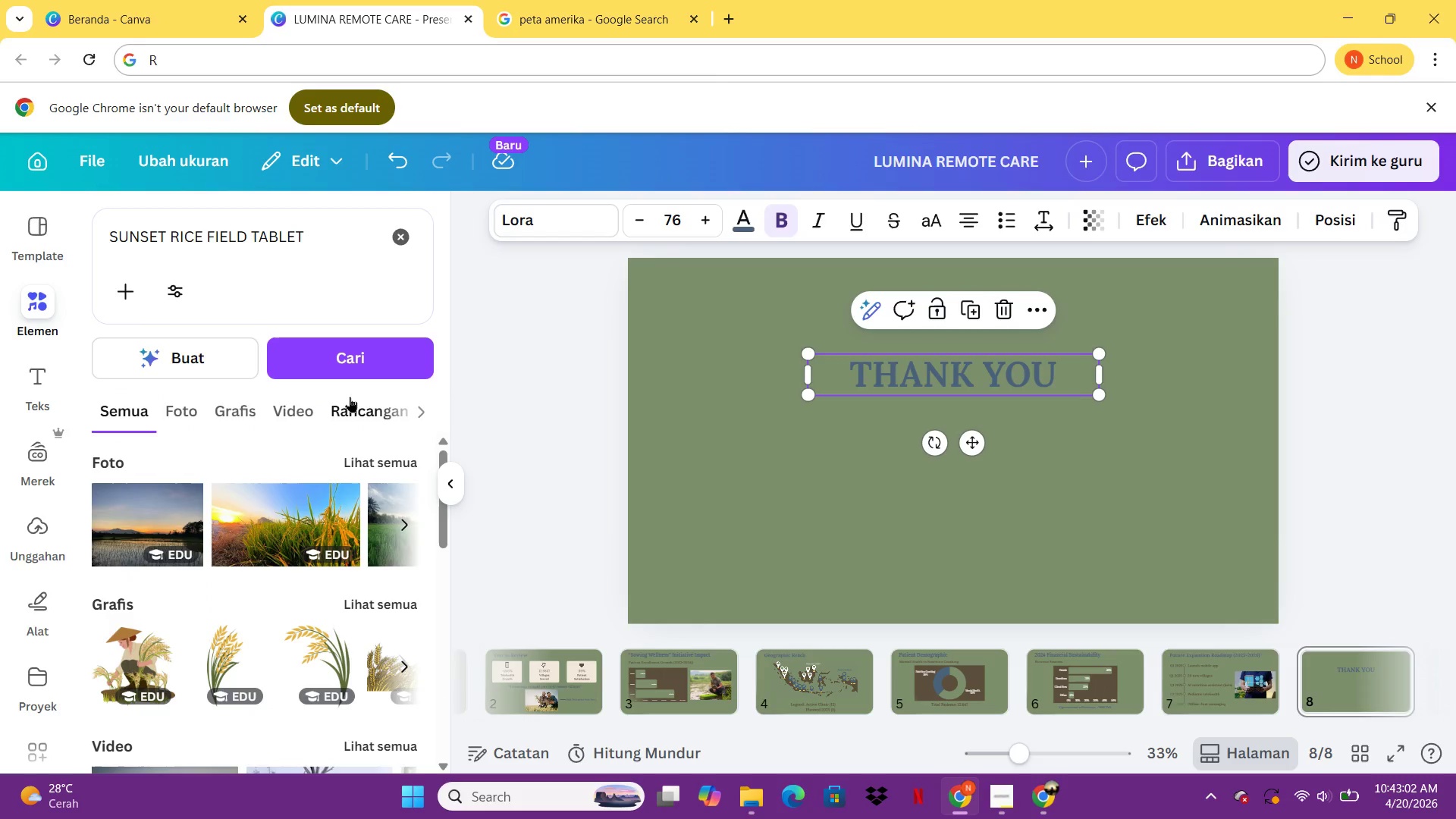 
left_click([330, 408])
 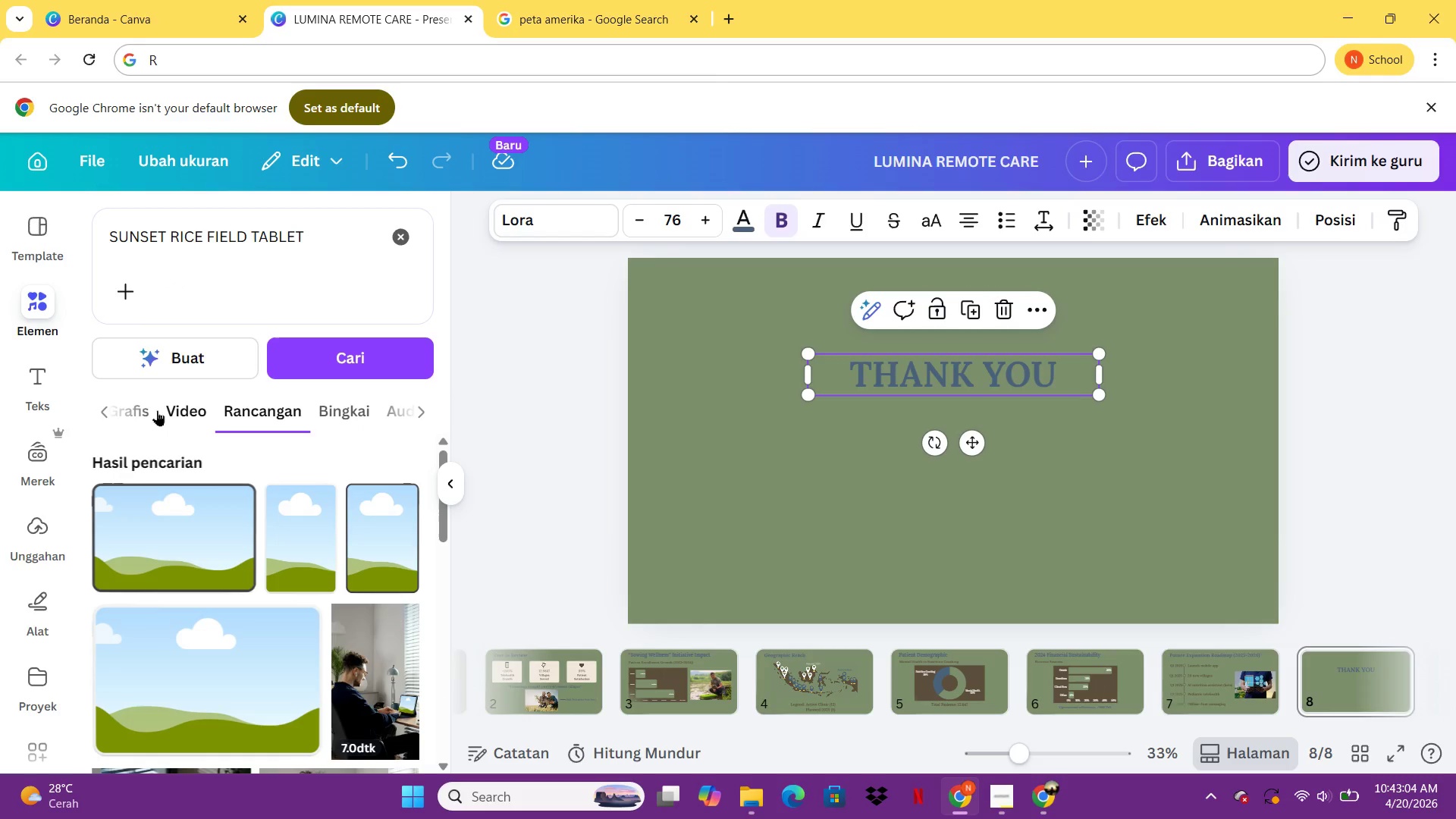 
left_click([132, 410])
 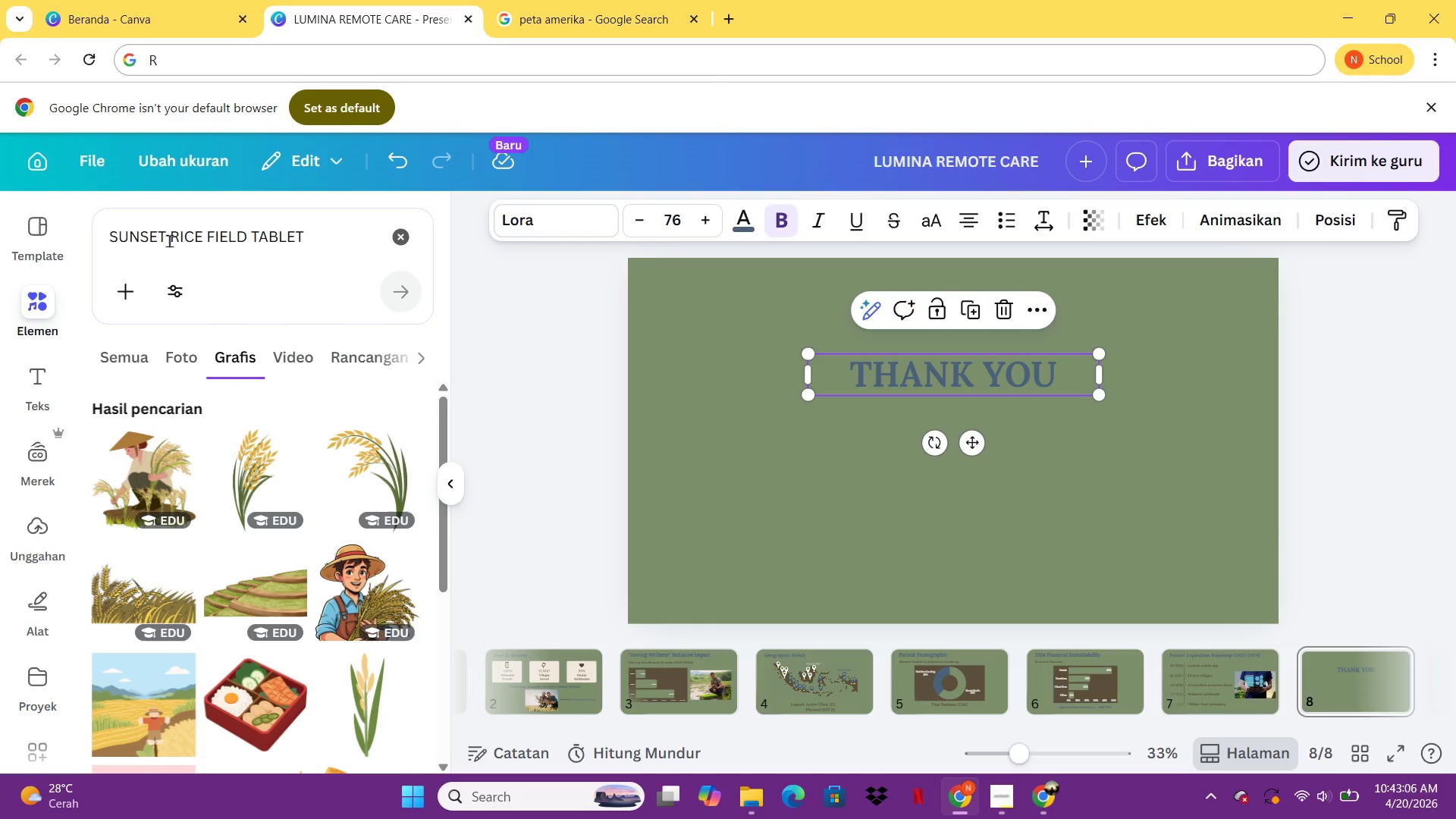 
left_click([171, 240])
 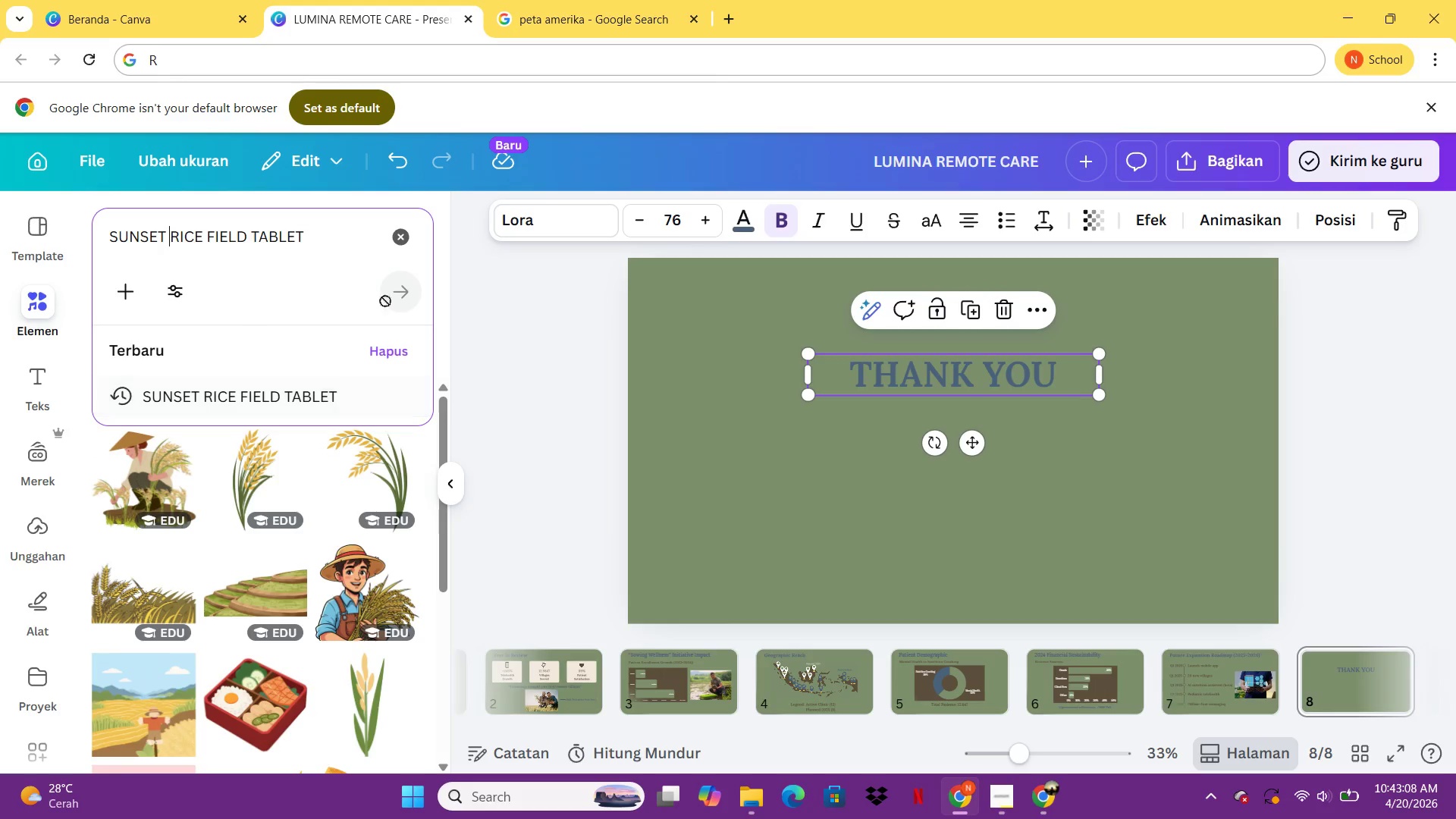 
left_click([498, 319])
 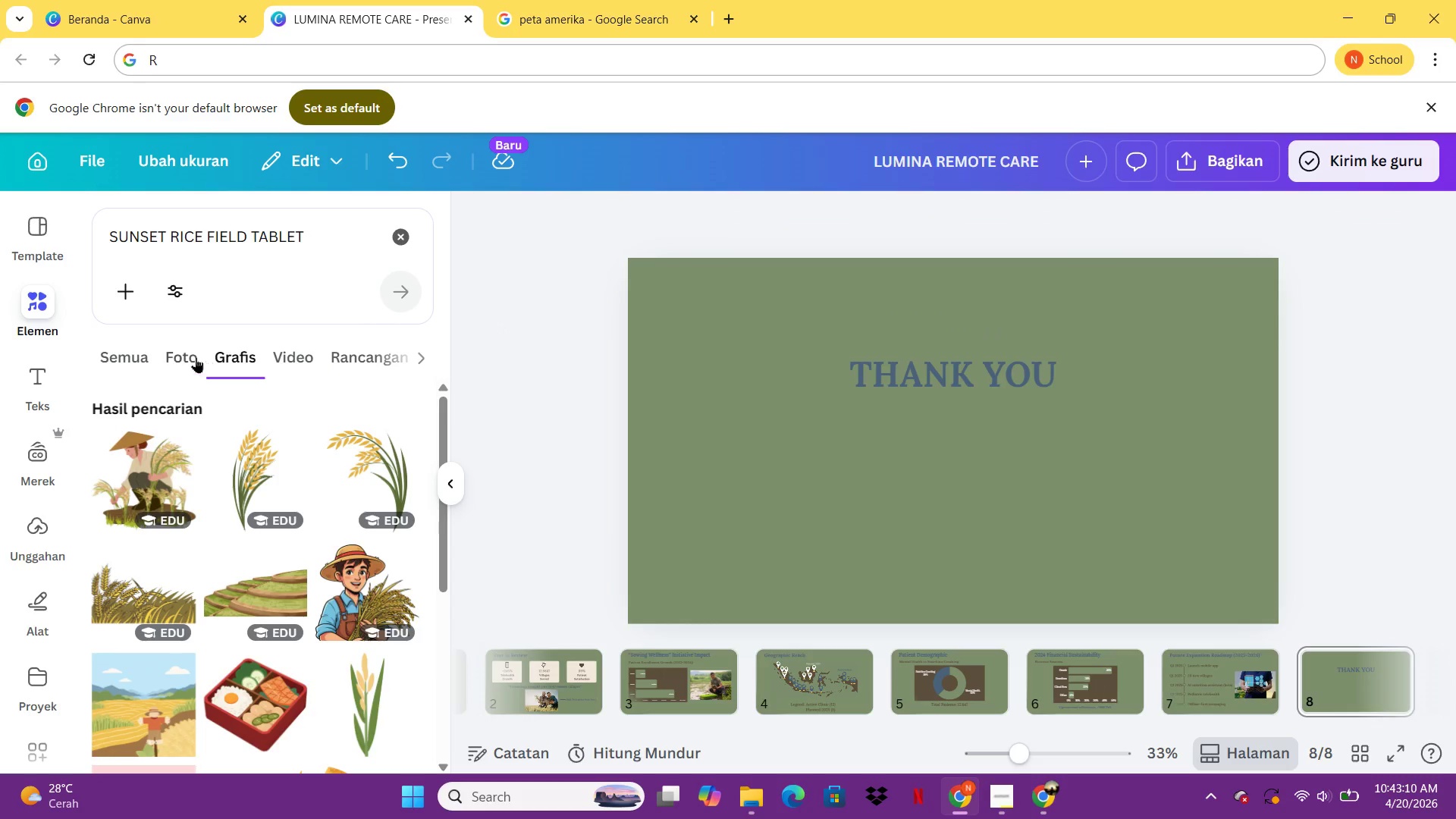 
left_click([193, 356])
 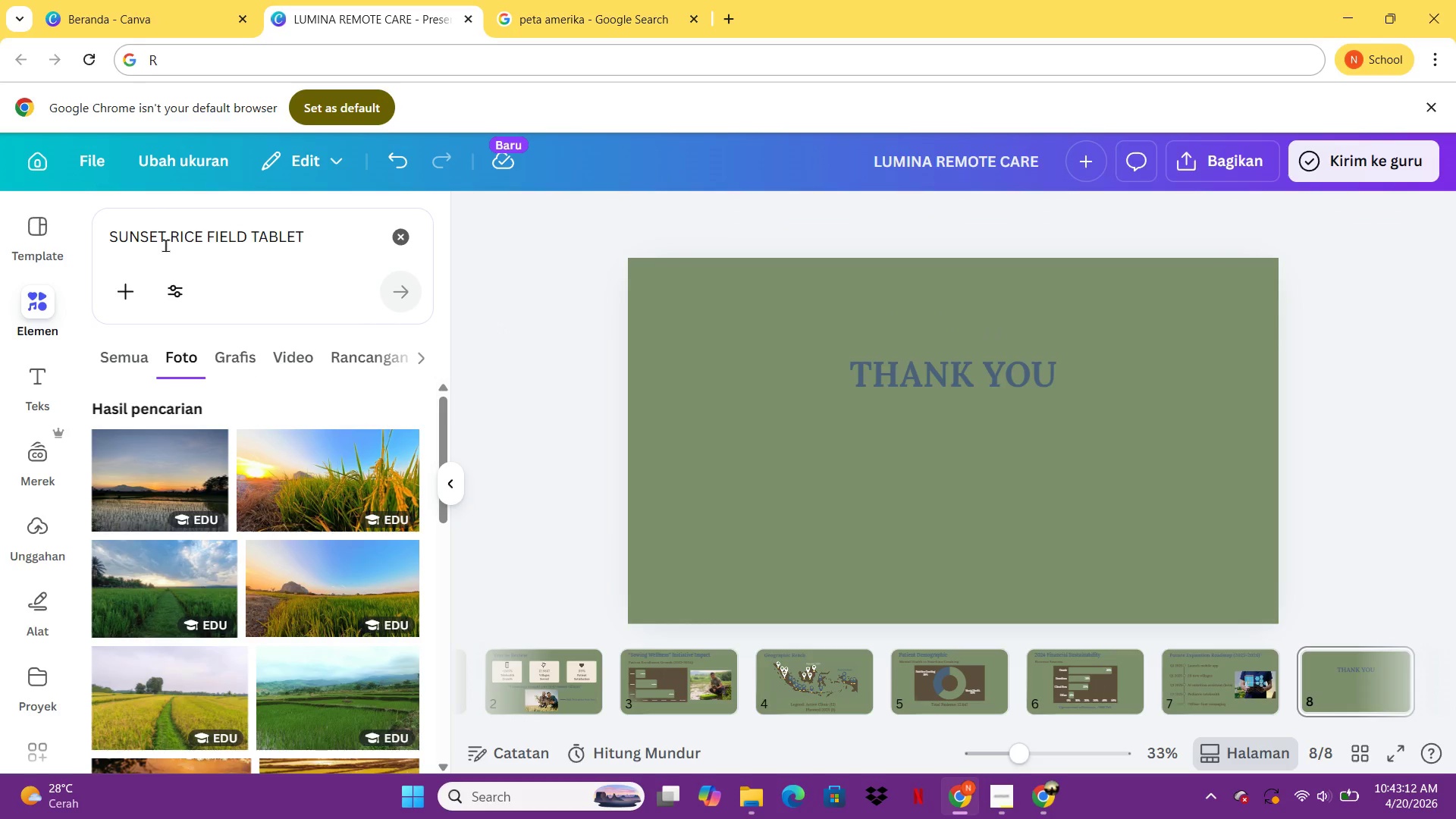 
left_click([172, 243])
 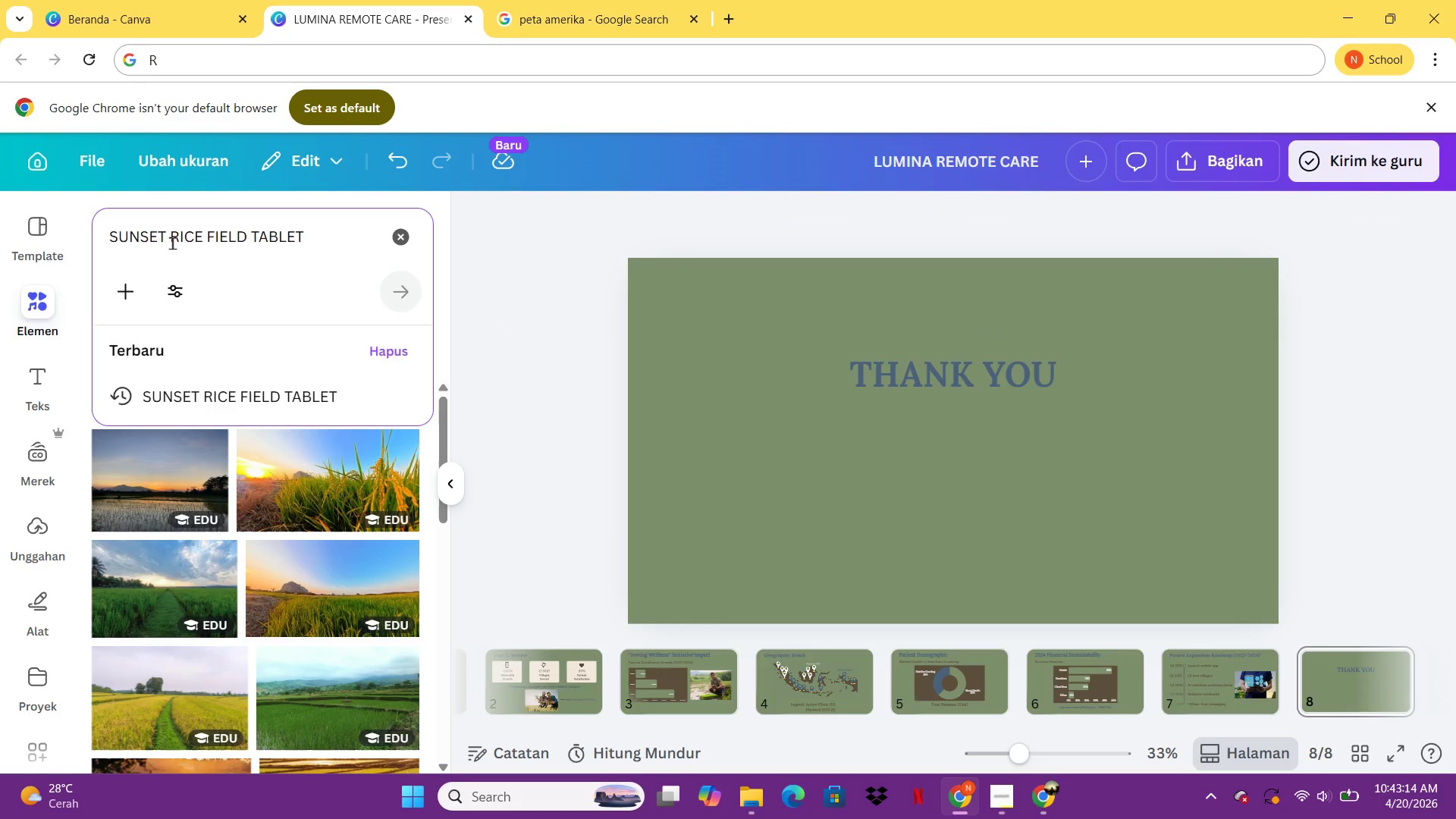 
hold_key(key=Backspace, duration=1.2)
 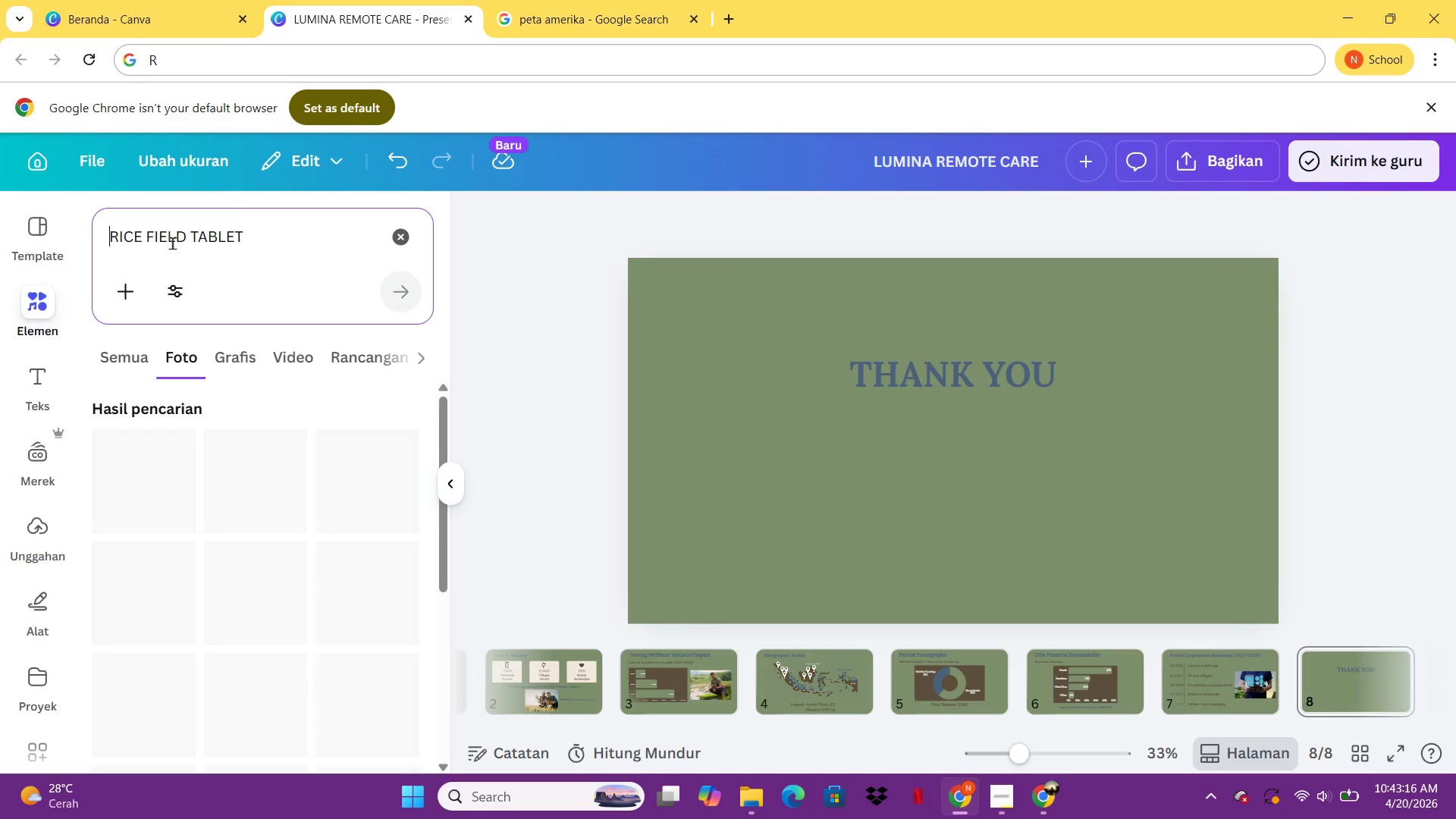 
key(Enter)
 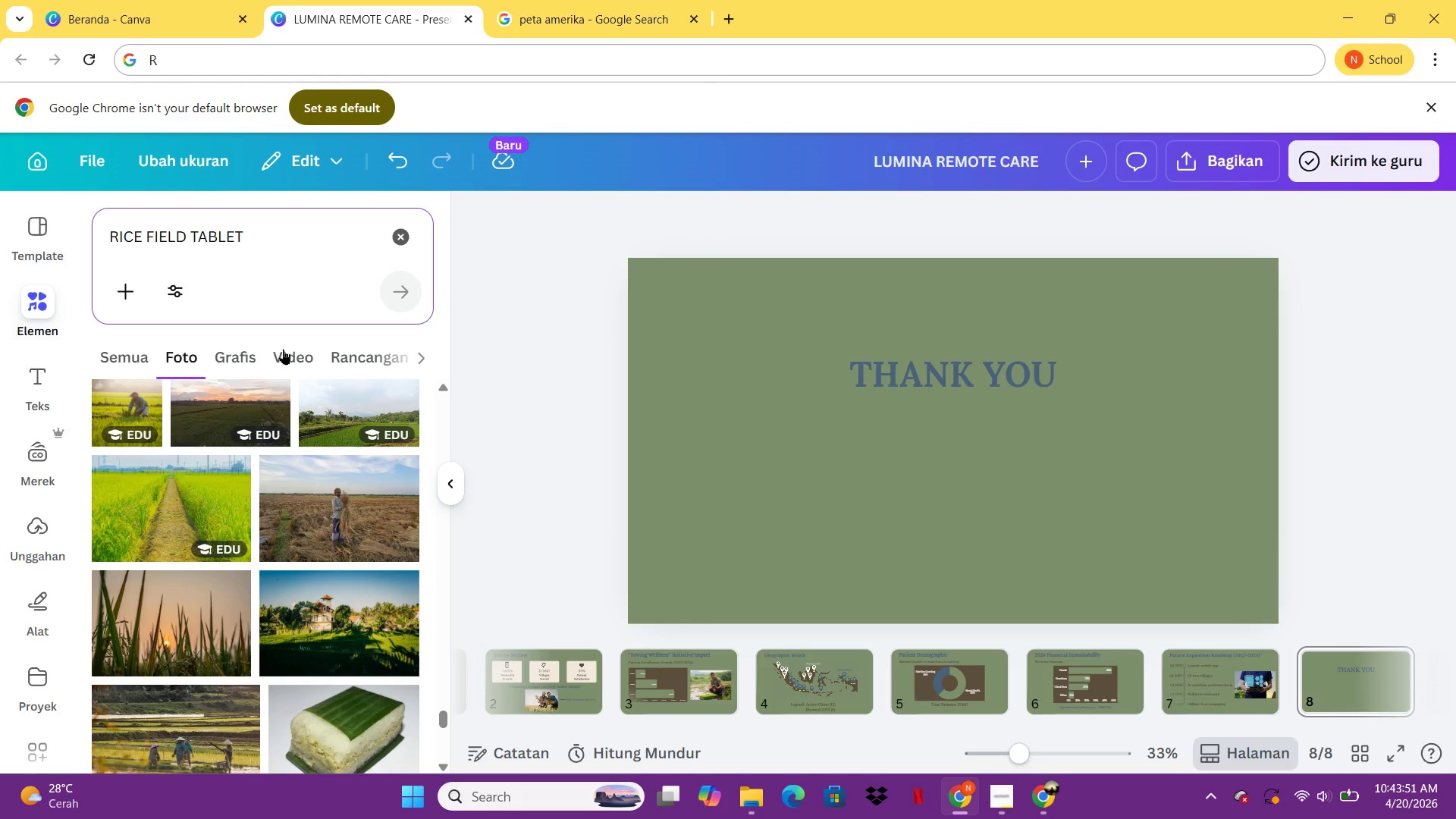 
wait(40.52)
 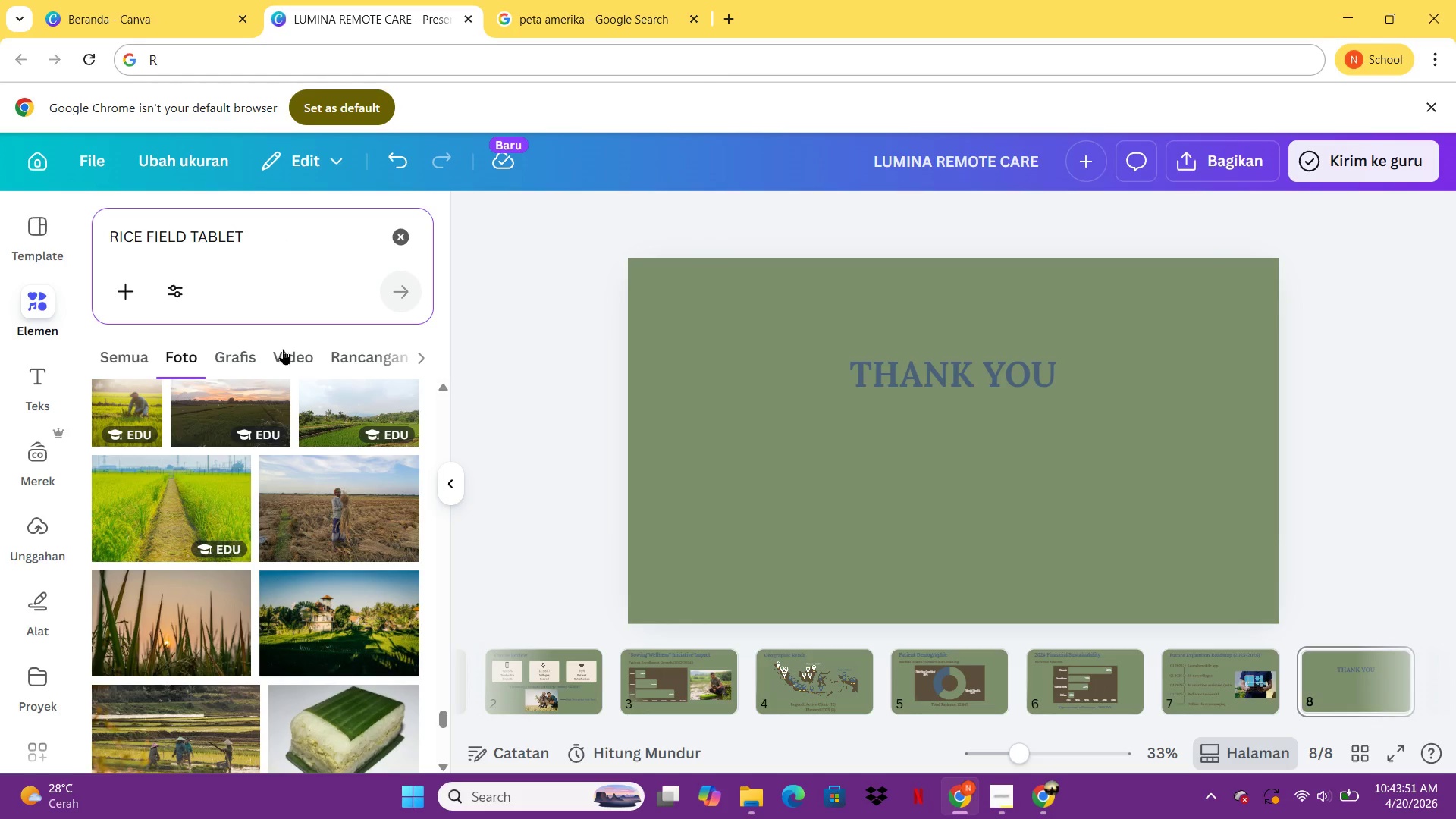 
left_click([341, 489])
 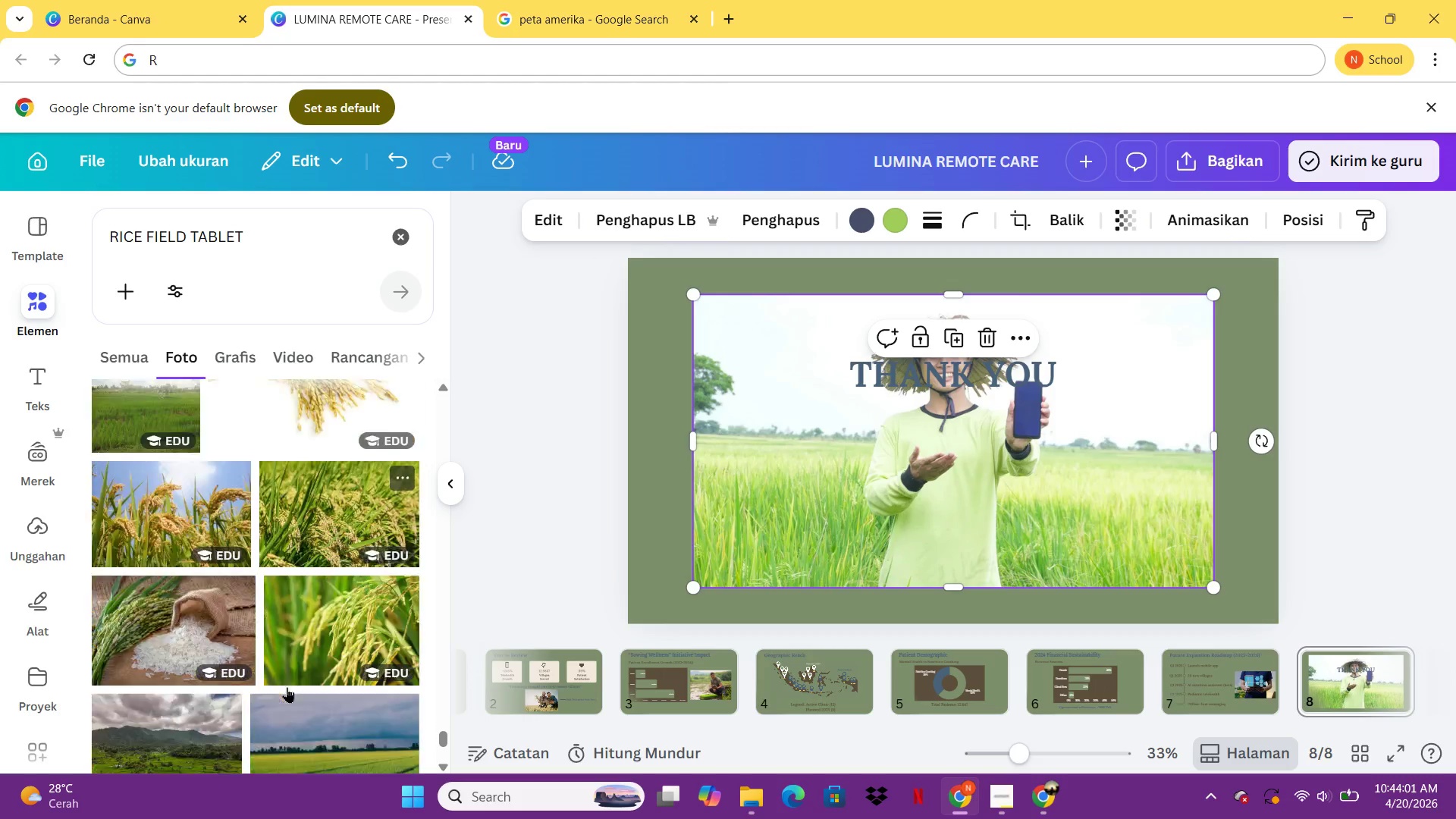 
wait(6.36)
 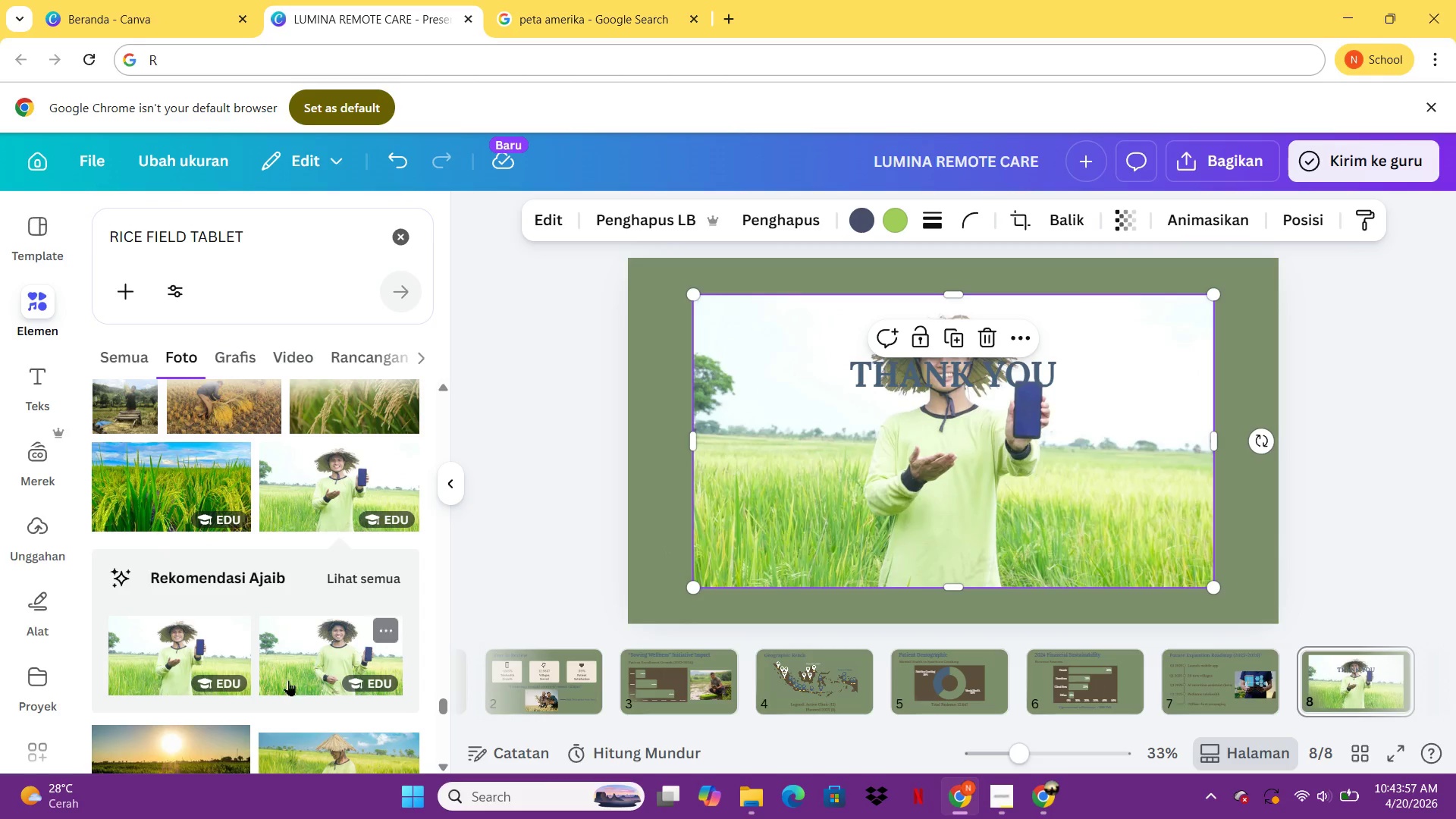 
key(Delete)
 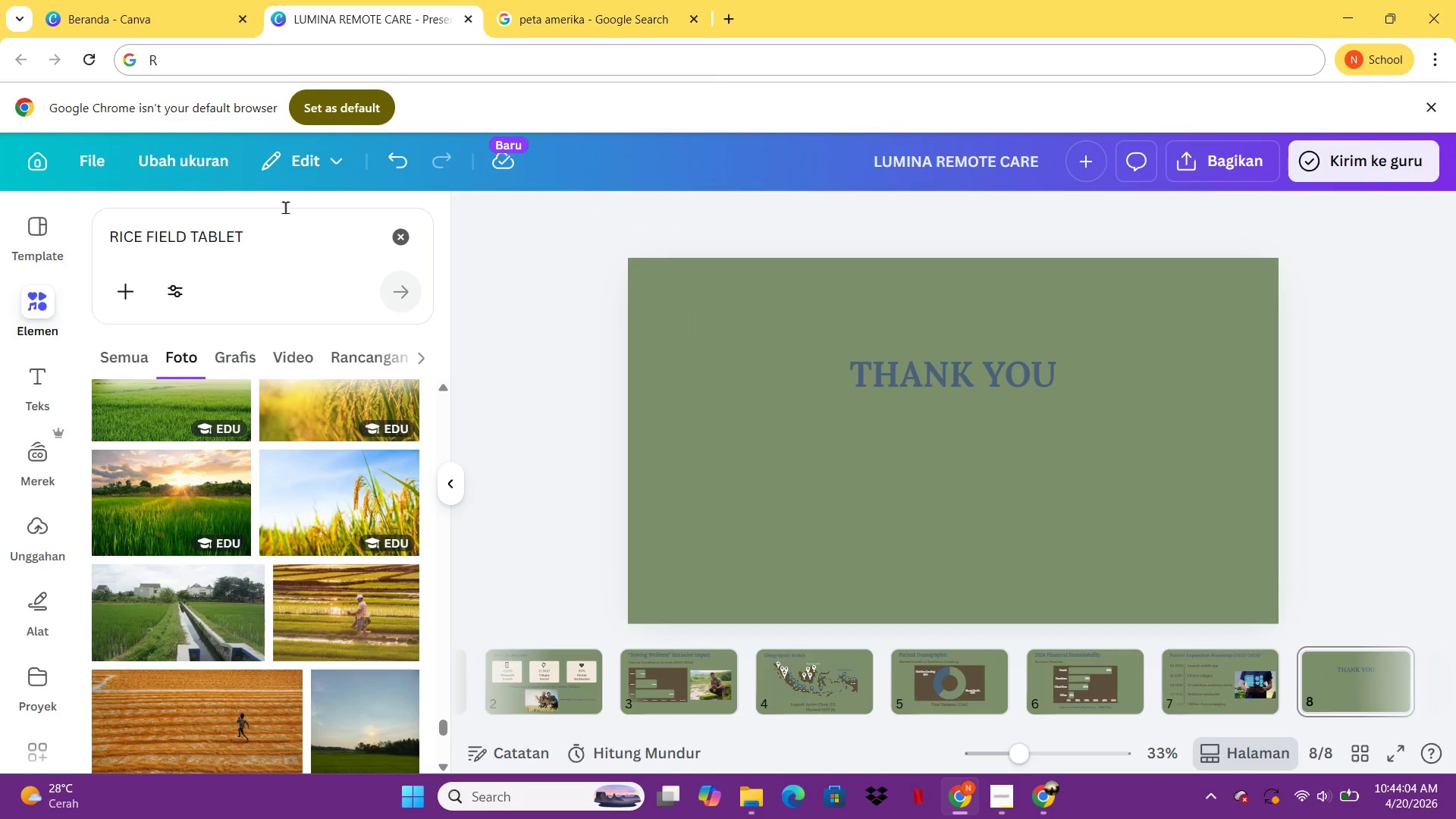 
left_click_drag(start_coordinate=[284, 210], to_coordinate=[92, 212])
 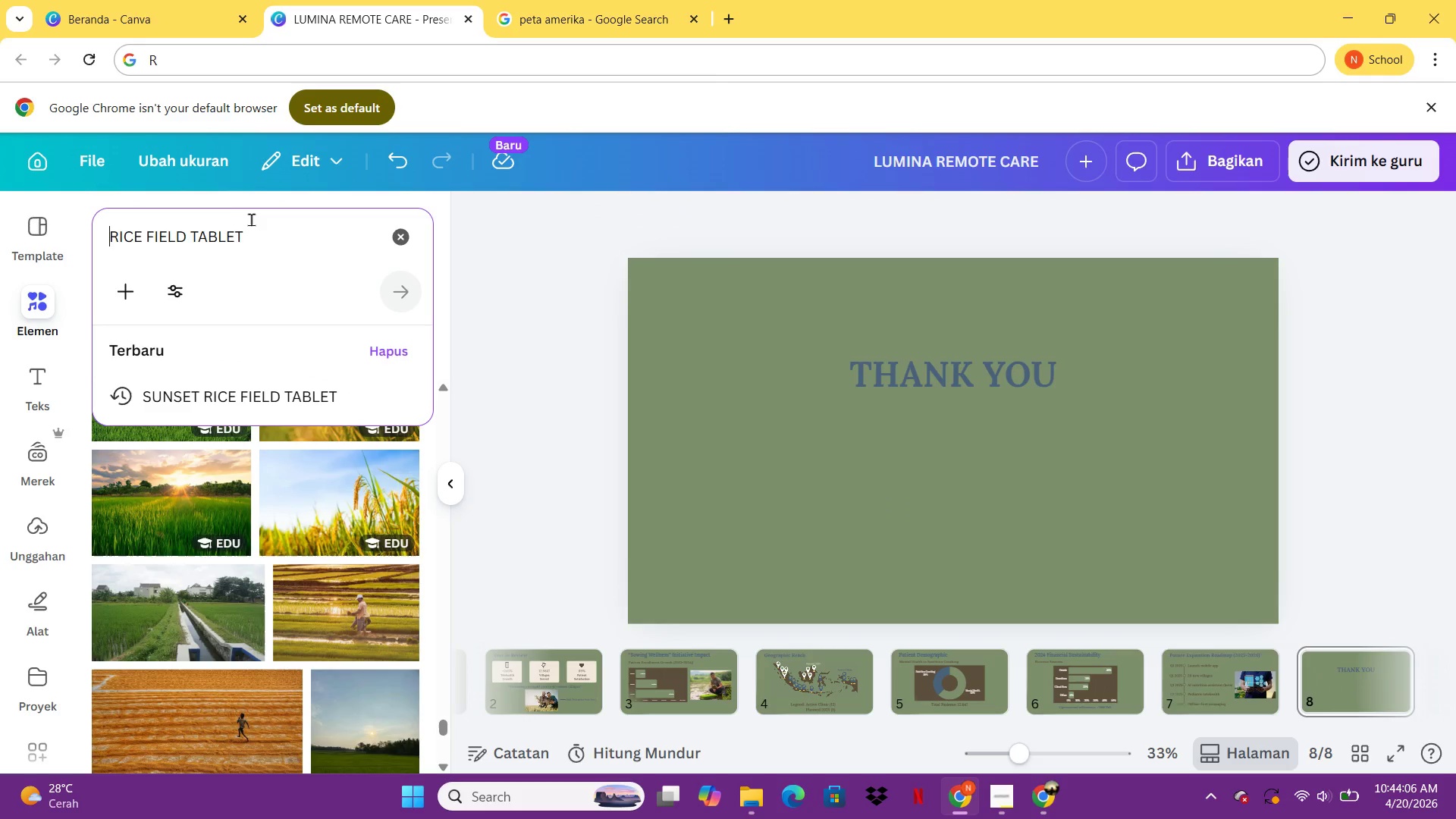 
left_click_drag(start_coordinate=[253, 219], to_coordinate=[77, 247])
 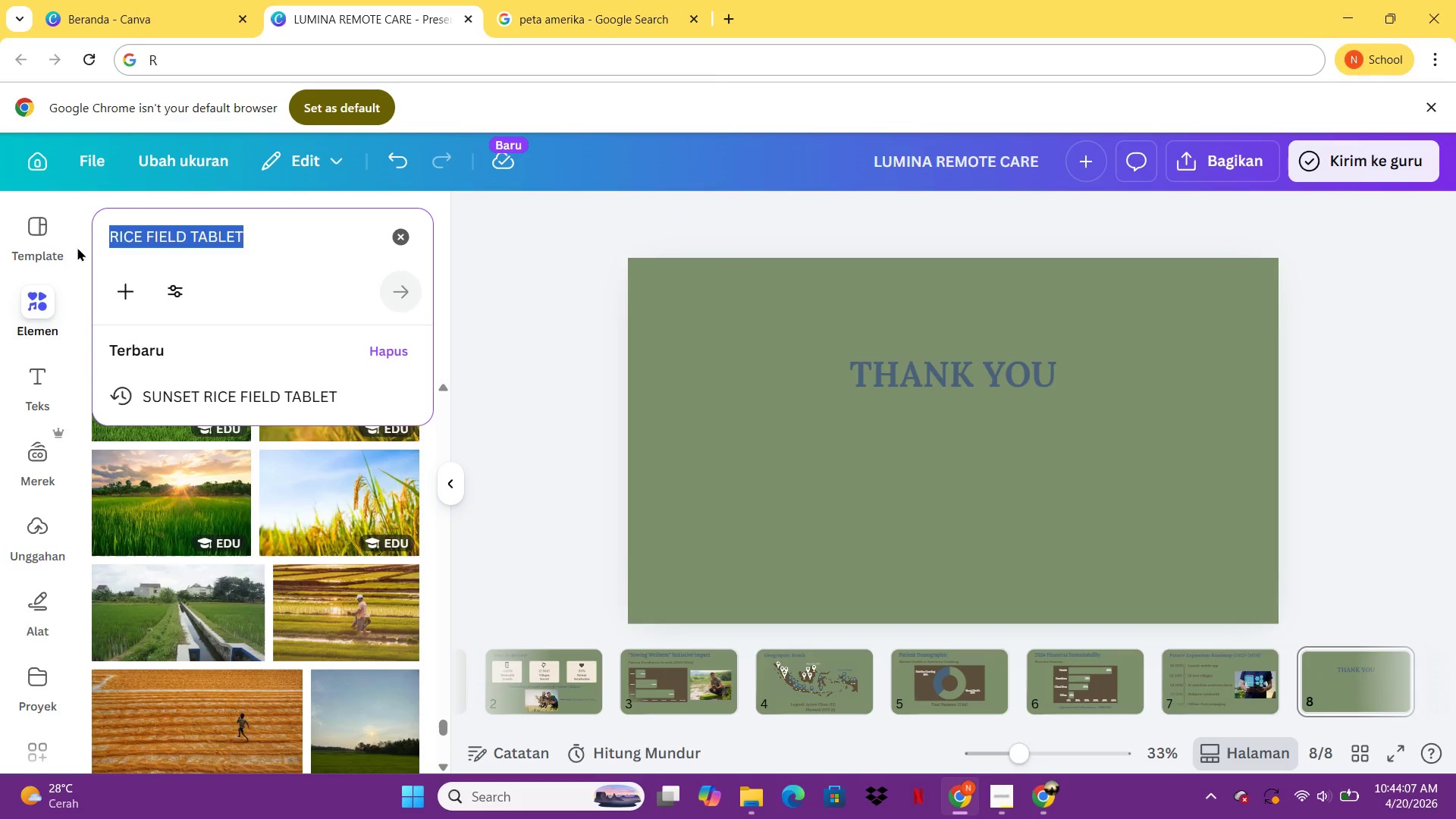 
type(FARMER RICE FIELD TABLET)
 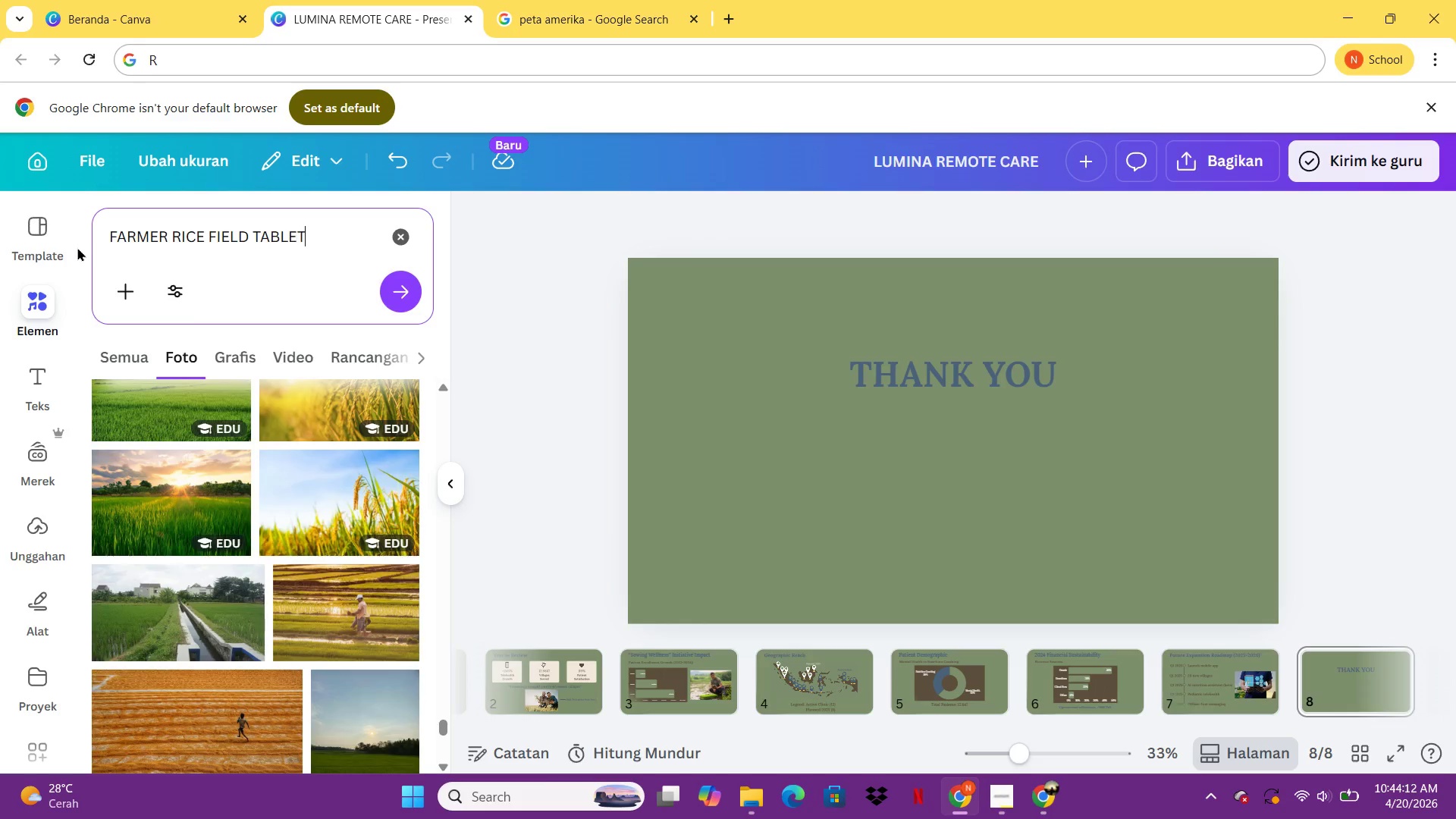 
key(Enter)
 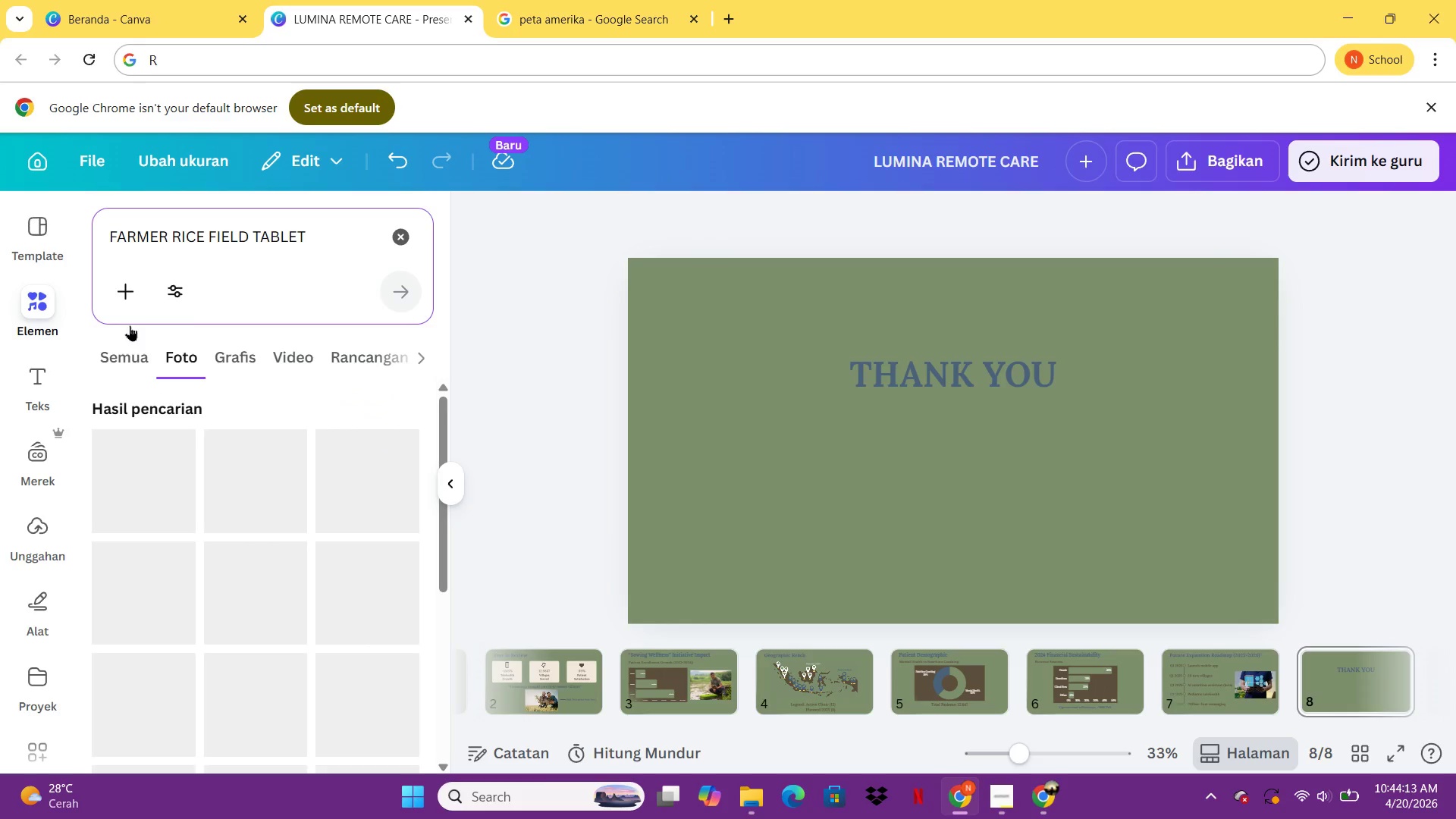 
mouse_move([274, 491])
 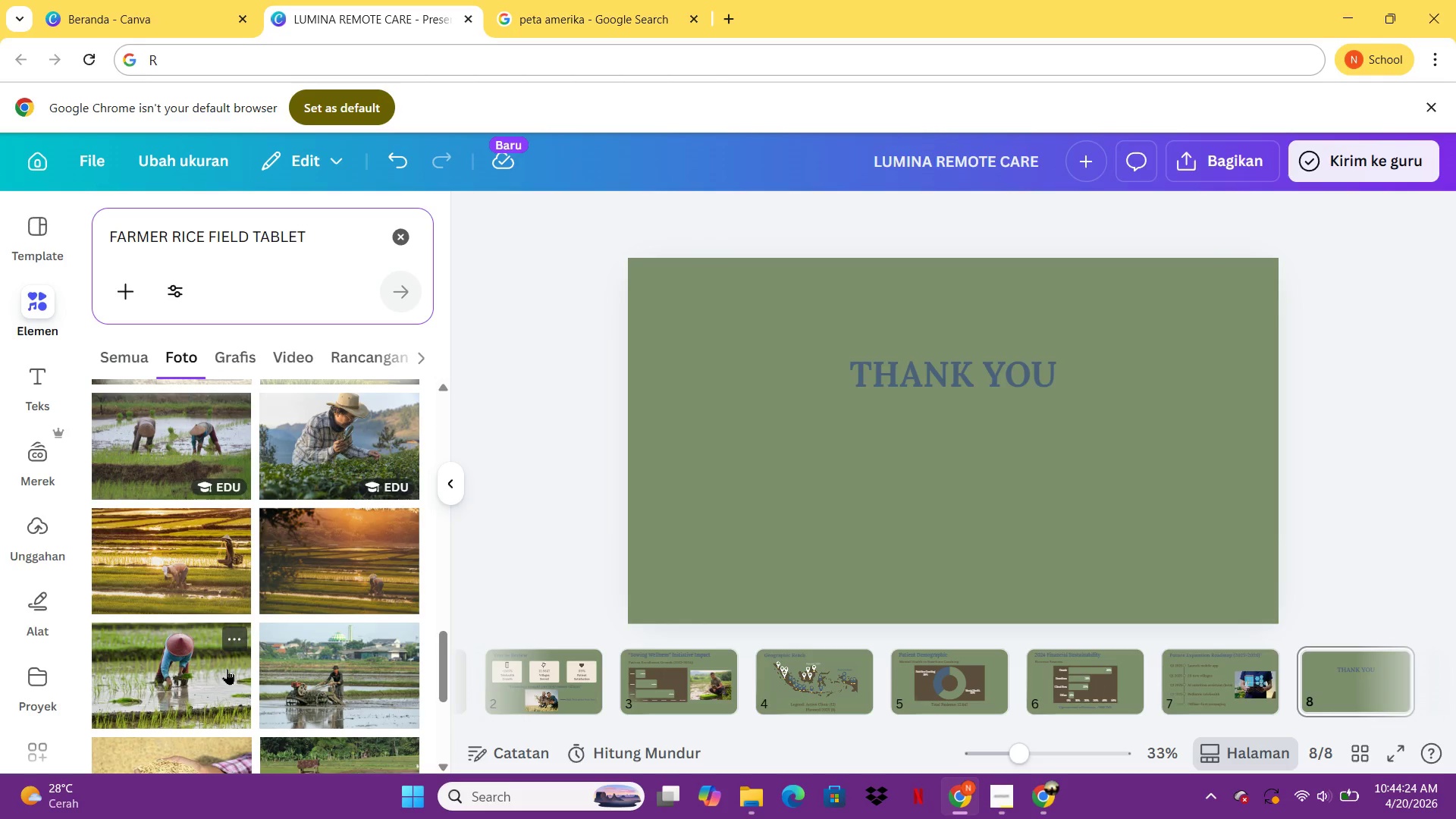 
wait(13.46)
 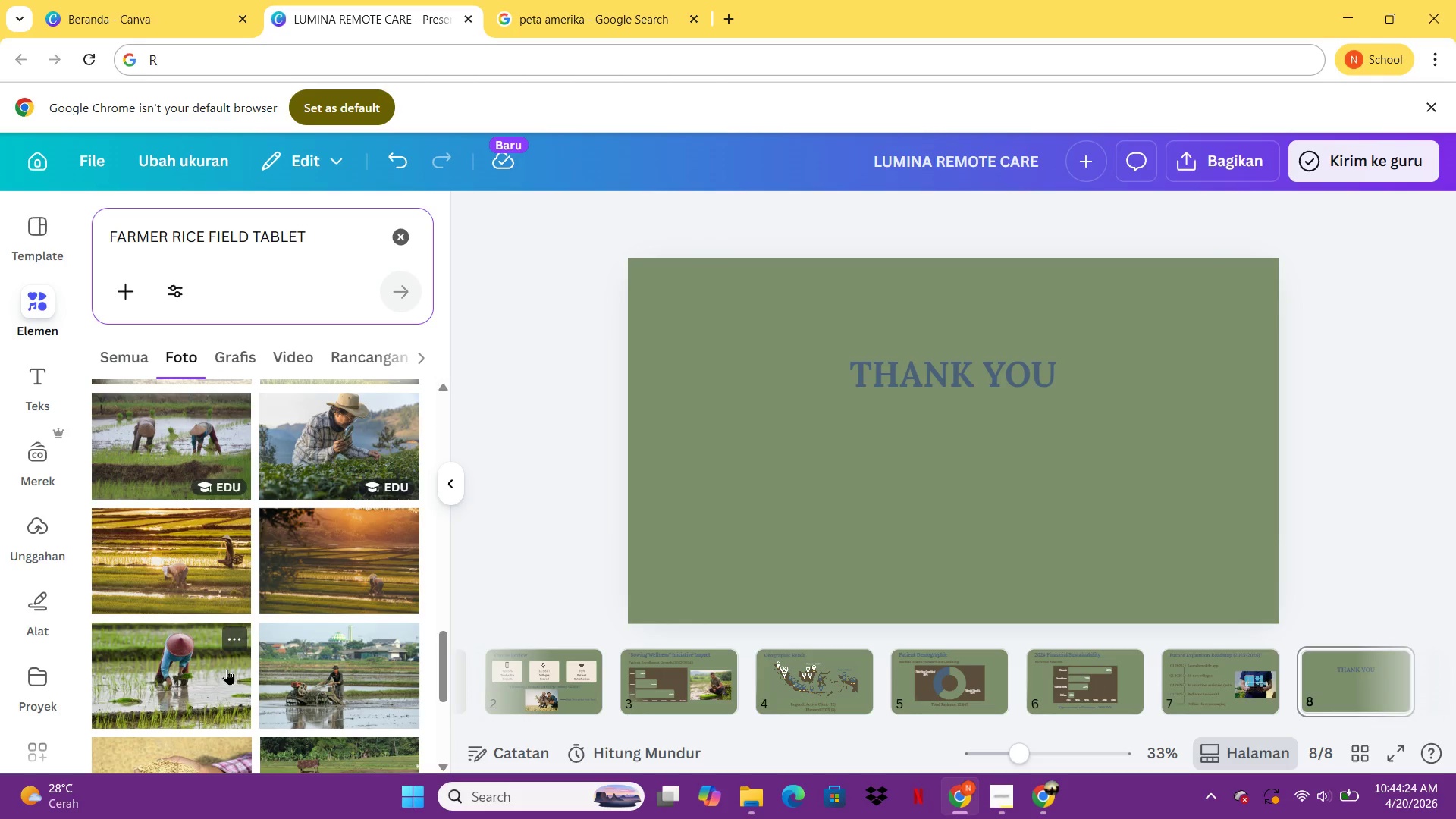 
left_click([309, 440])
 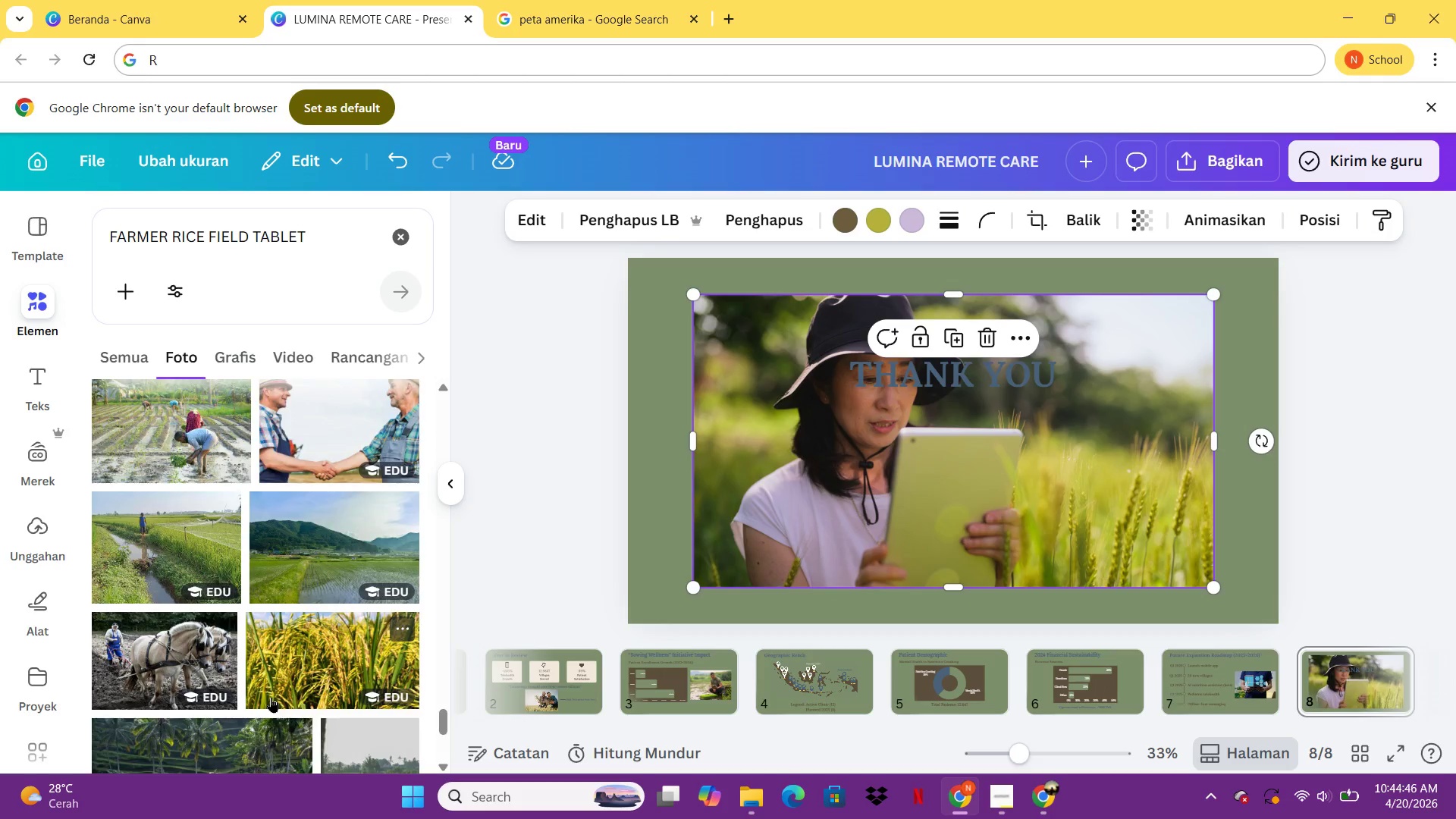 
wait(22.83)
 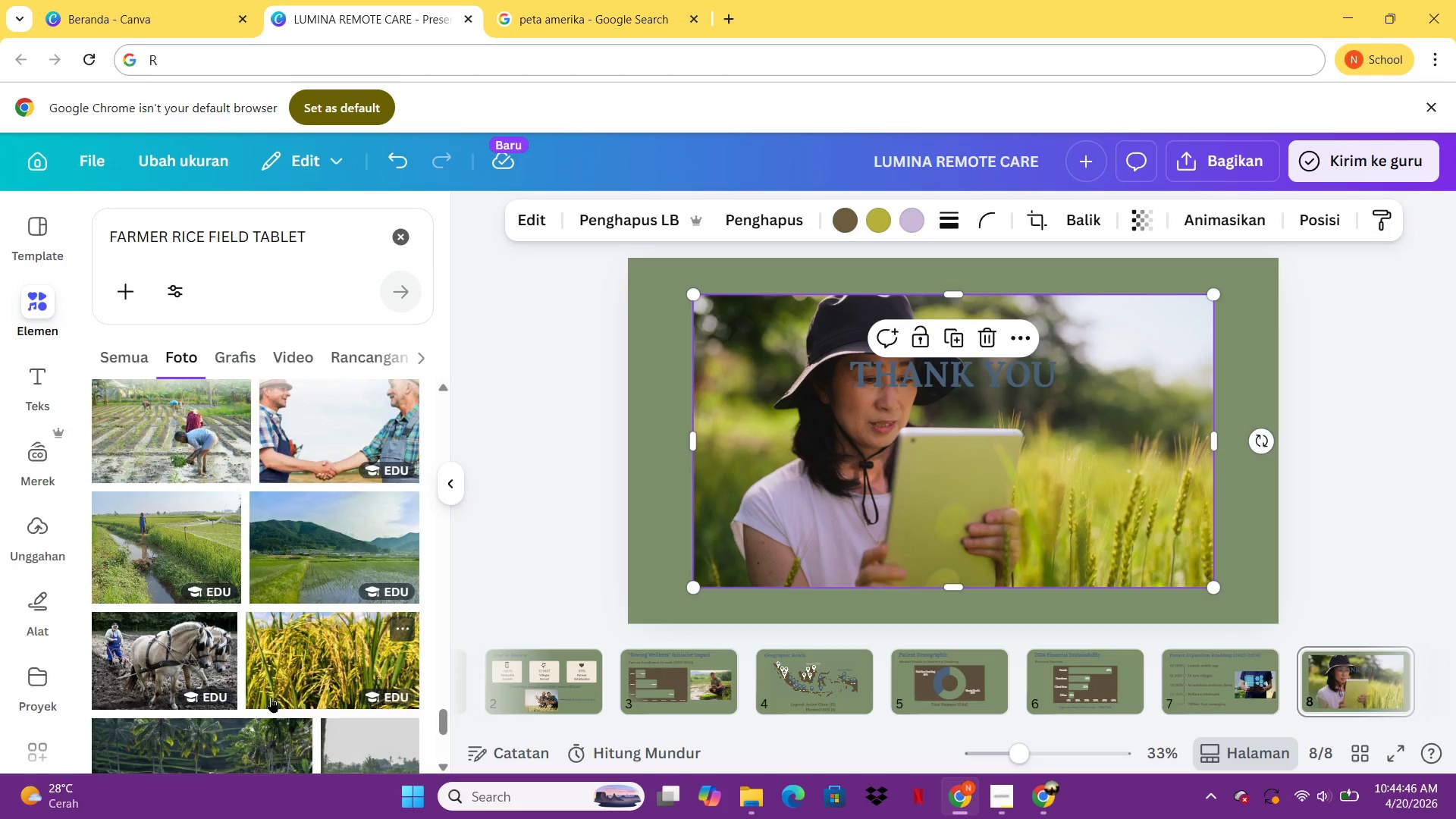 
left_click([171, 233])
 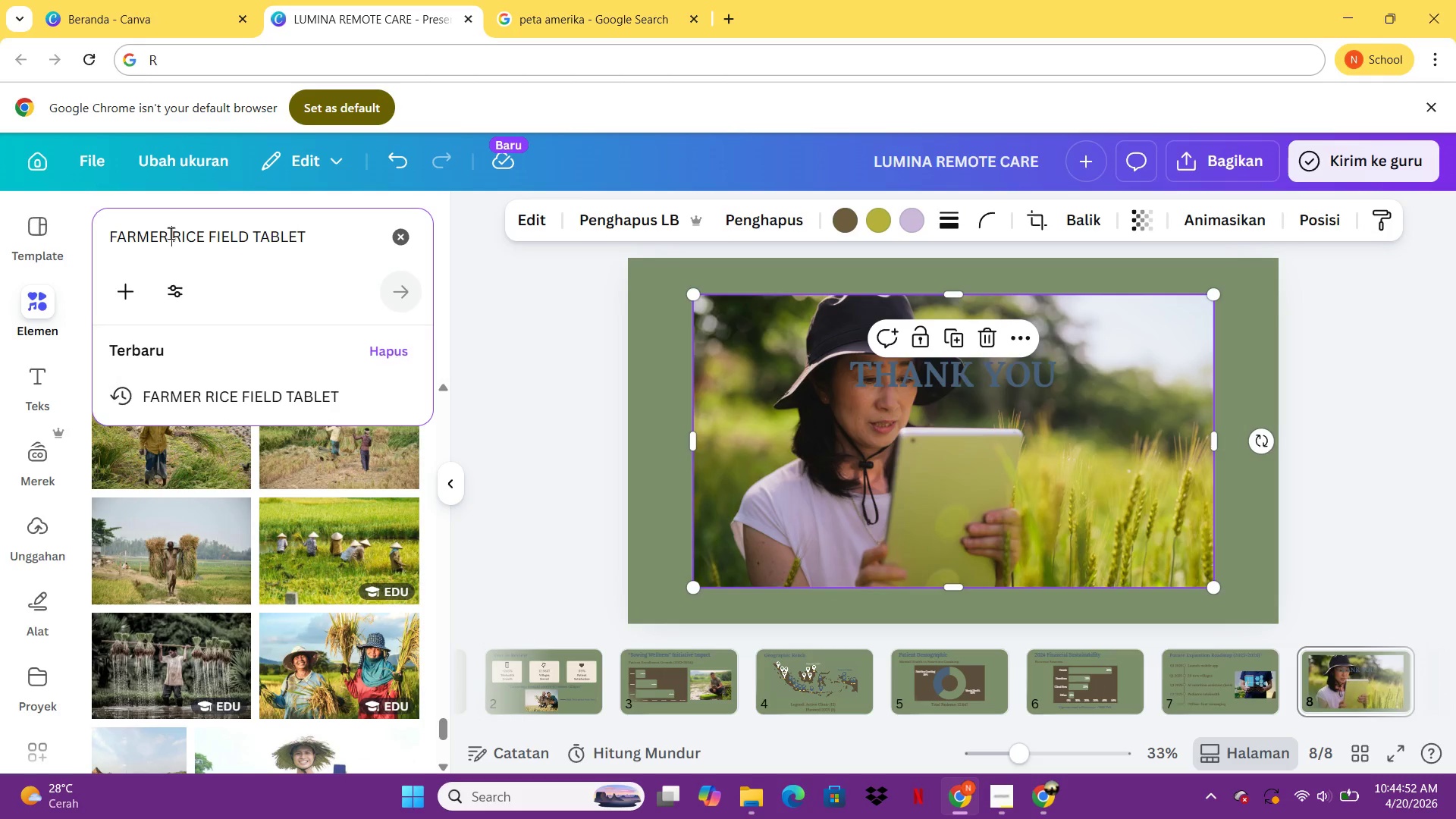 
key(Backspace)
 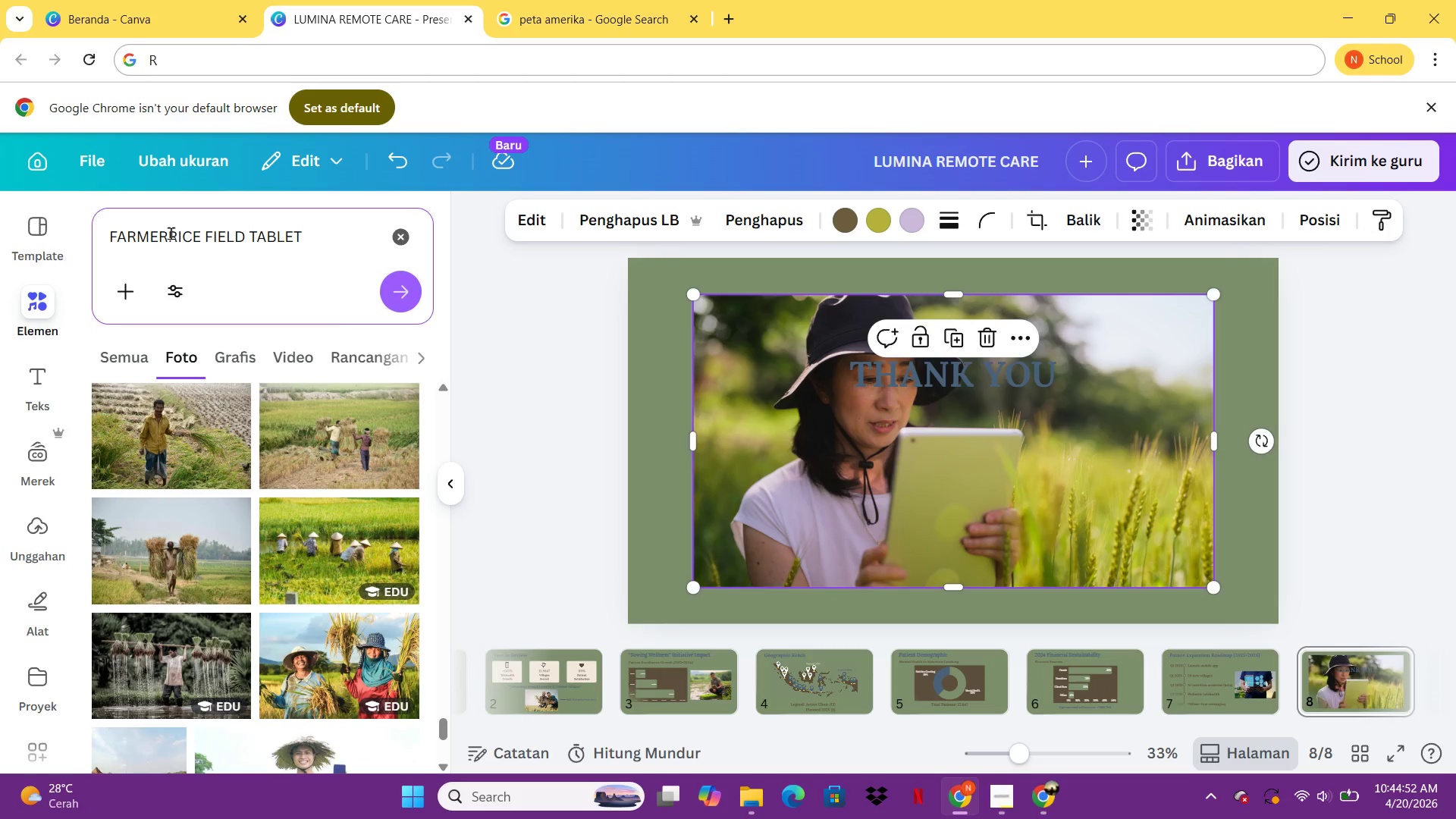 
key(Backspace)
 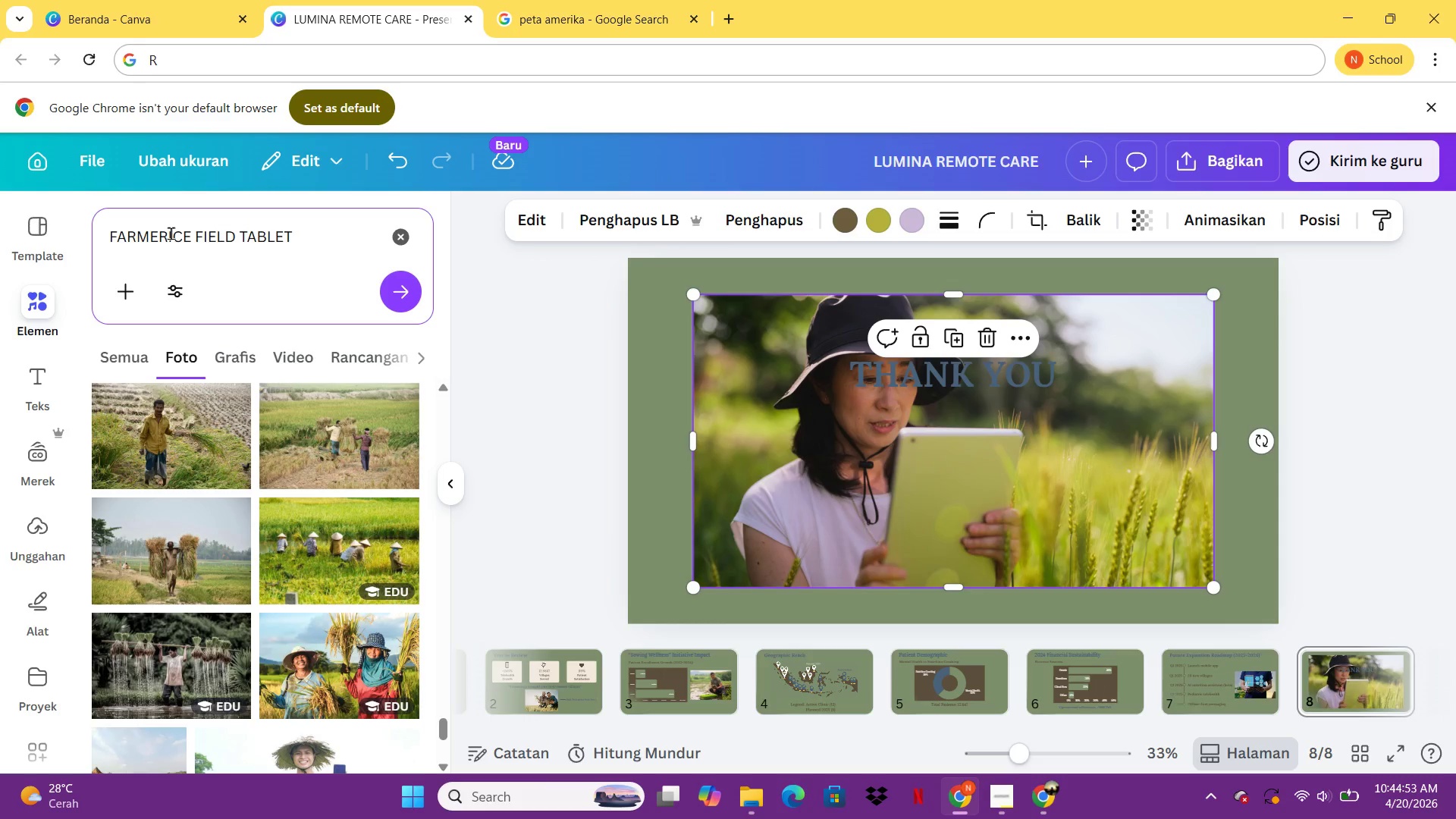 
key(Backspace)
 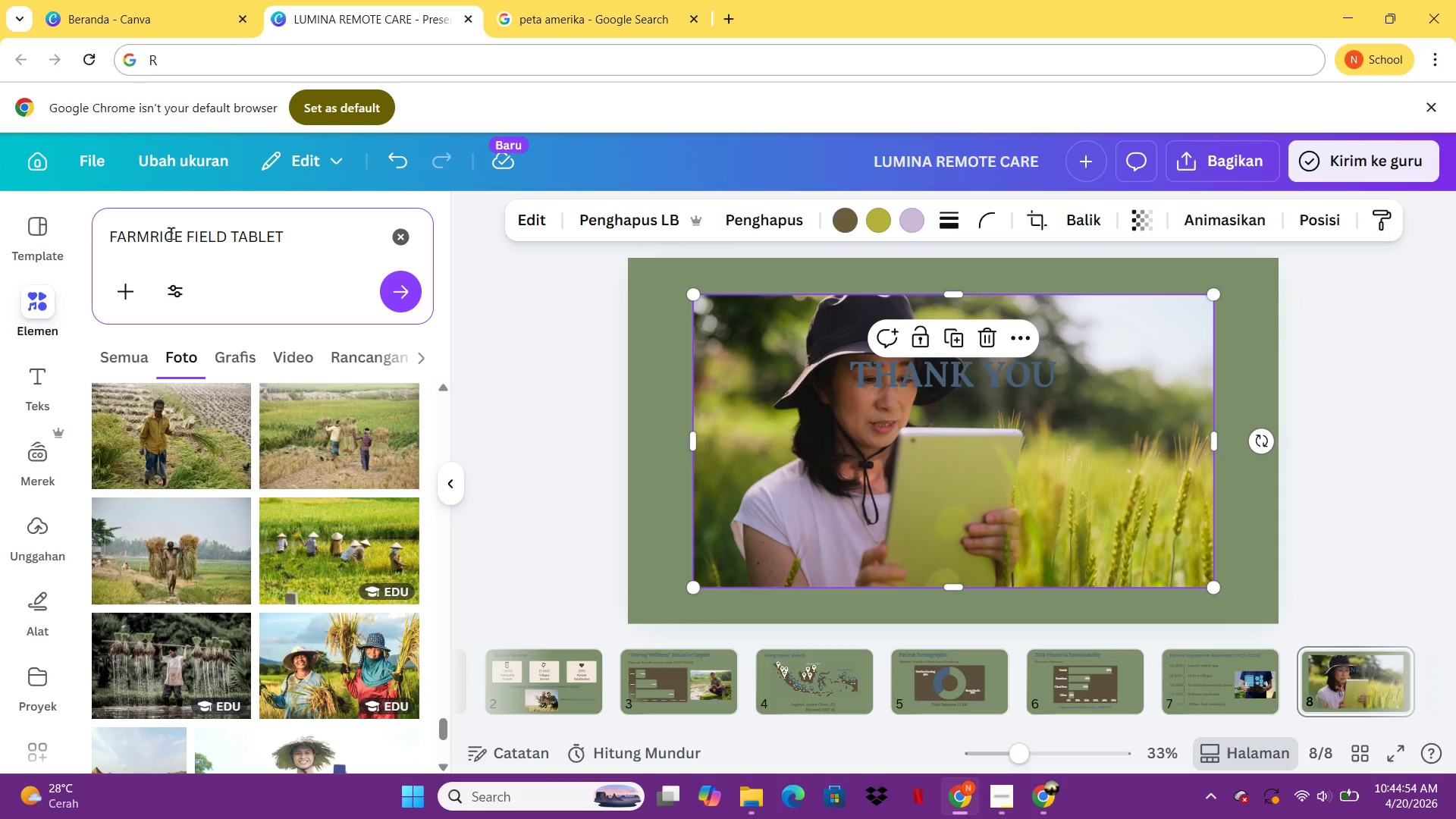 
key(Space)
 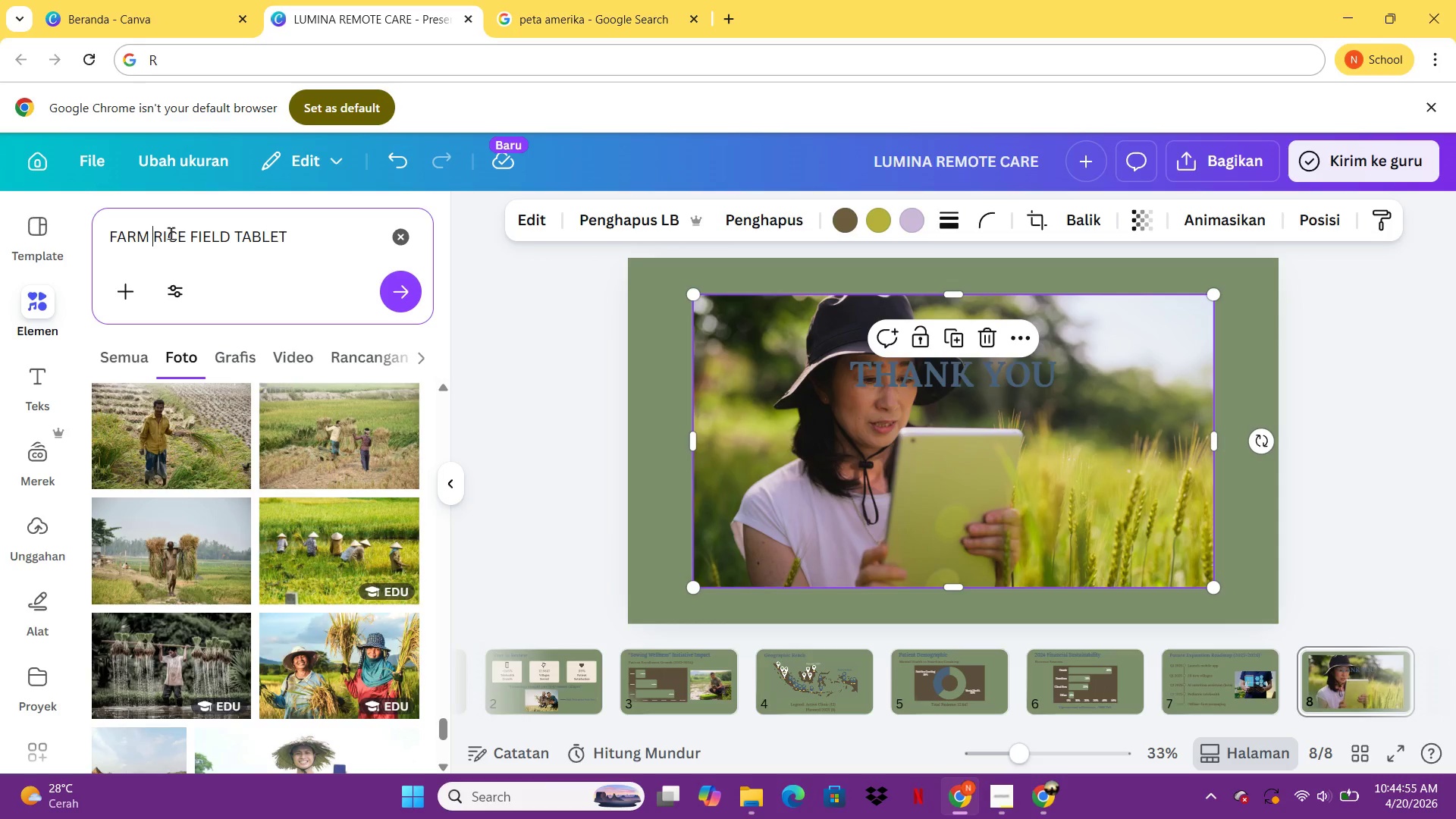 
key(Enter)
 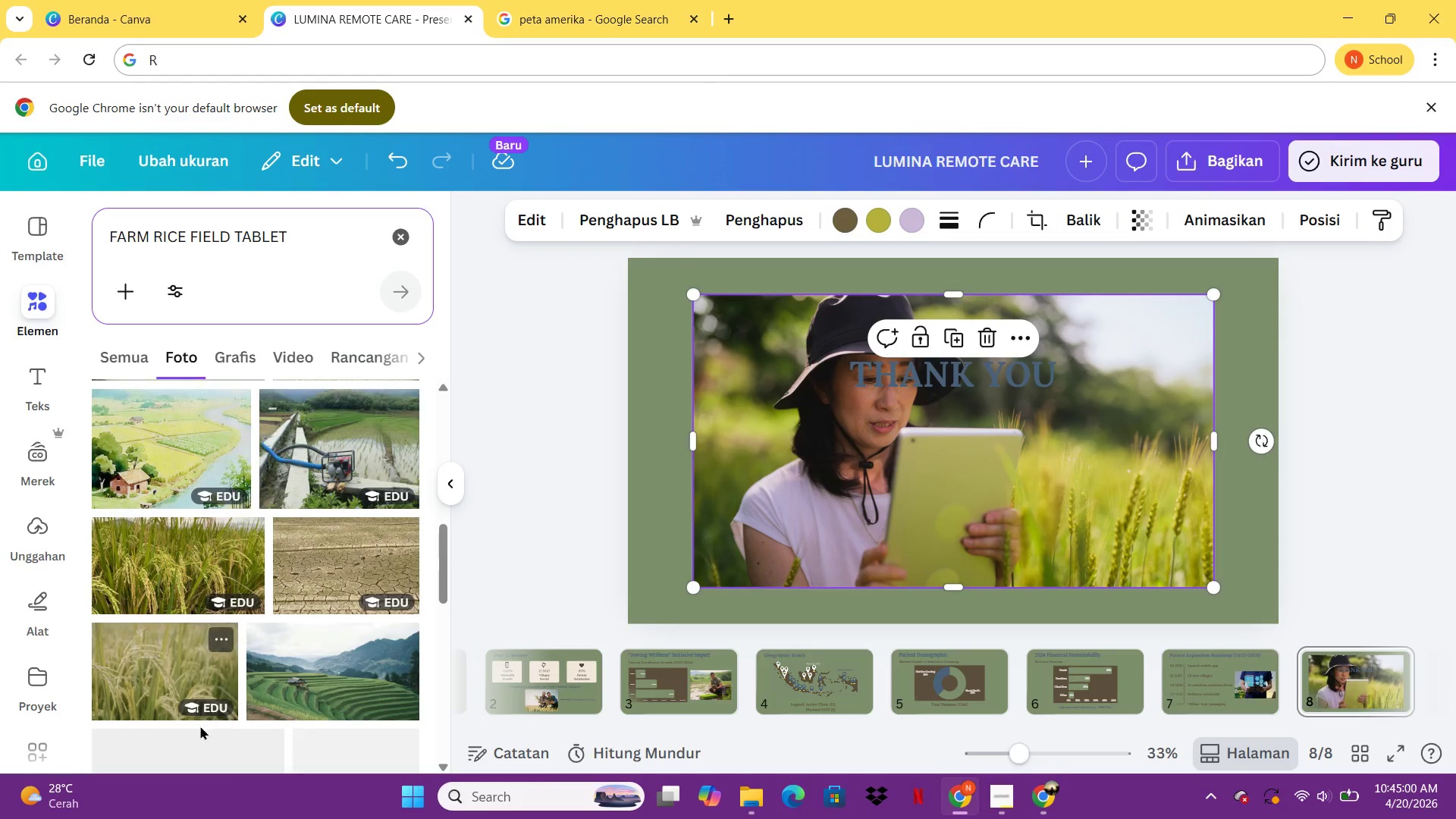 
wait(10.72)
 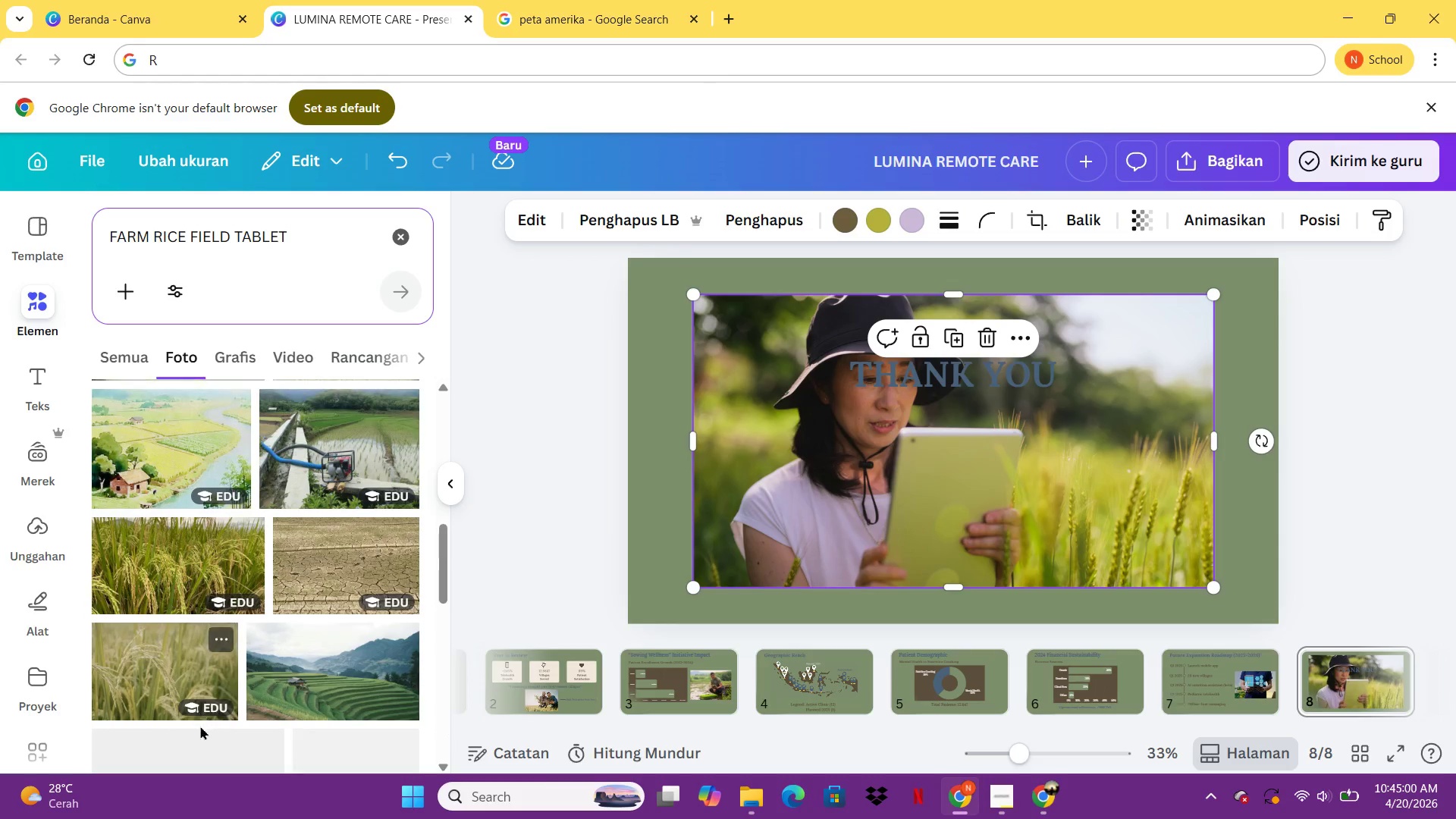 
left_click_drag(start_coordinate=[1221, 588], to_coordinate=[898, 419])
 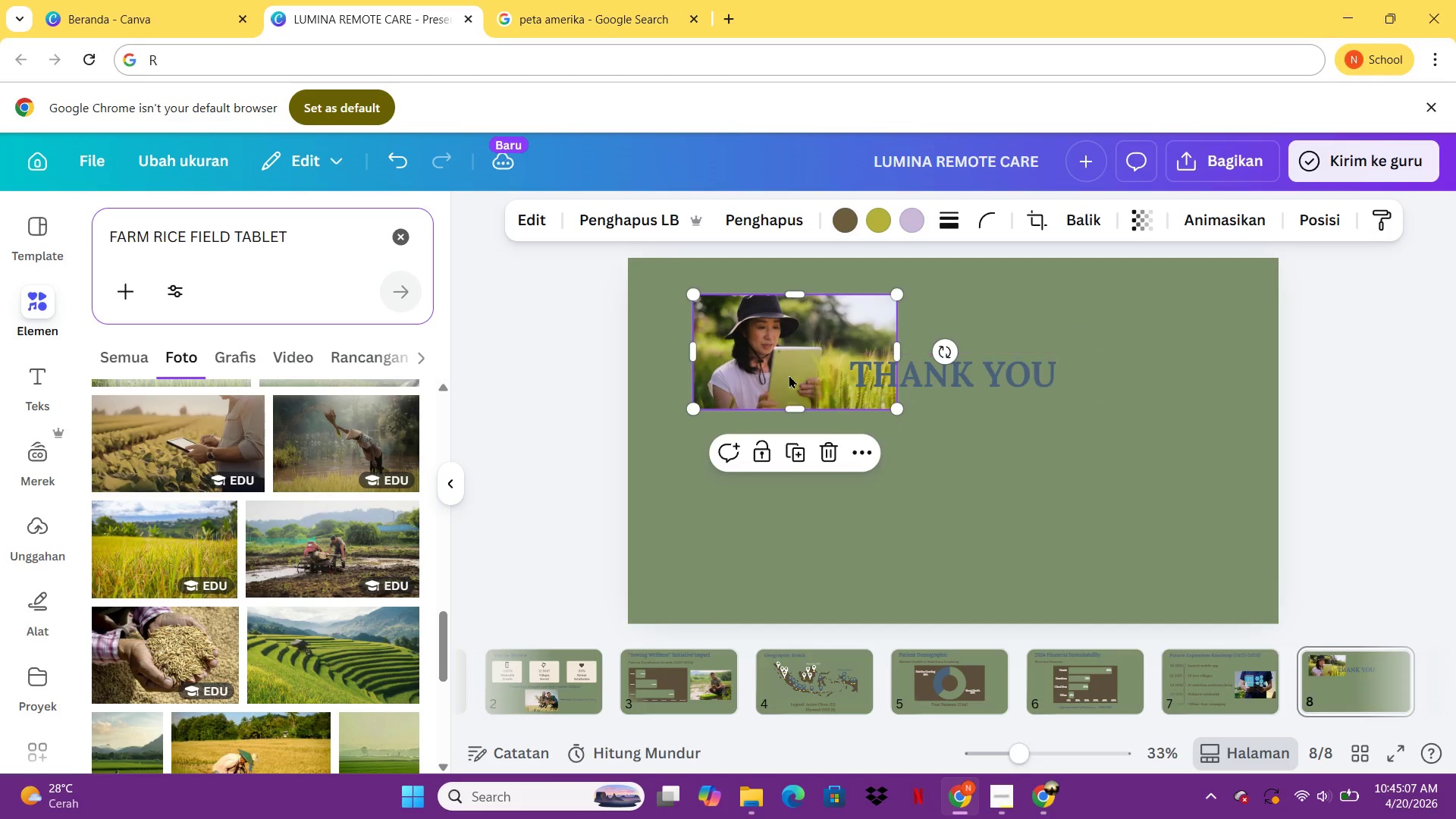 
left_click_drag(start_coordinate=[789, 375], to_coordinate=[941, 466])
 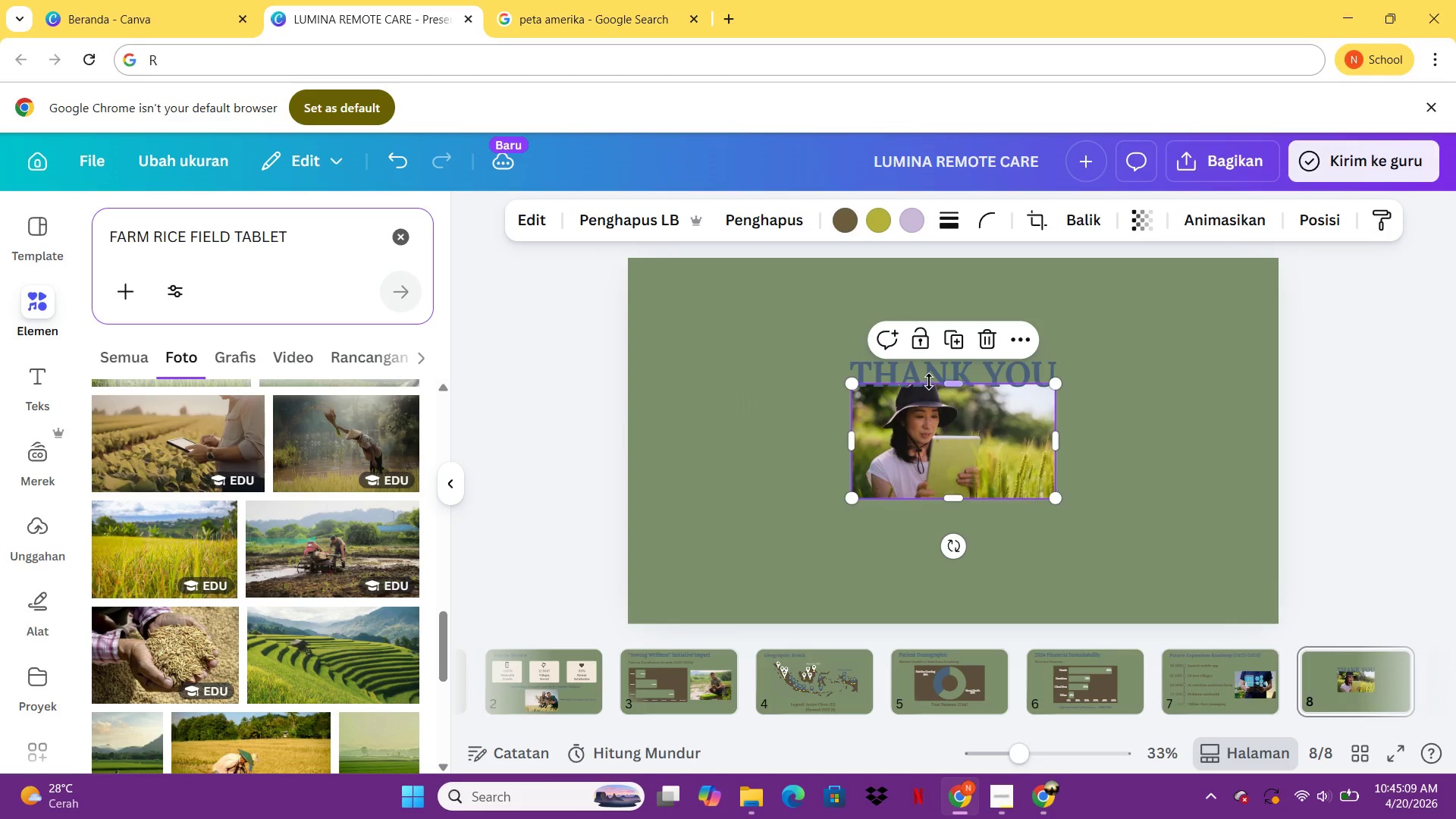 
left_click([929, 378])
 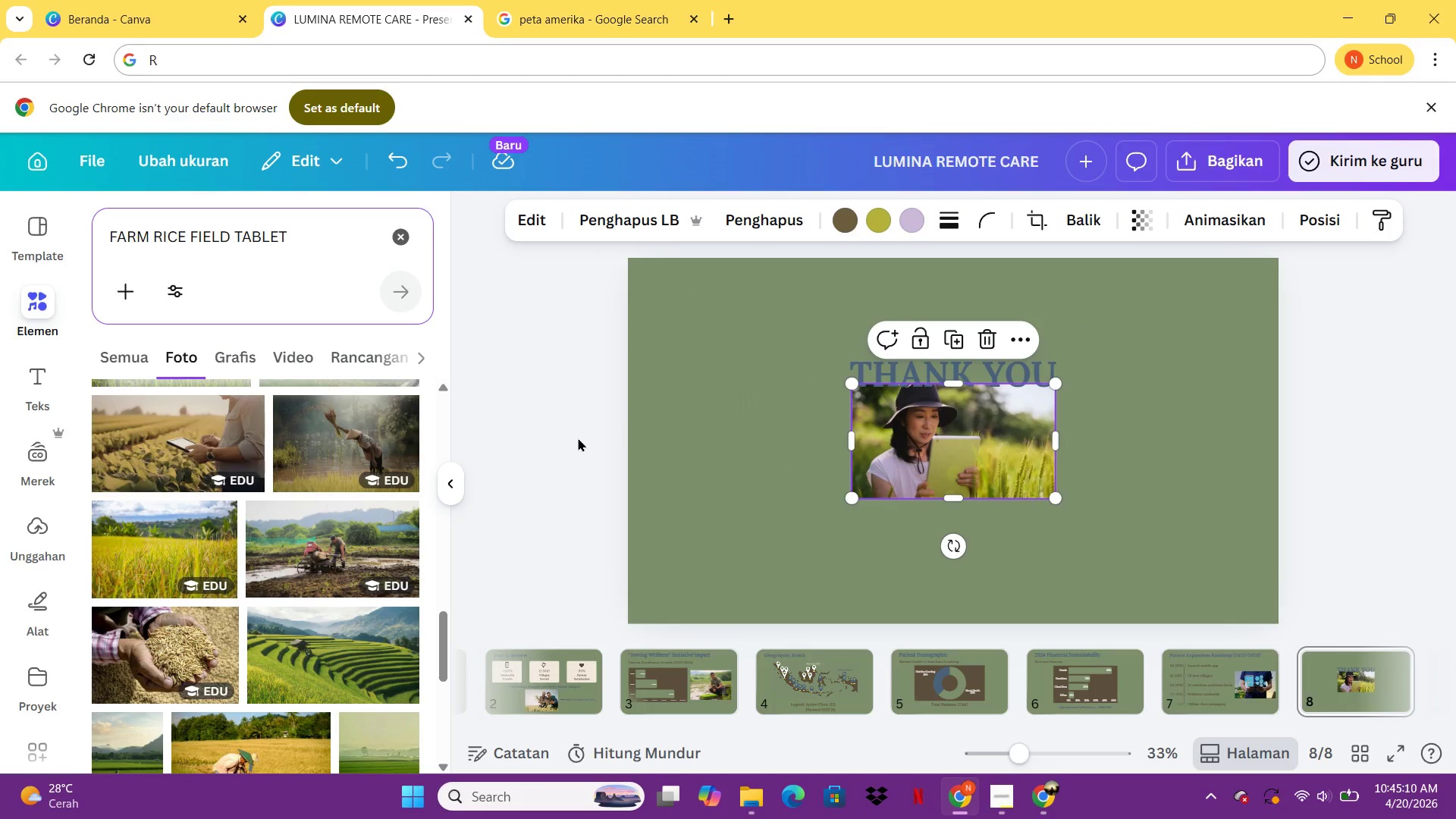 
left_click([578, 438])
 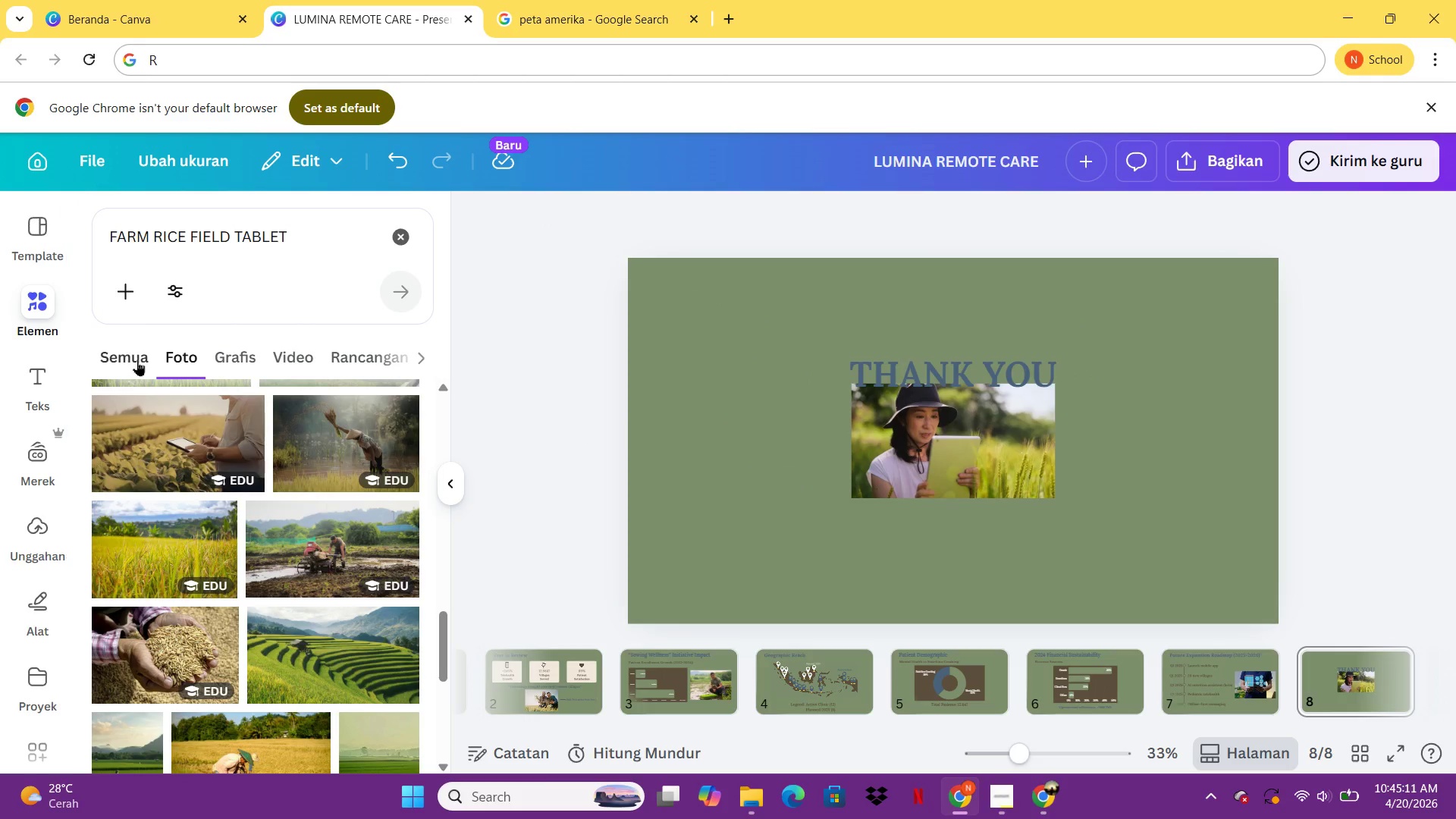 
left_click([140, 362])
 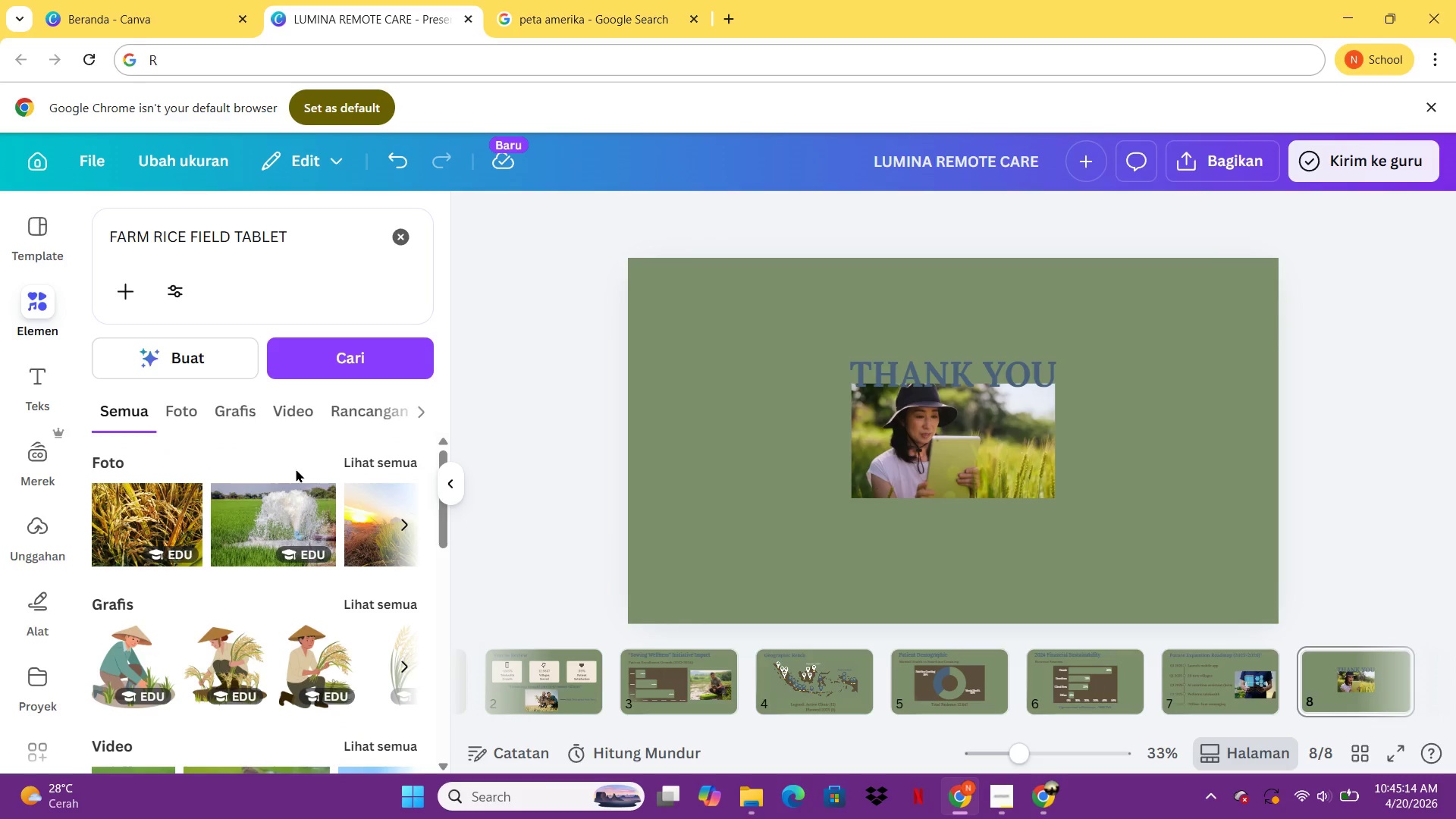 
left_click([678, 685])
 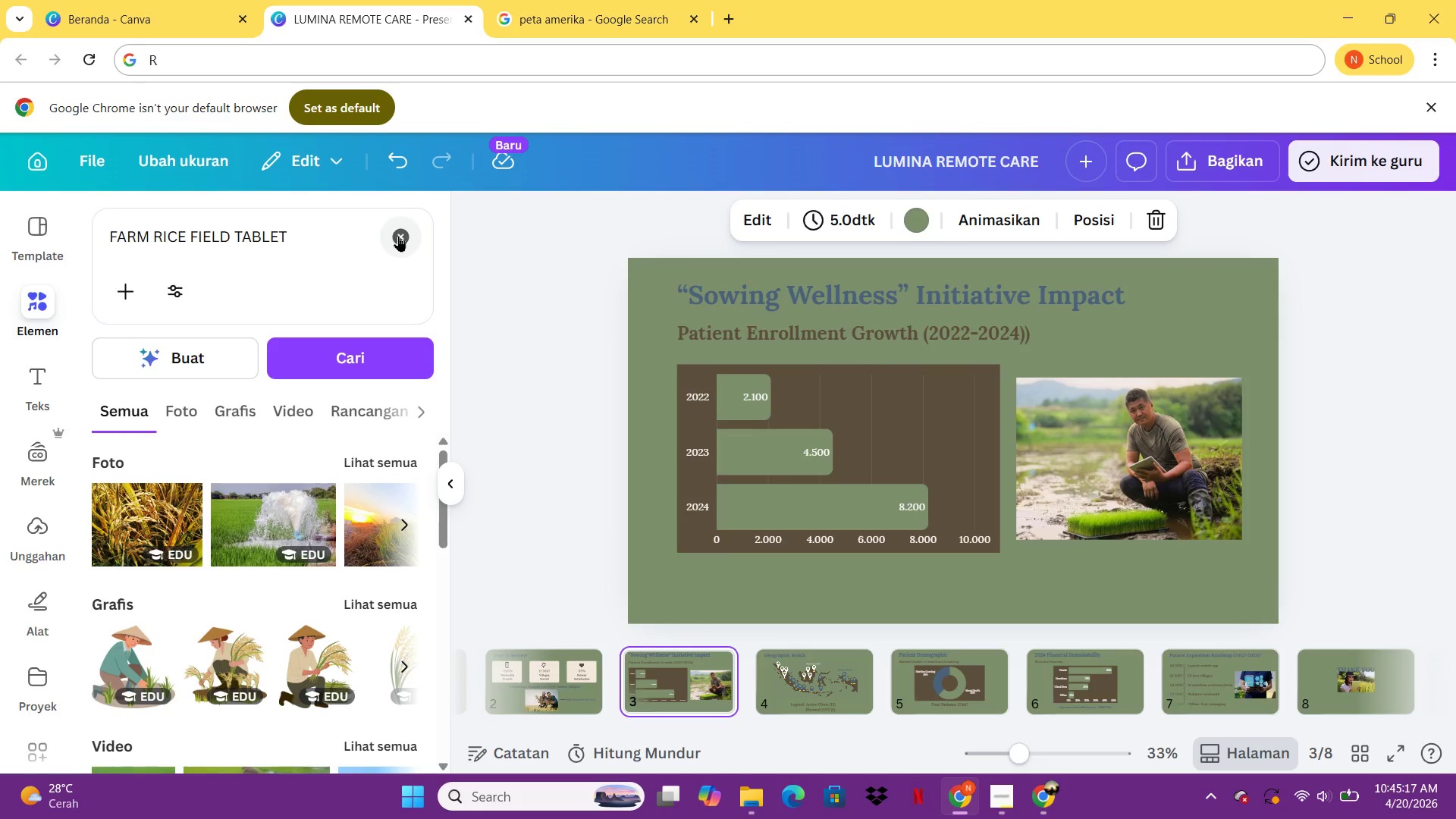 
left_click([398, 236])
 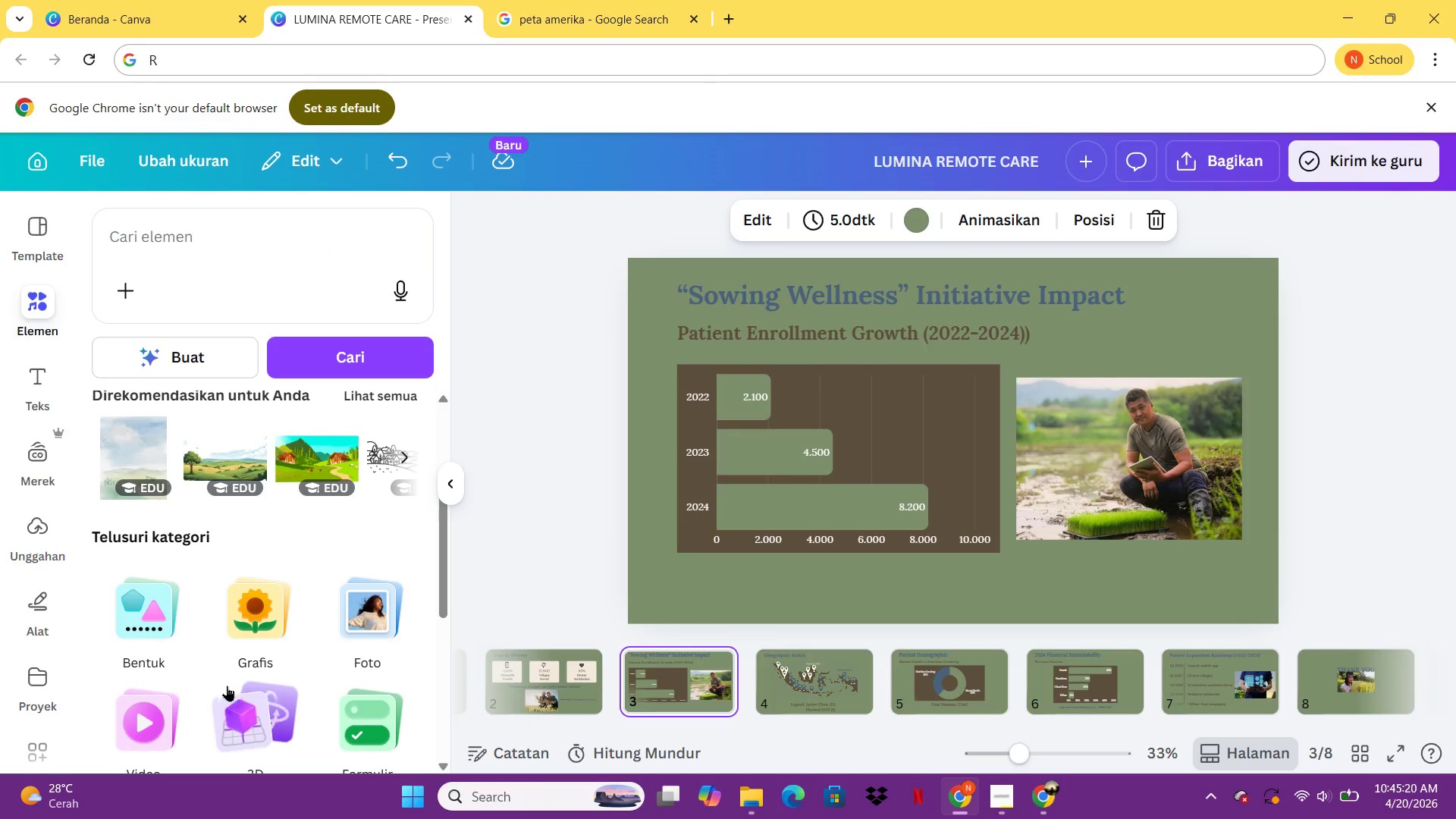 
left_click([265, 254])
 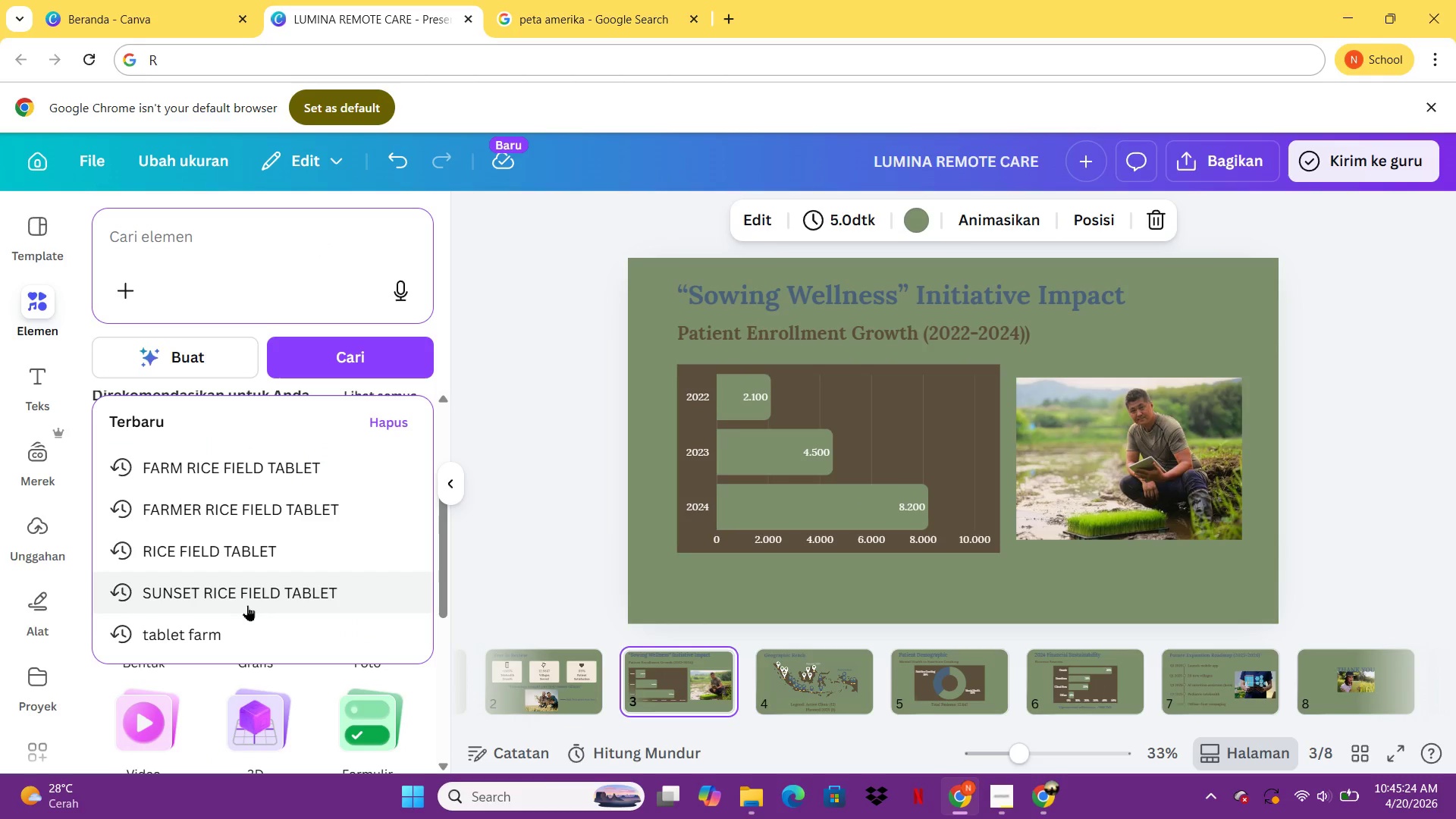 
left_click([229, 631])
 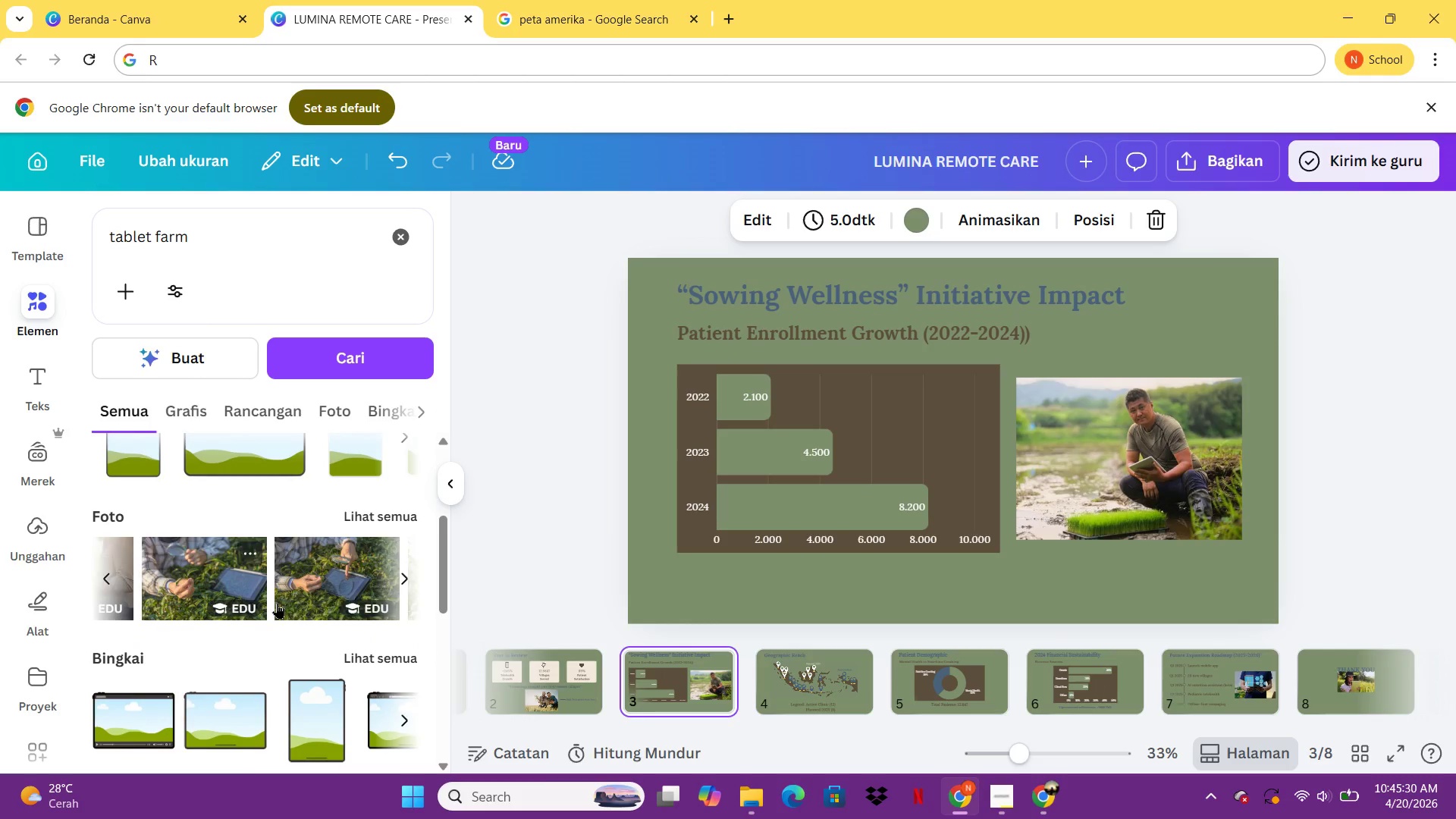 
wait(6.44)
 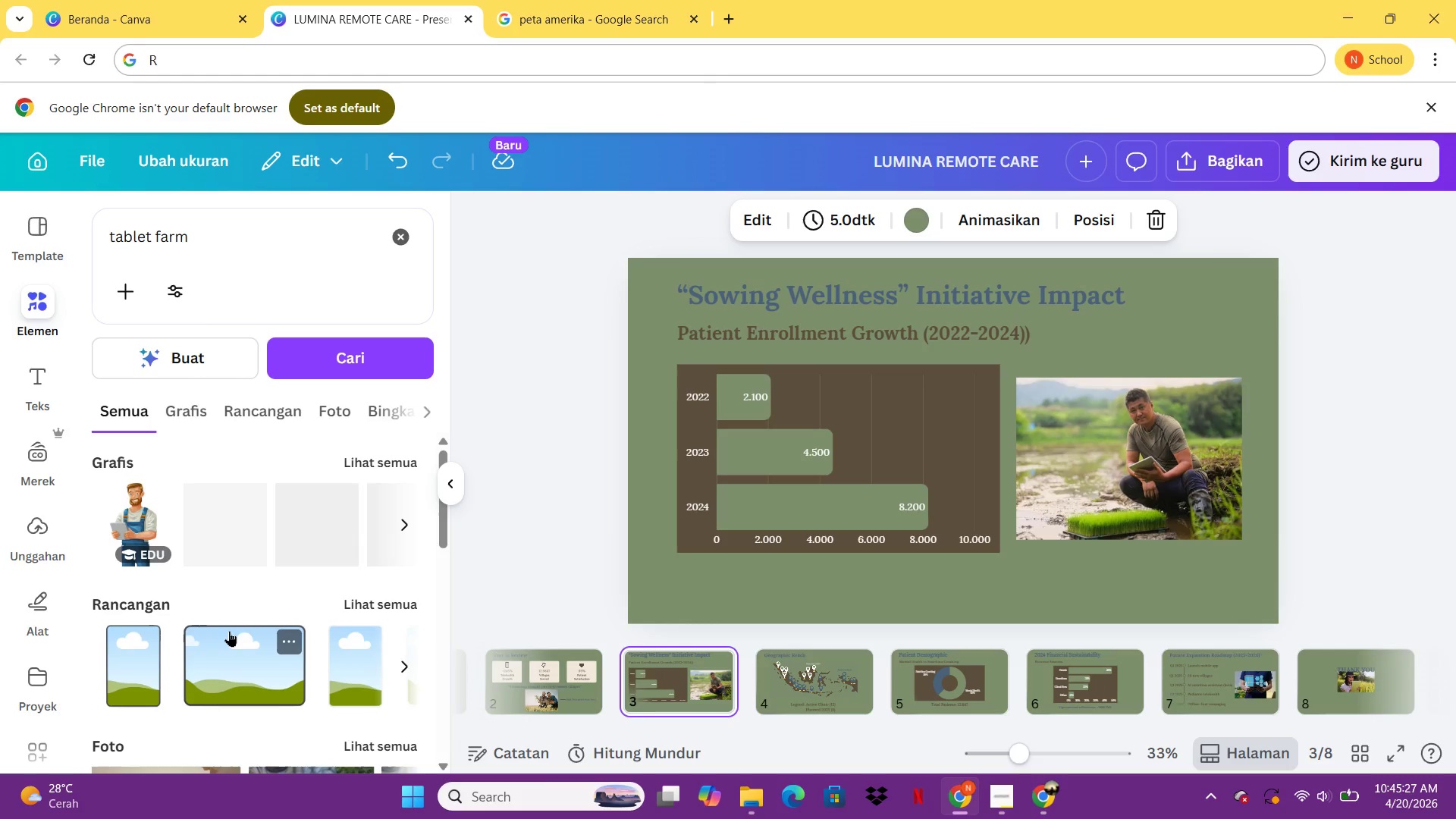 
left_click([227, 238])
 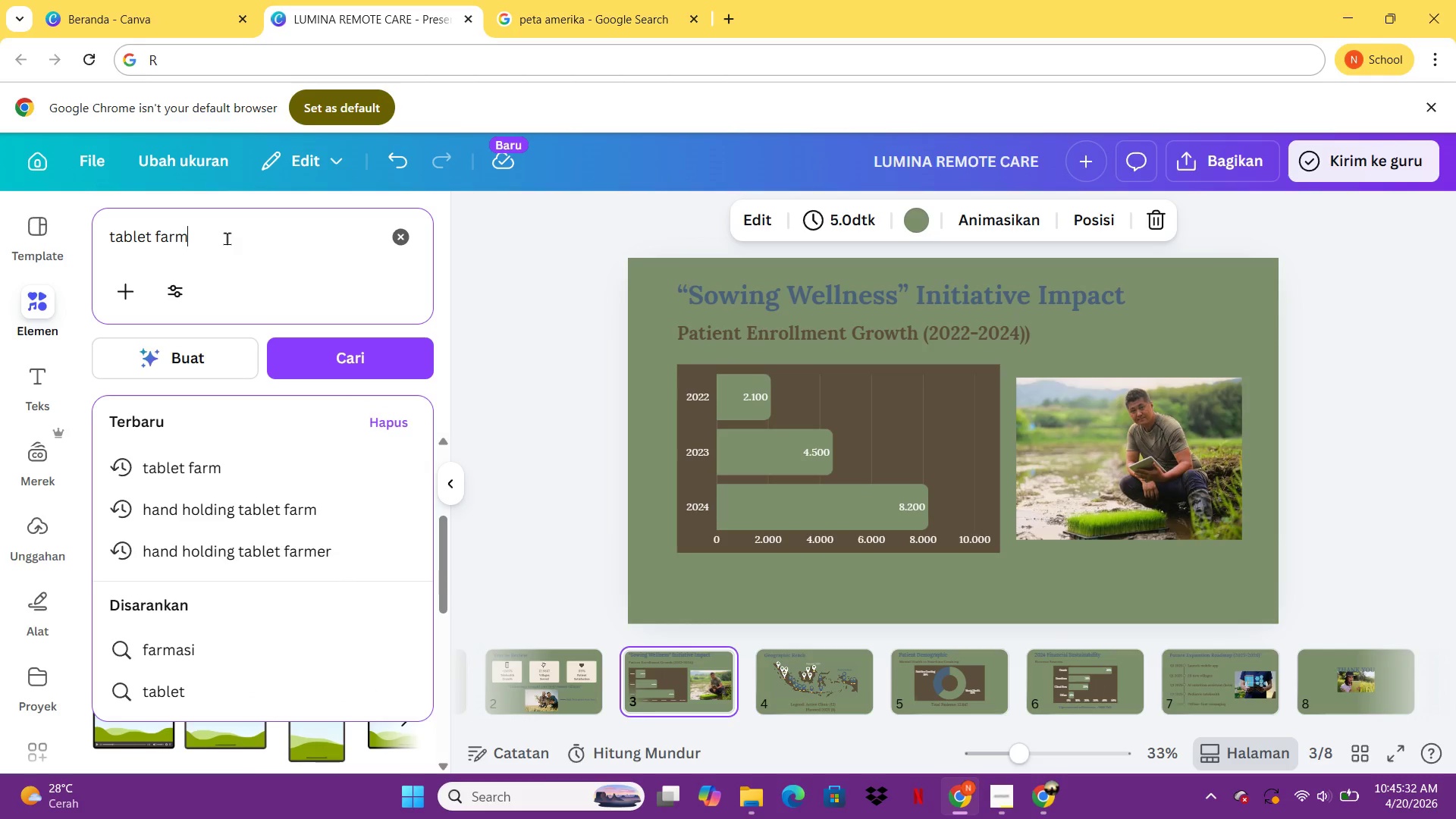 
type( RICE)
 